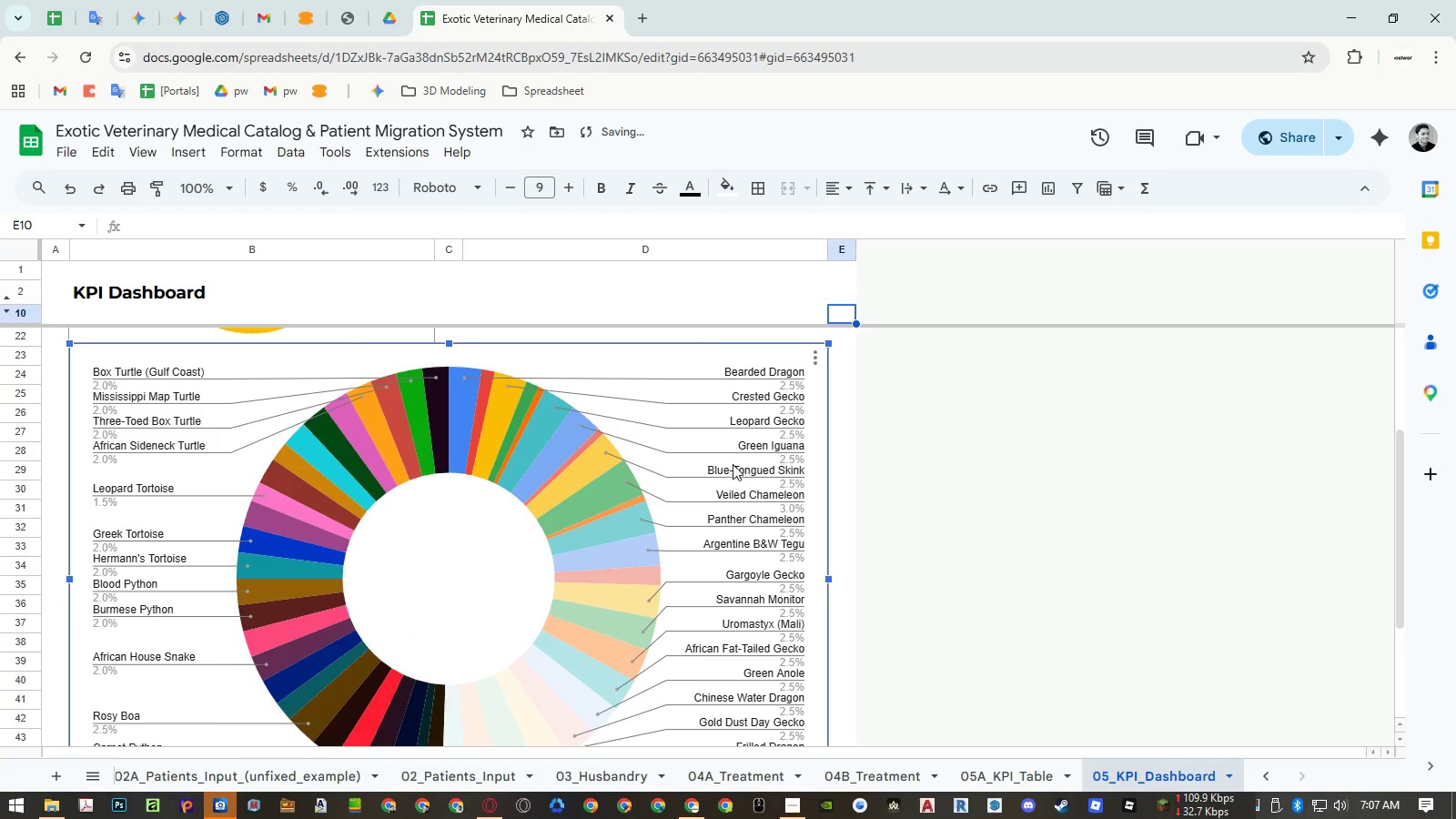 
left_click_drag(start_coordinate=[733, 442], to_coordinate=[729, 491])
 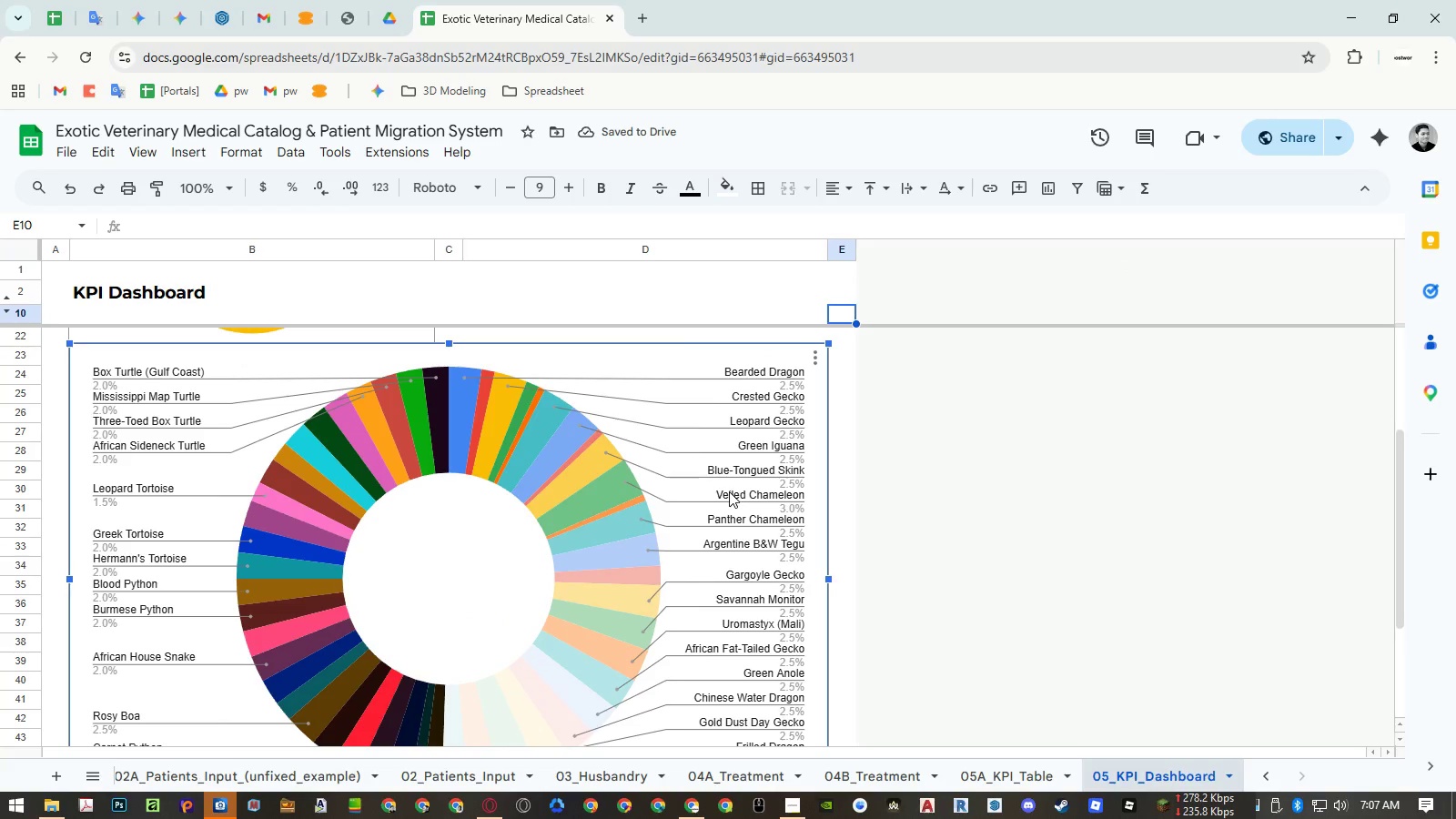 
hold_key(key=ShiftLeft, duration=1.5)
 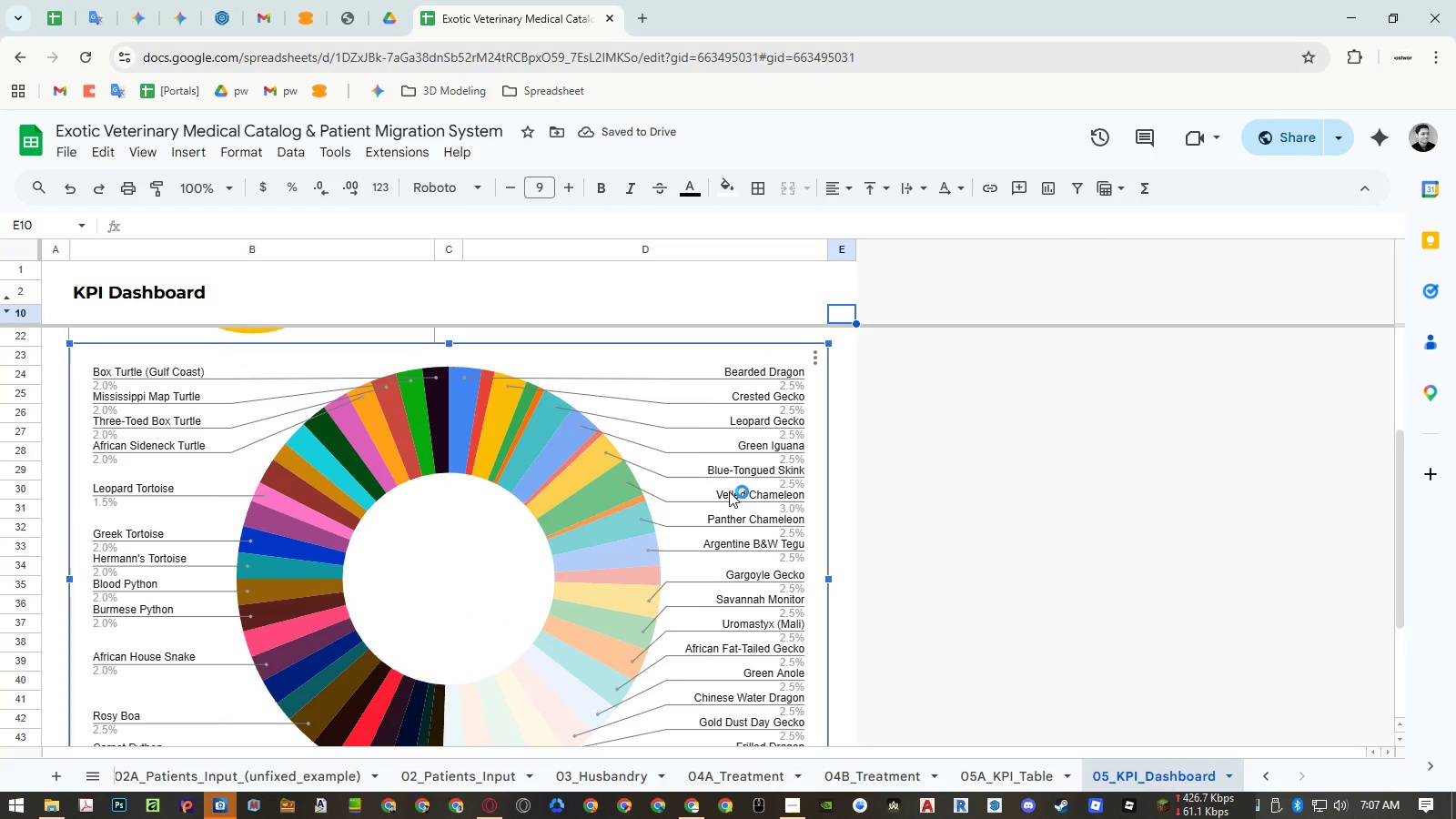 
key(Shift+ShiftLeft)
 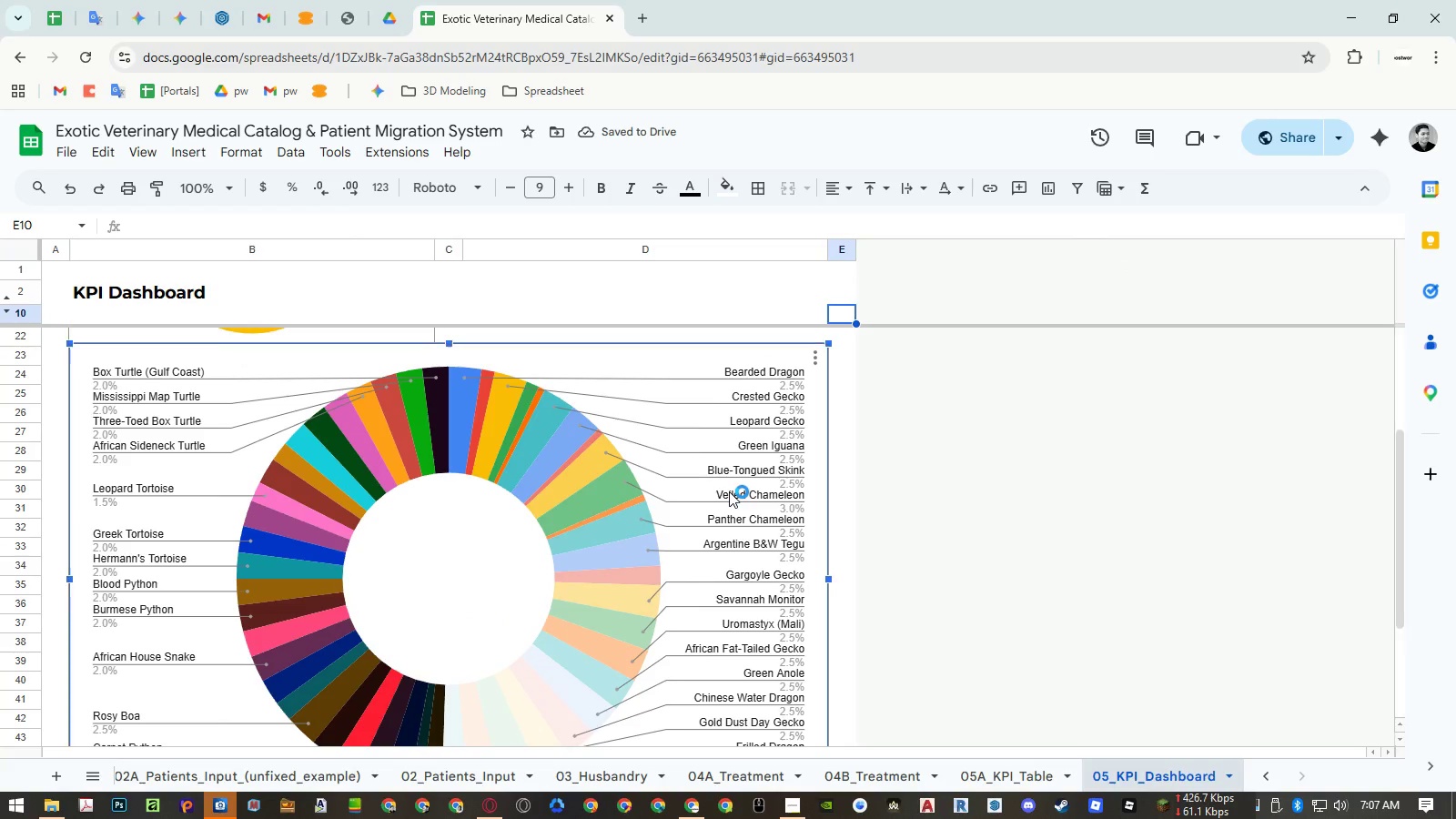 
key(Shift+ShiftLeft)
 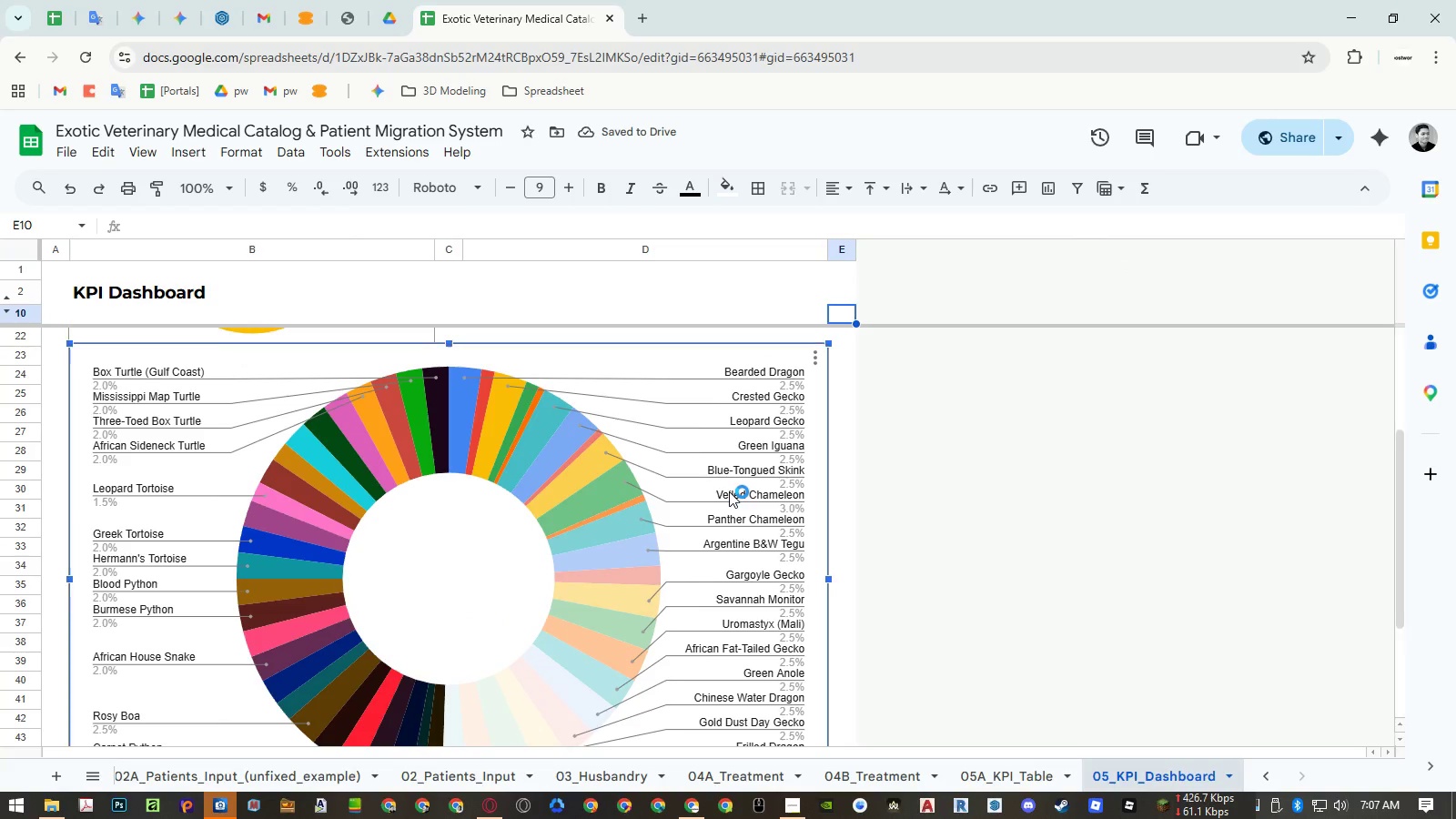 
key(Shift+ShiftLeft)
 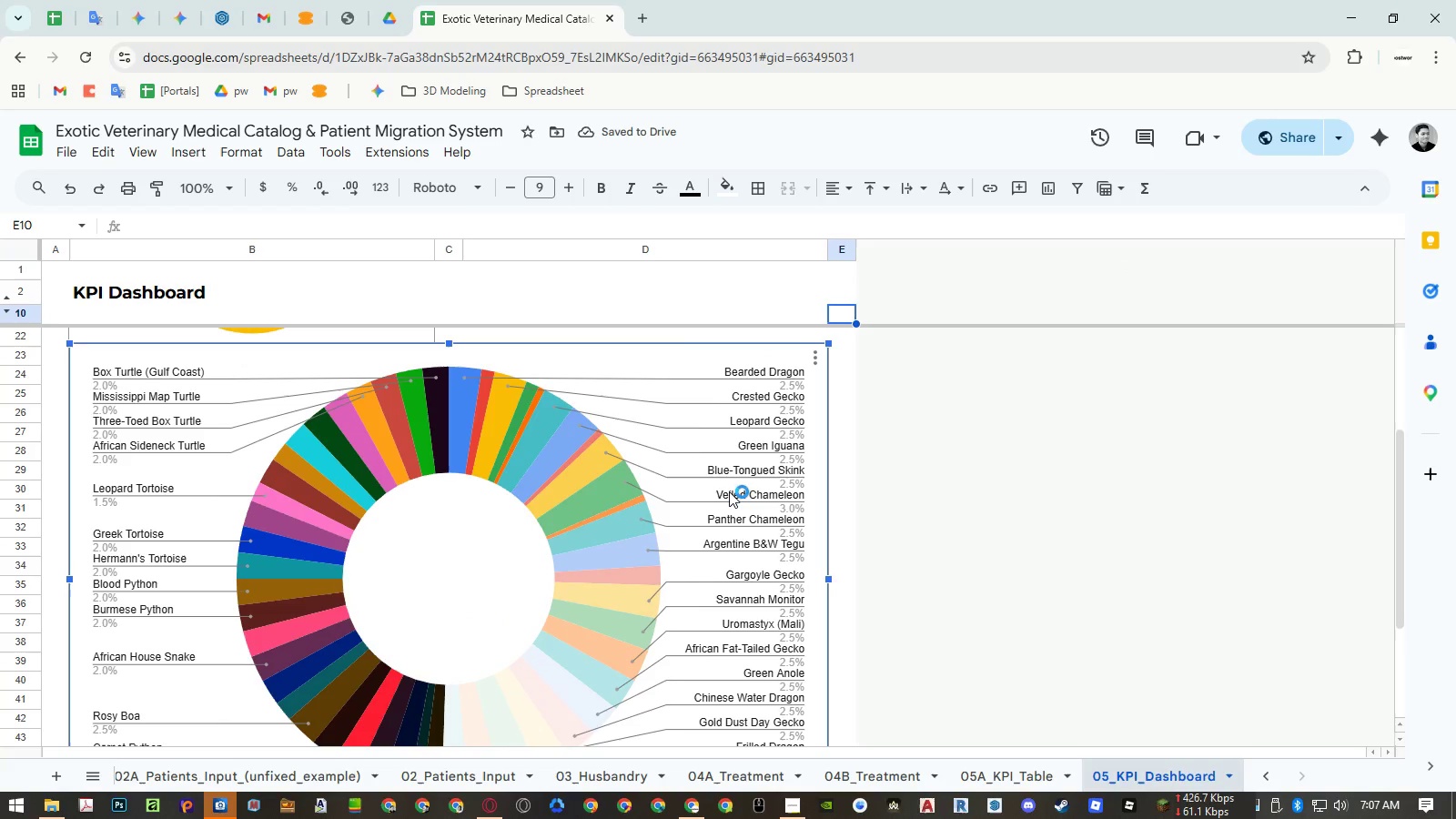 
key(Shift+ShiftLeft)
 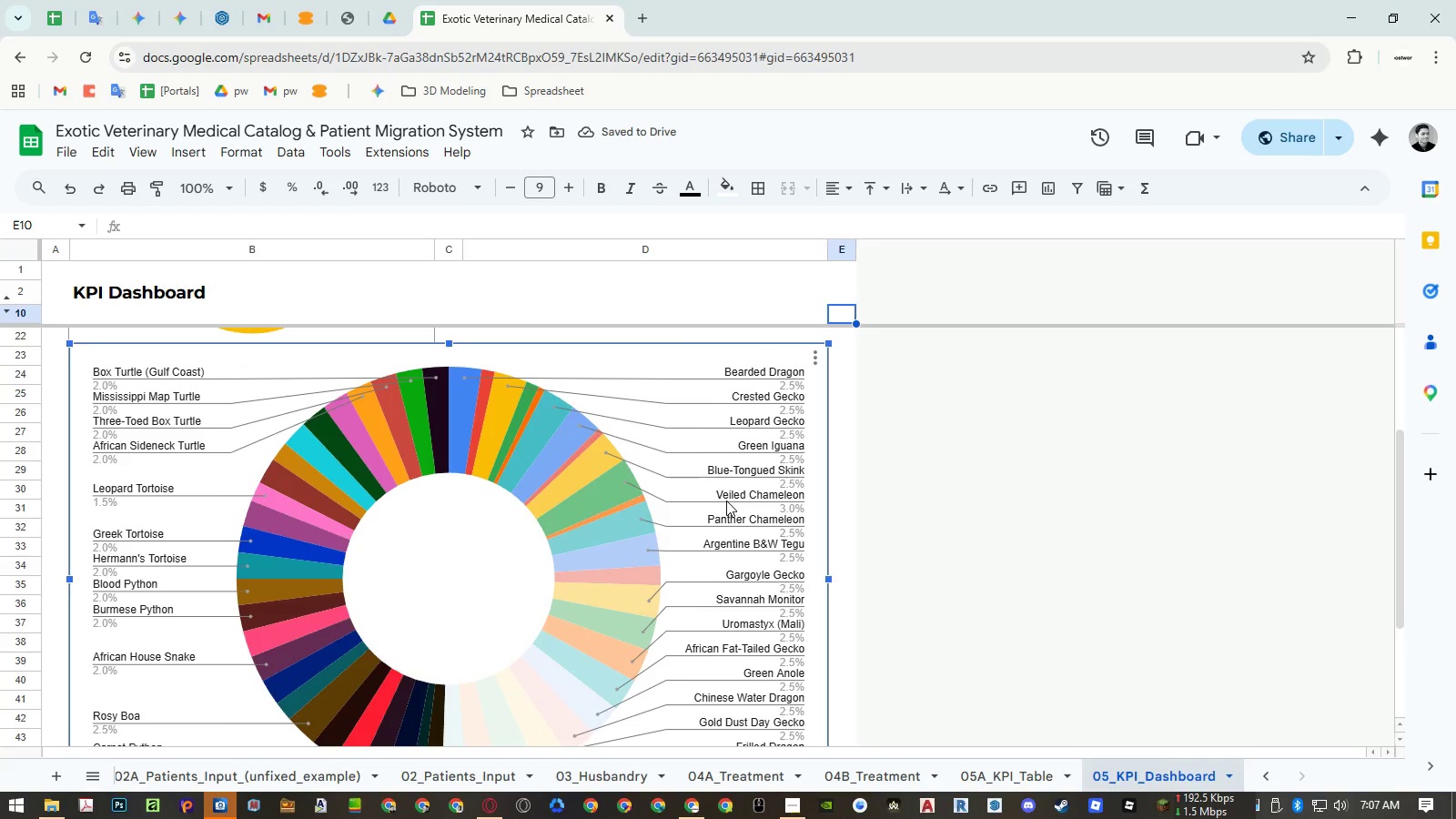 
scroll: coordinate [757, 511], scroll_direction: down, amount: 5.0
 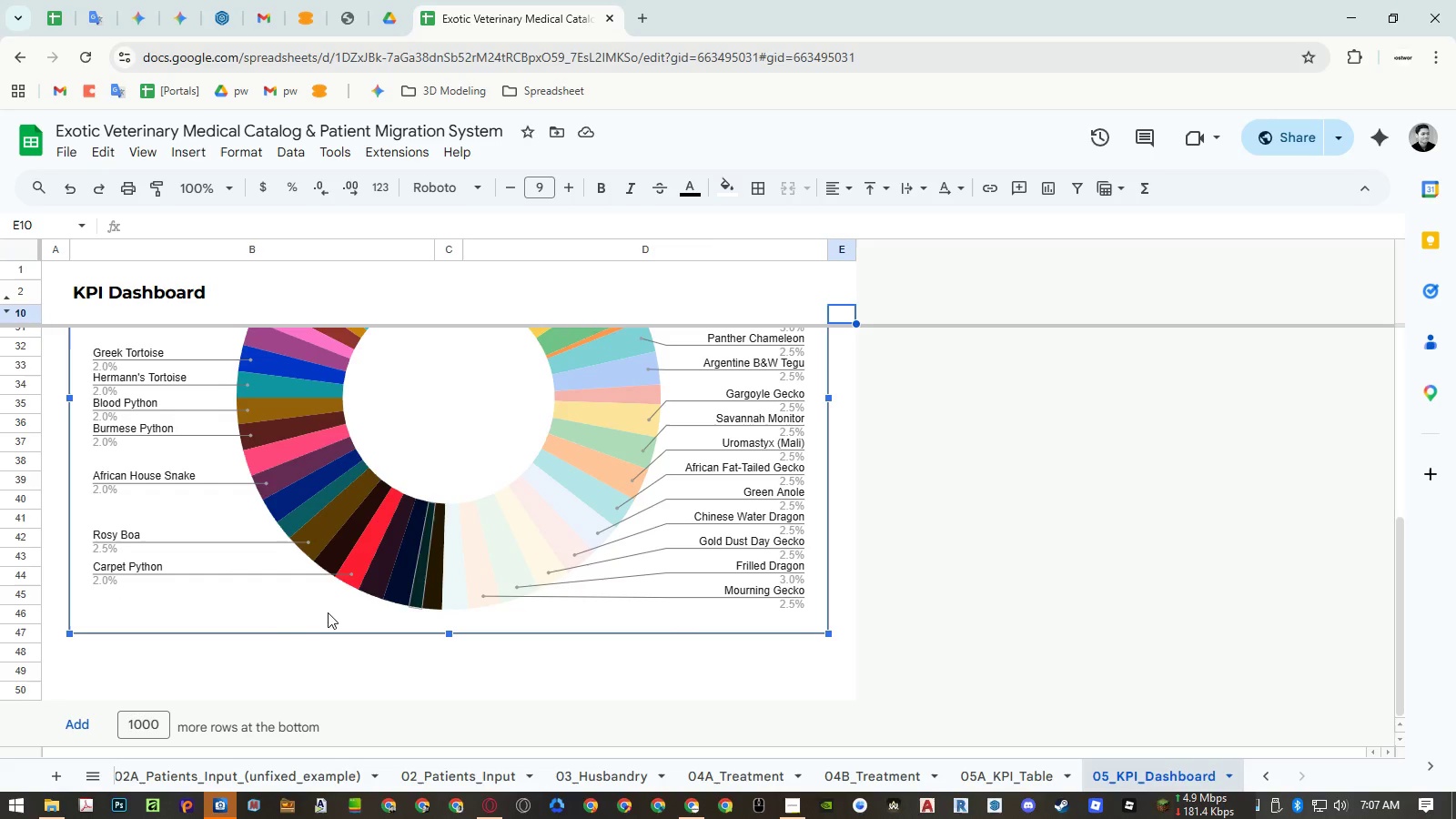 
left_click_drag(start_coordinate=[270, 607], to_coordinate=[271, 659])
 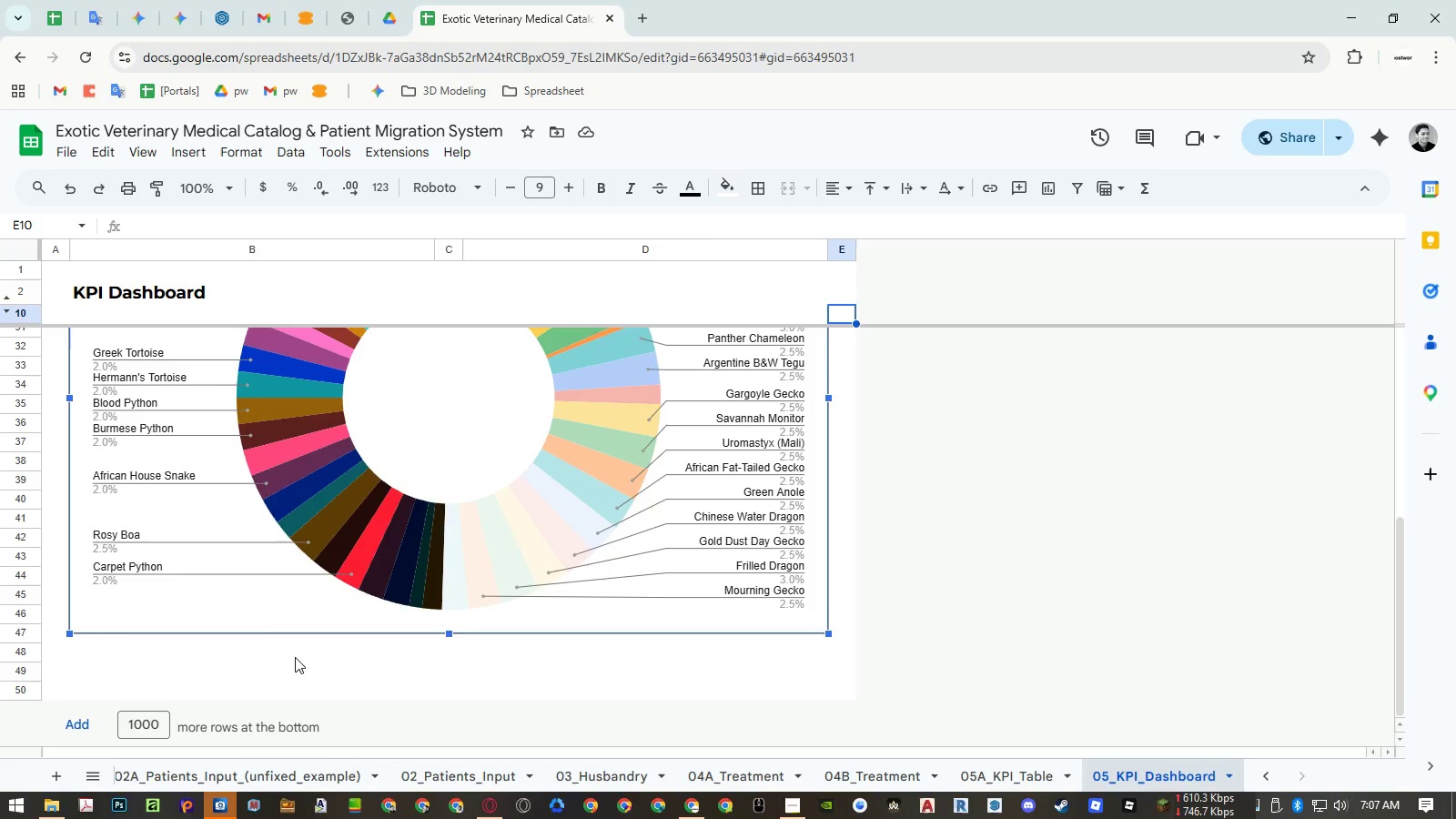 
hold_key(key=ShiftLeft, duration=1.53)
 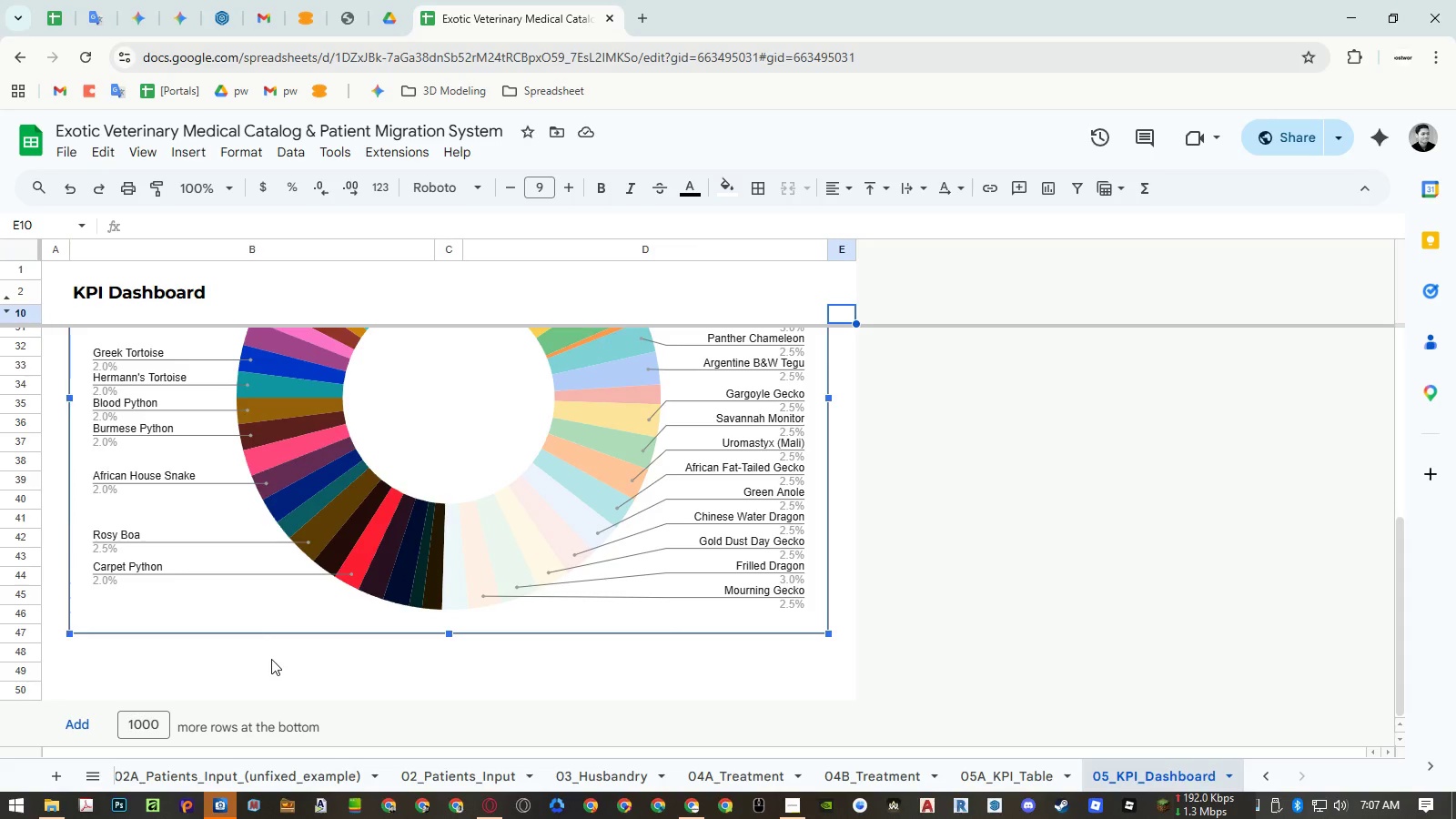 
hold_key(key=ShiftLeft, duration=0.55)
 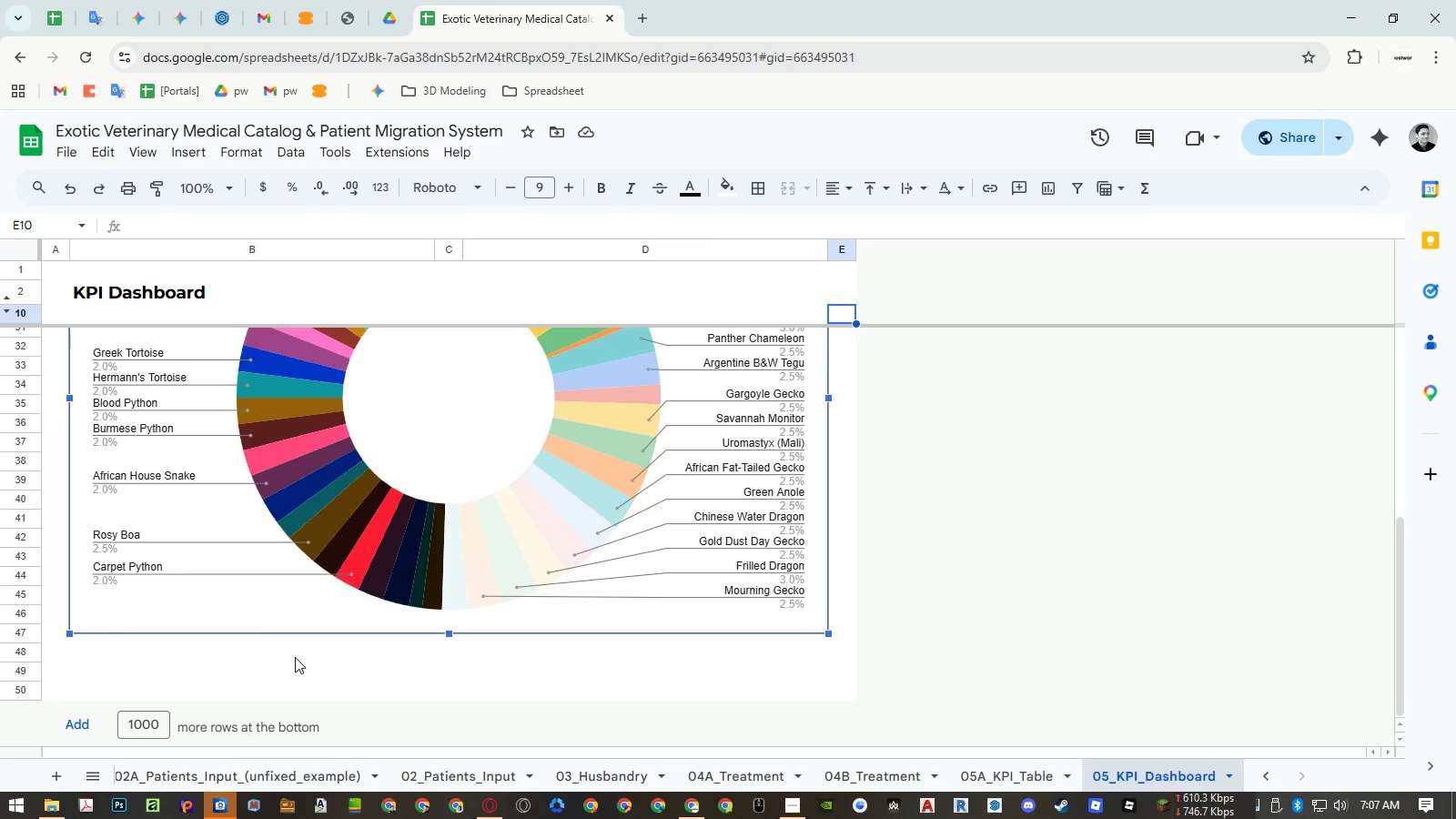 
key(ArrowDown)
 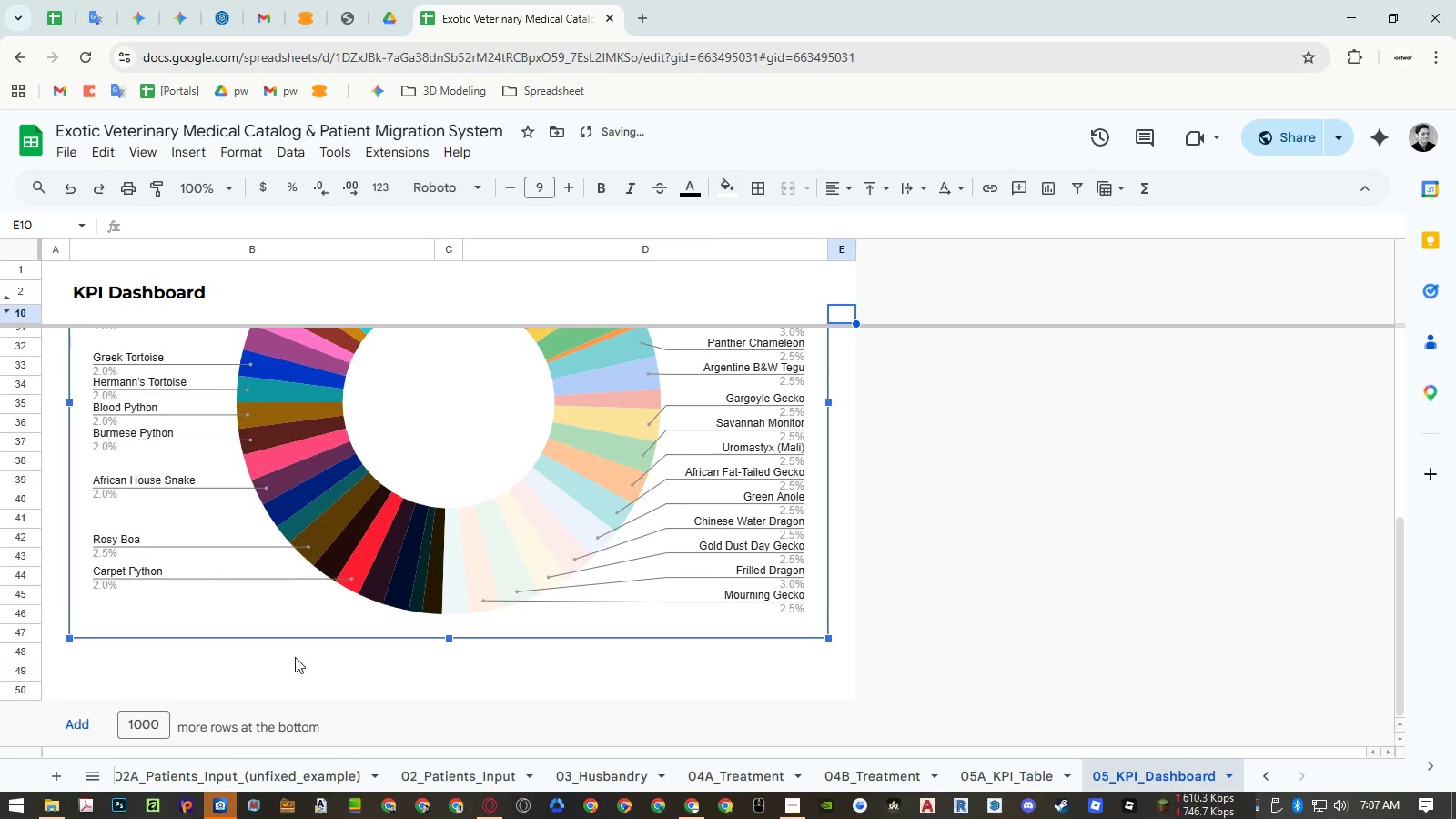 
key(ArrowDown)
 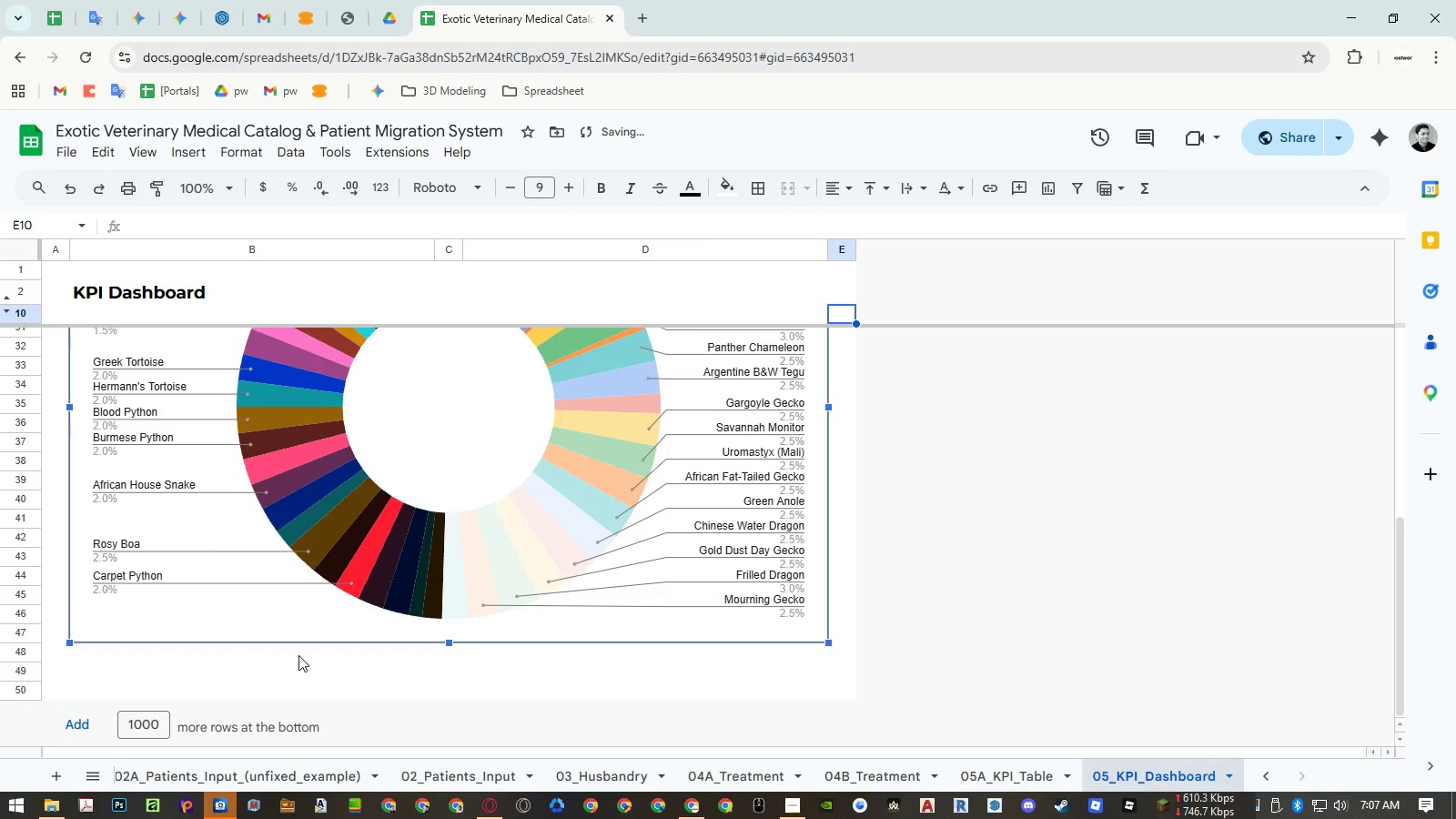 
key(ArrowDown)
 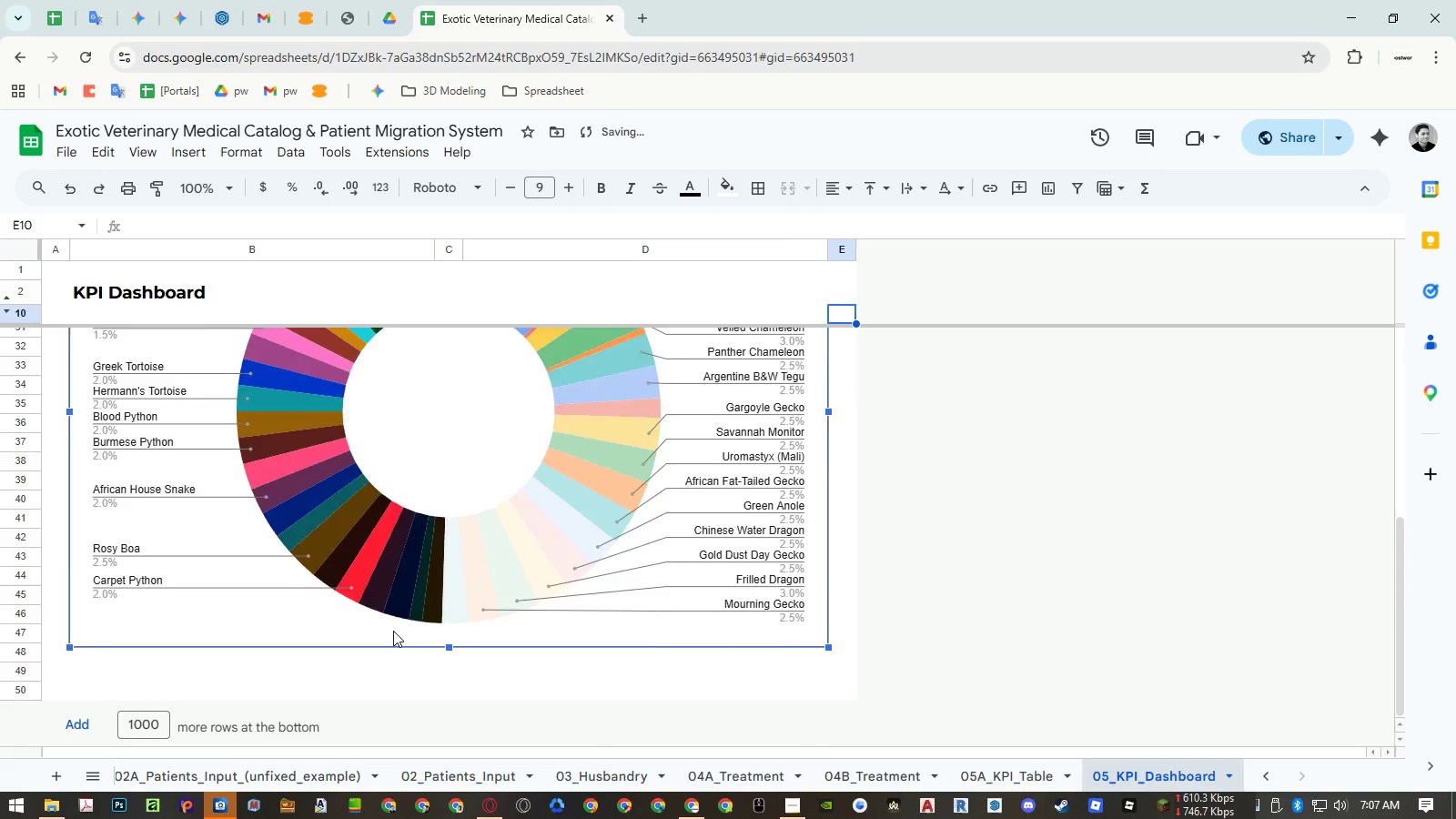 
scroll: coordinate [393, 631], scroll_direction: up, amount: 6.0
 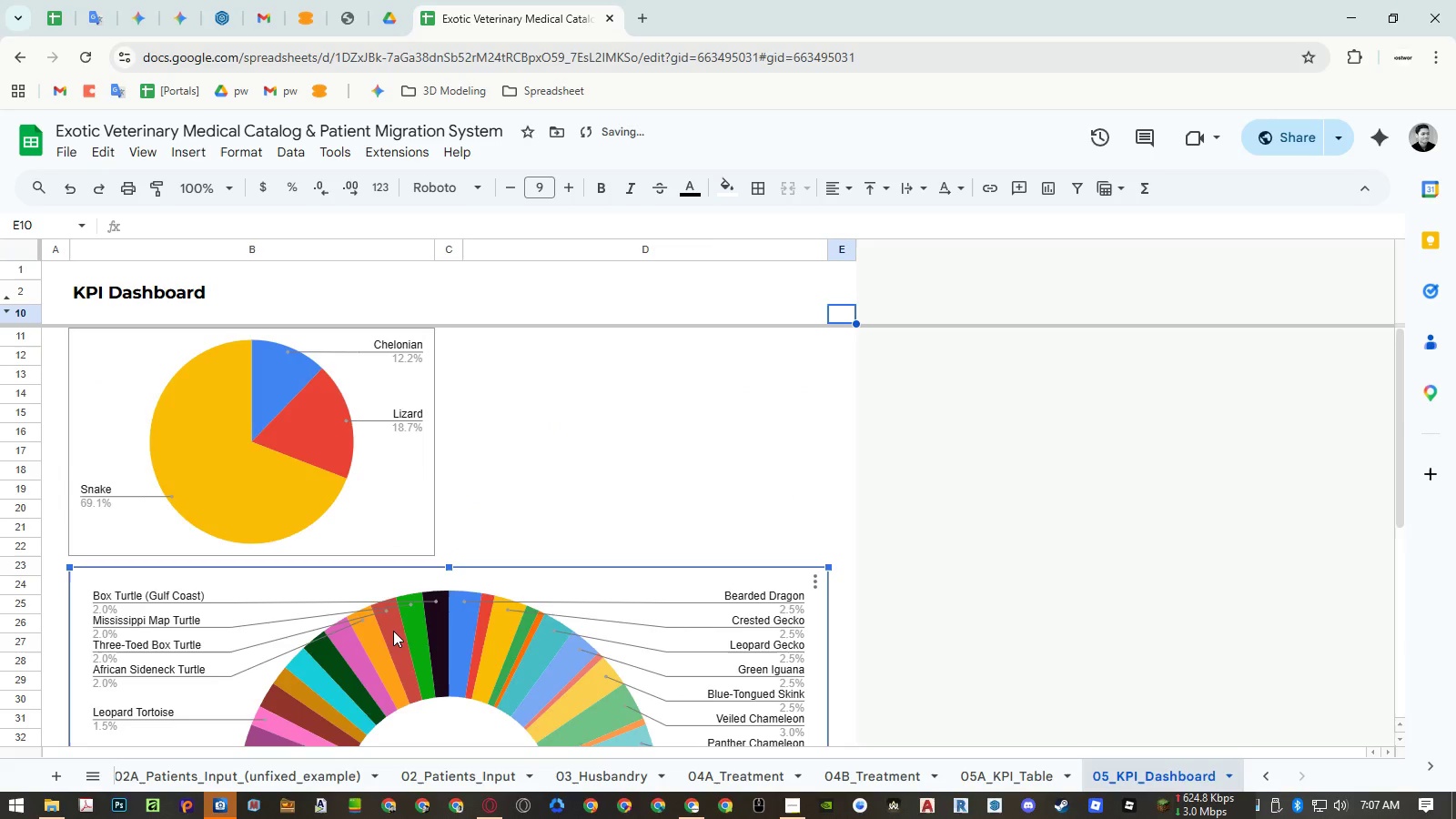 
key(ArrowDown)
 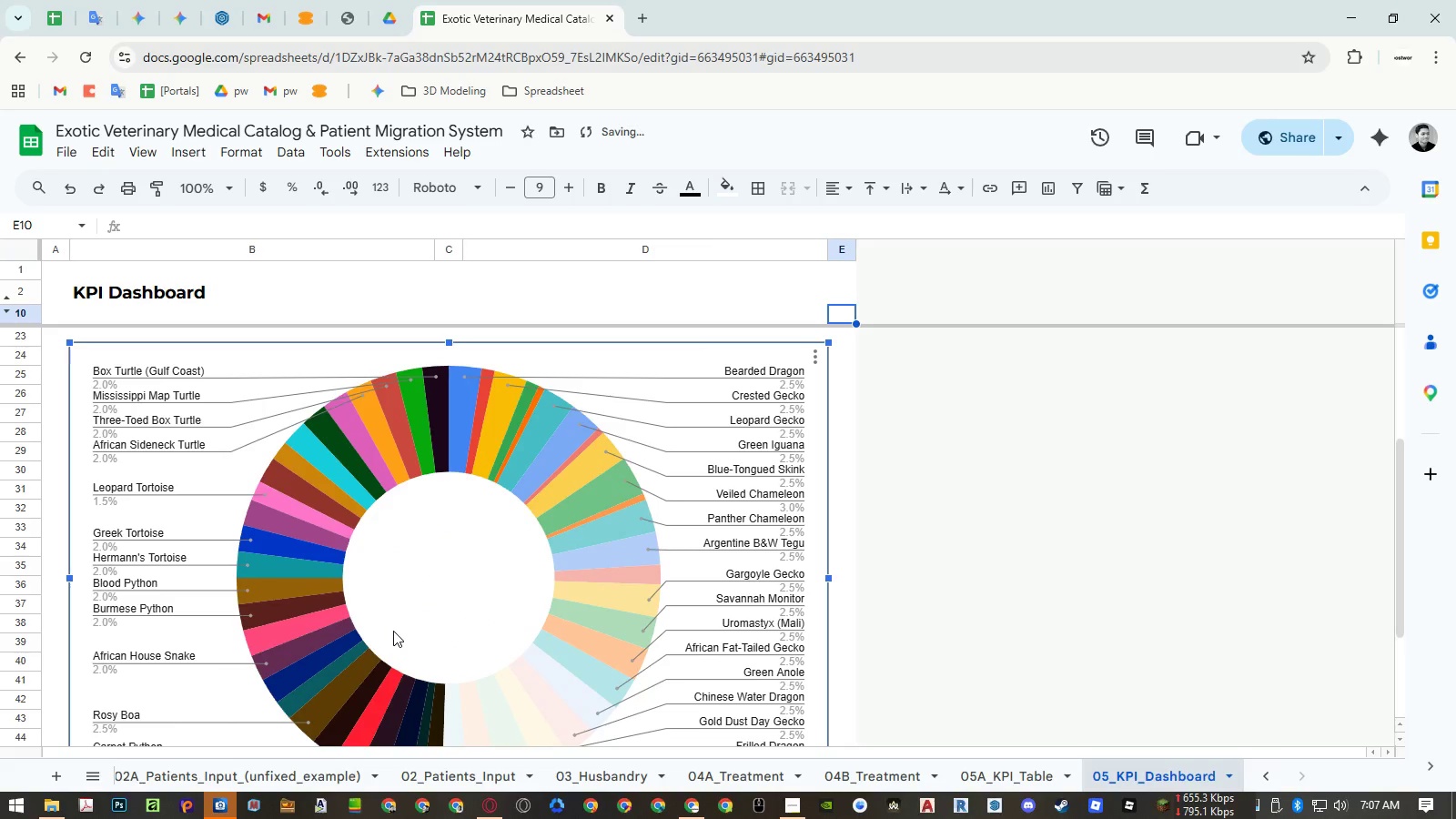 
key(ArrowDown)
 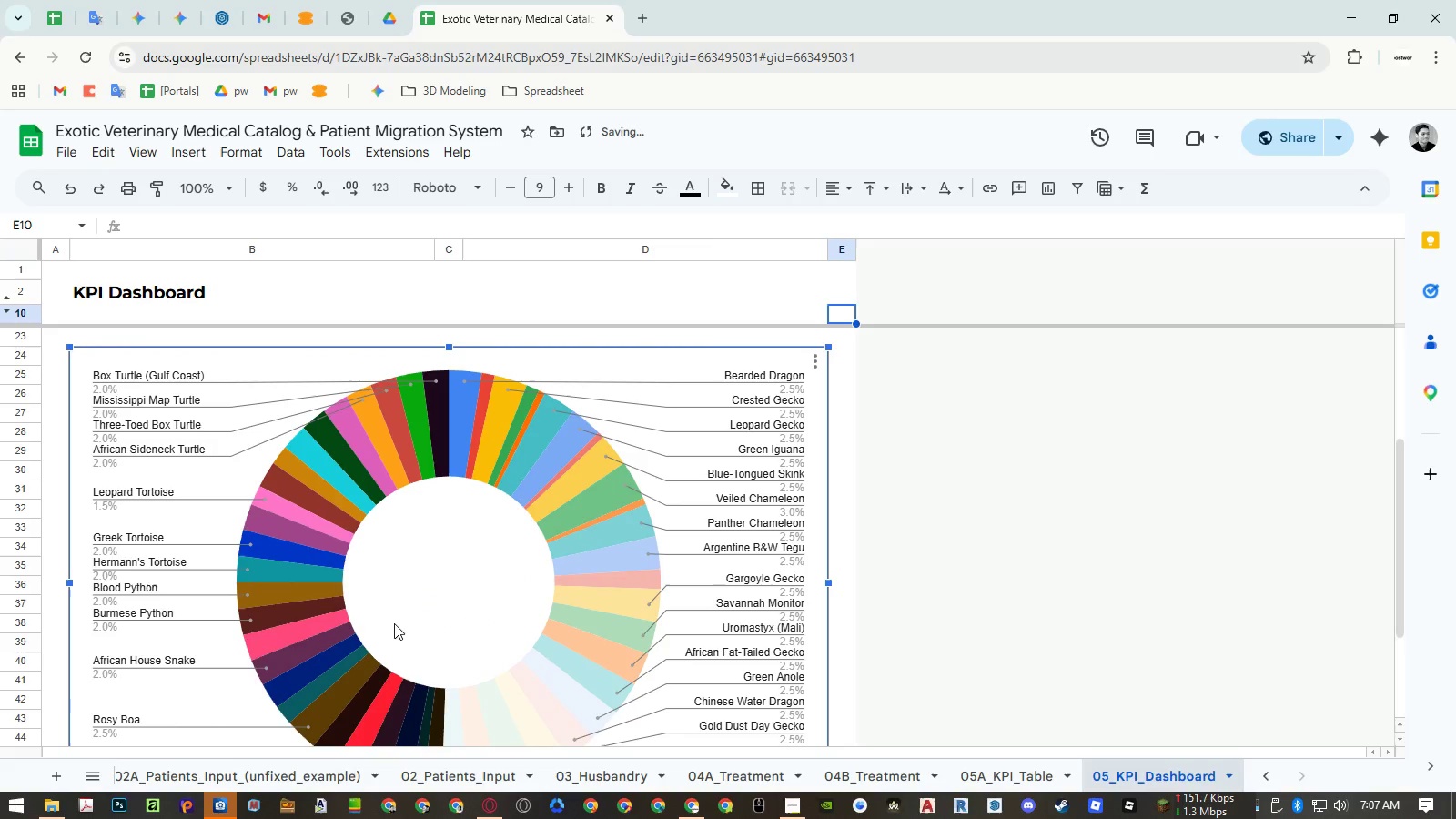 
scroll: coordinate [445, 562], scroll_direction: down, amount: 7.0
 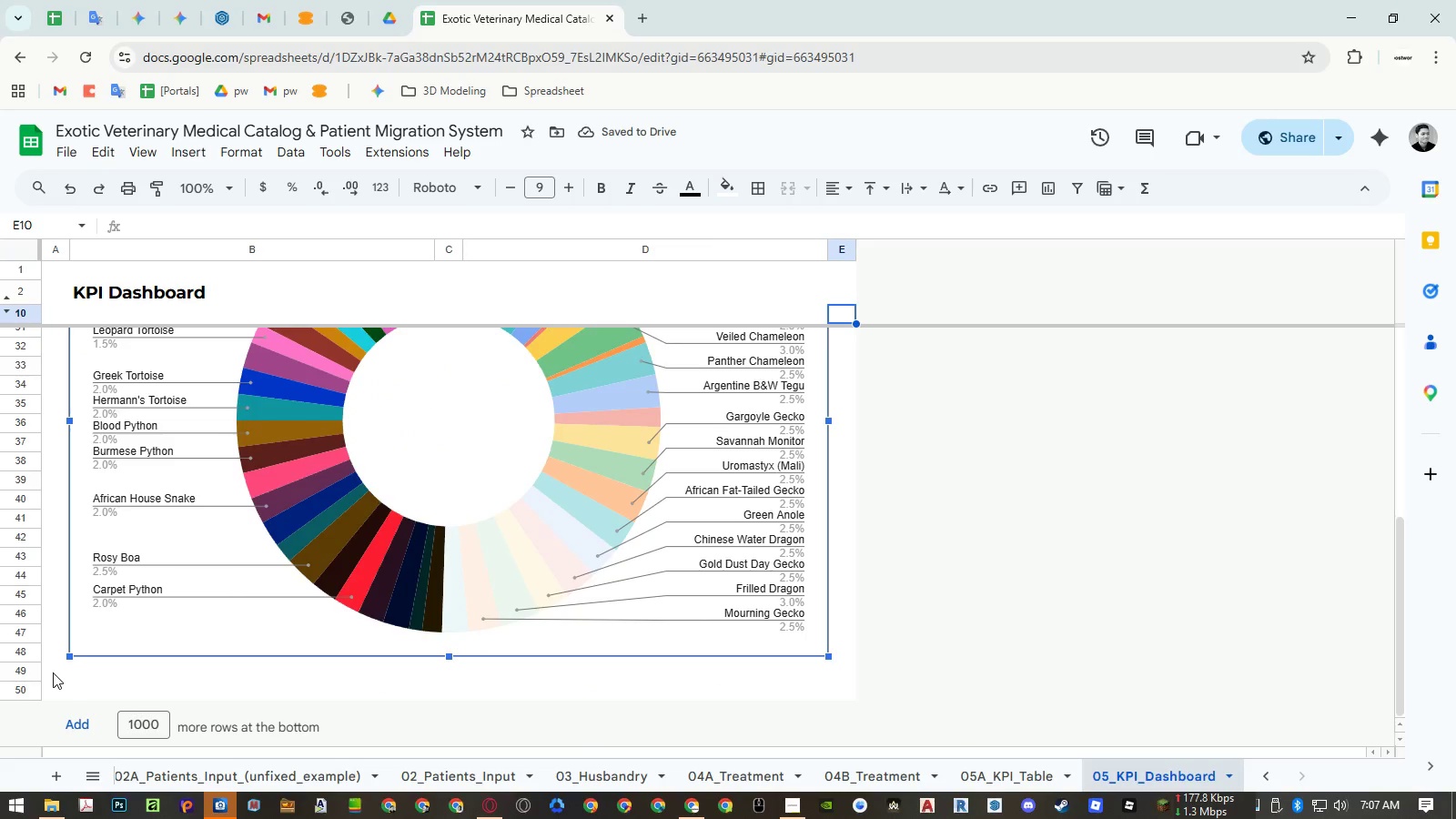 
left_click([31, 671])
 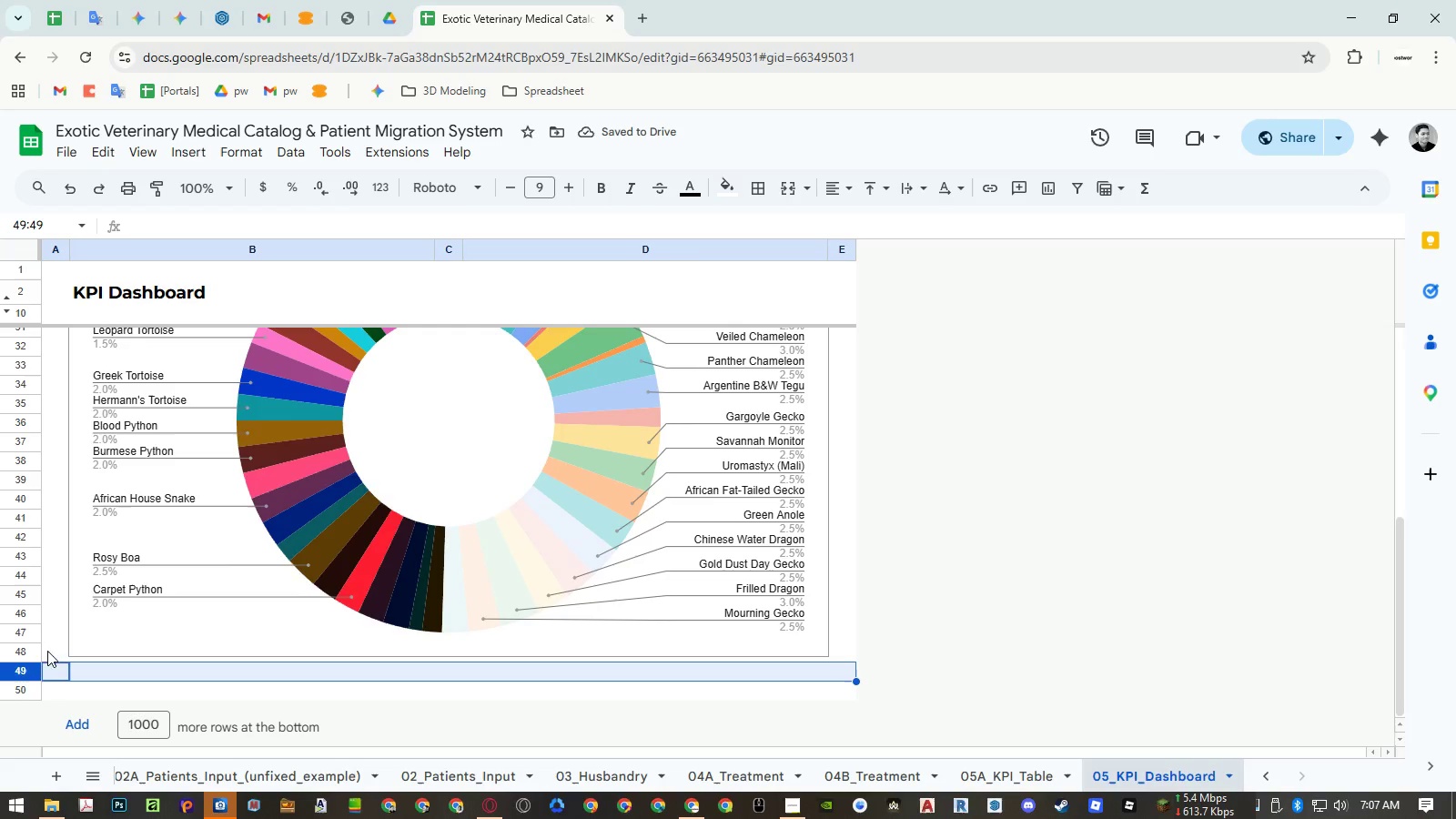 
hold_key(key=ShiftRight, duration=1.25)
left_click([29, 314])
 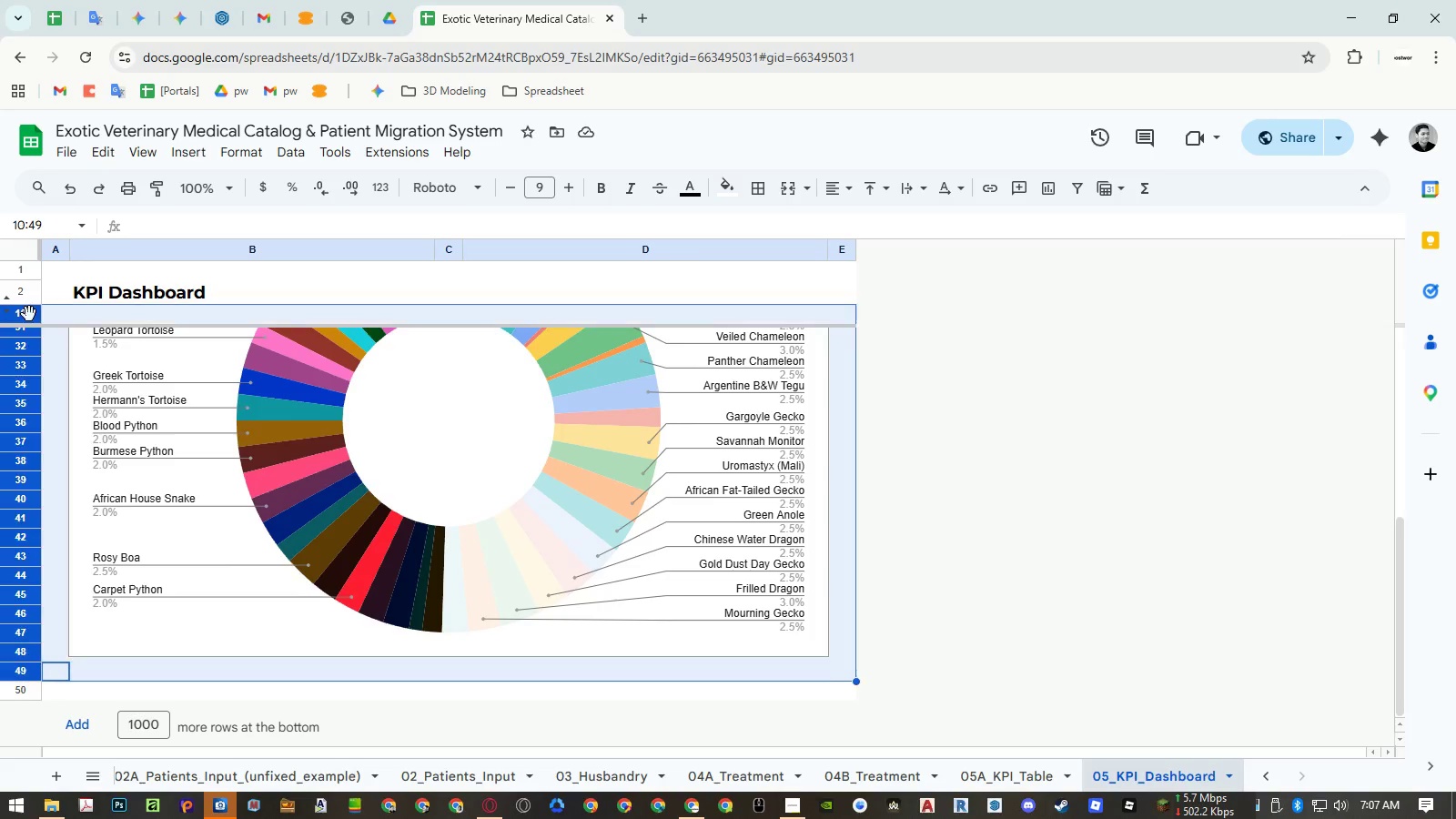 
right_click([29, 314])
 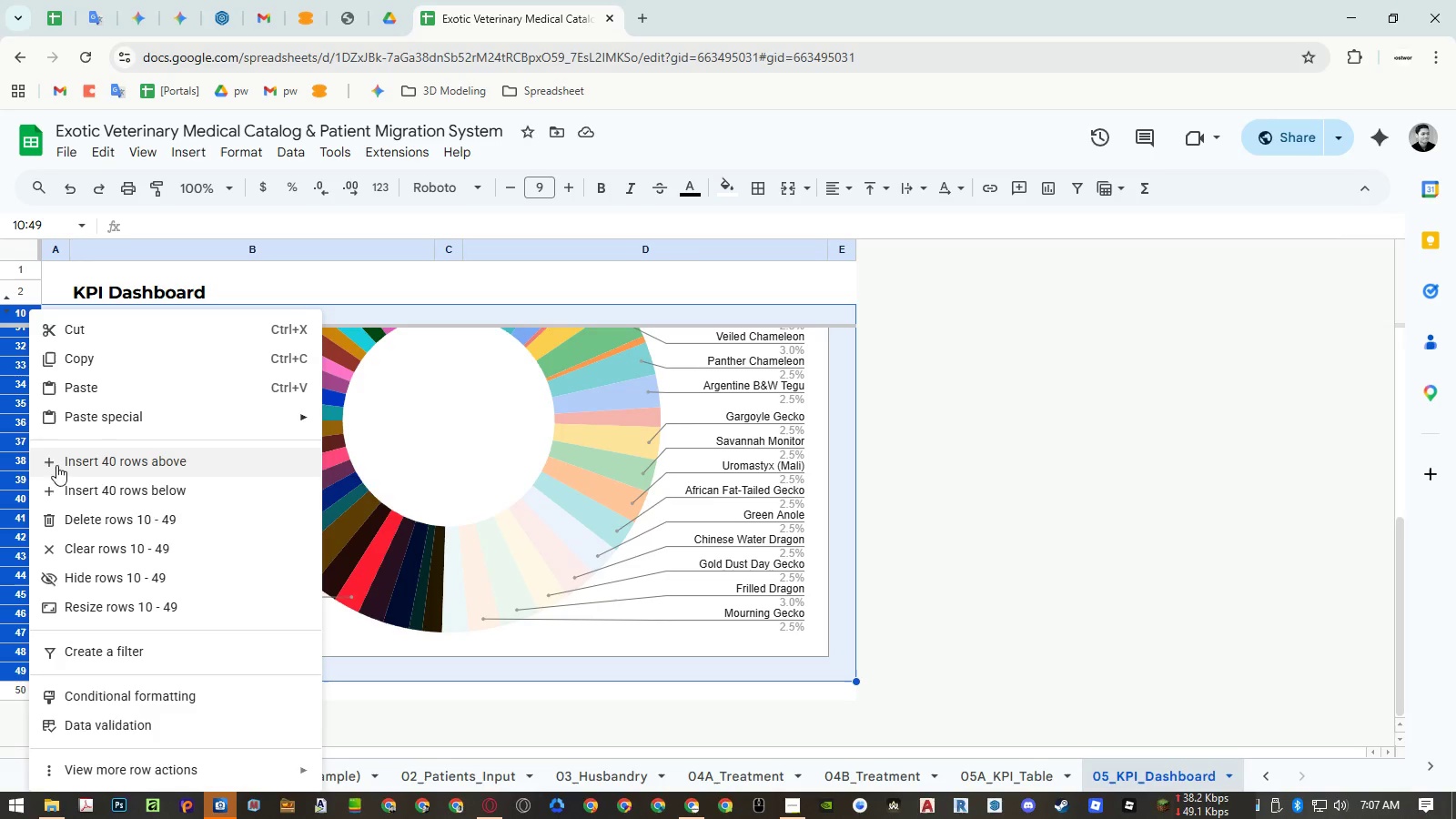 
left_click([60, 487])
 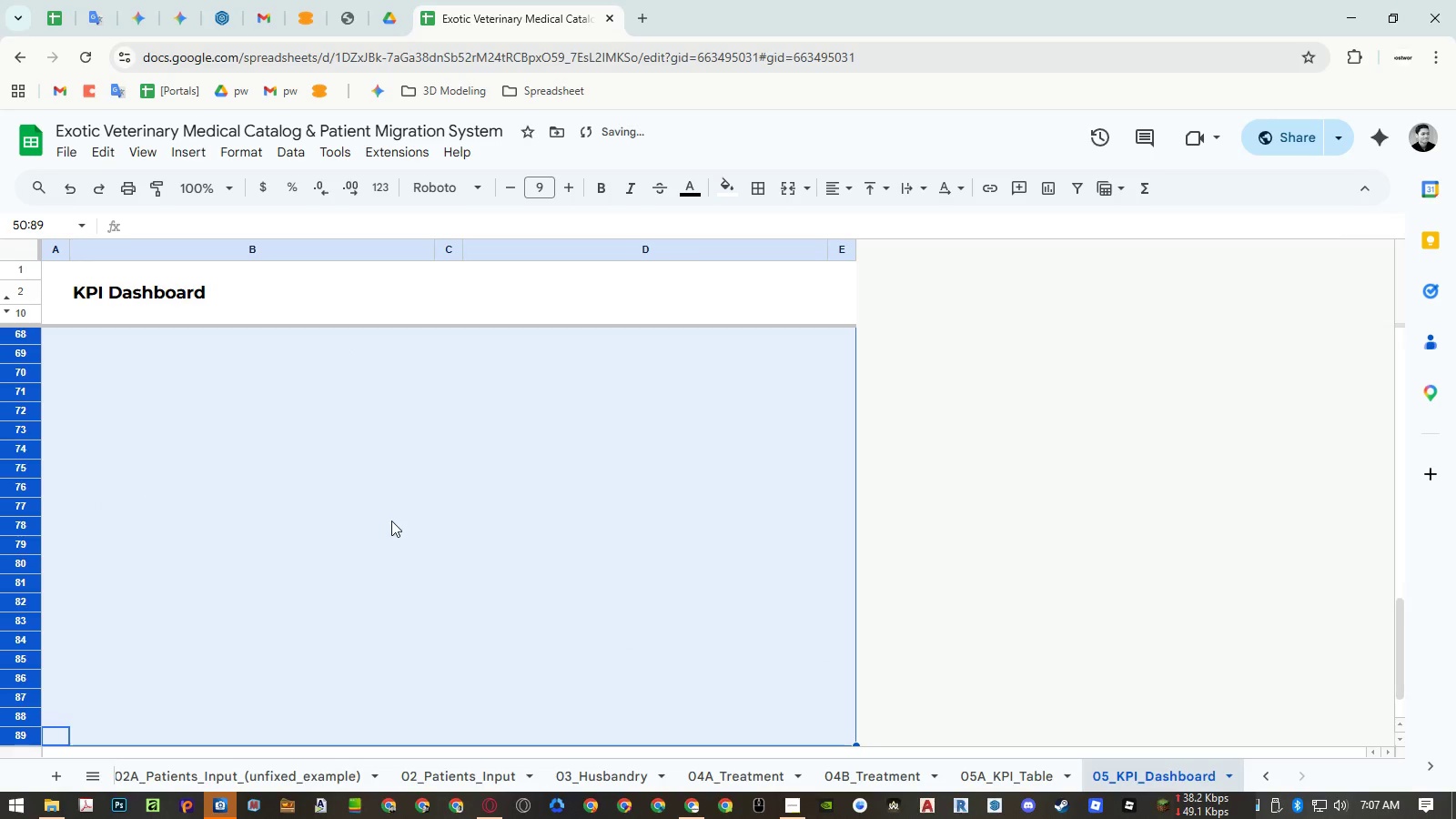 
left_click([393, 521])
 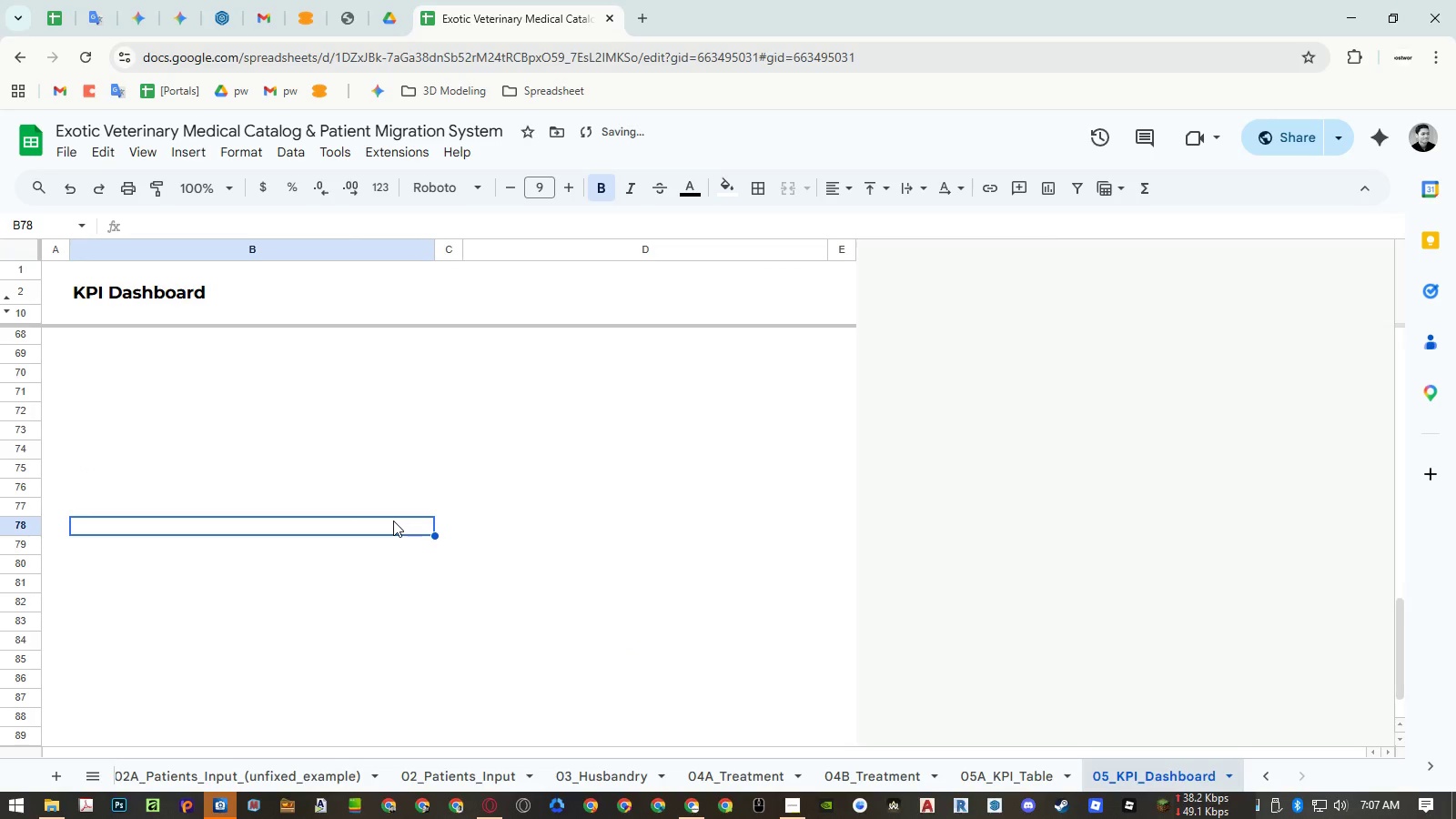 
key(Control+ControlRight)
 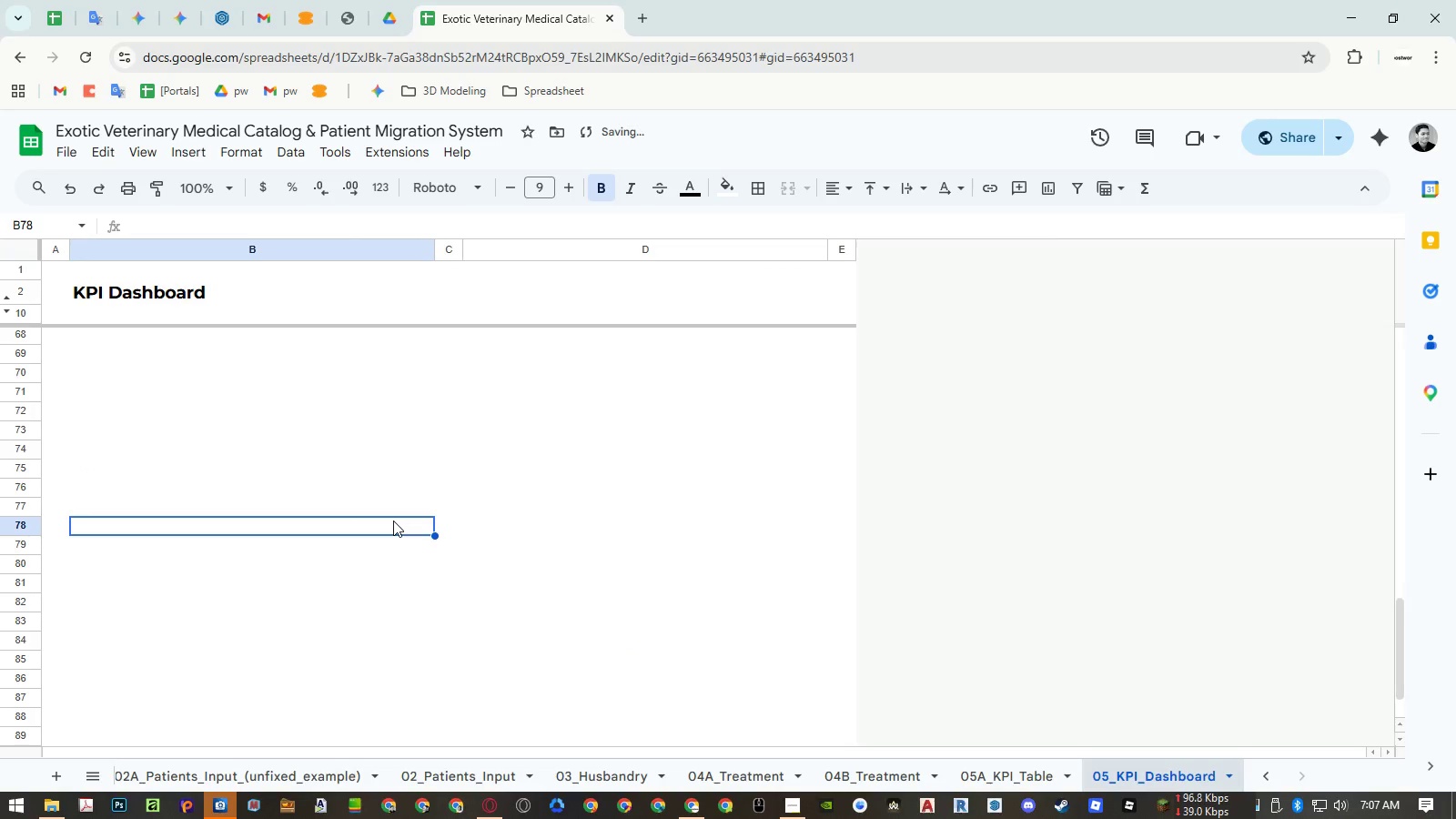 
key(Control+P)
 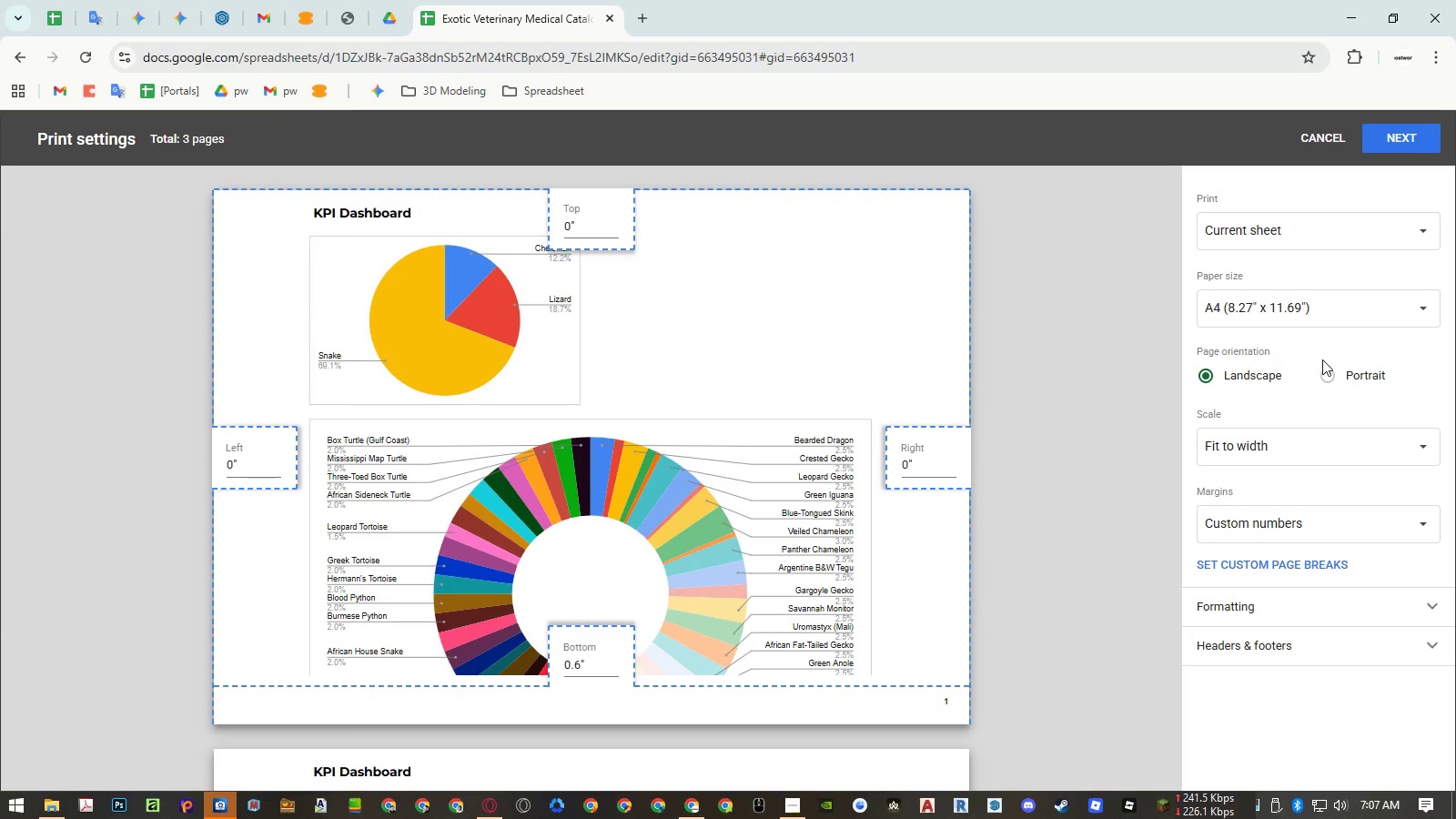 
left_click([1330, 370])
 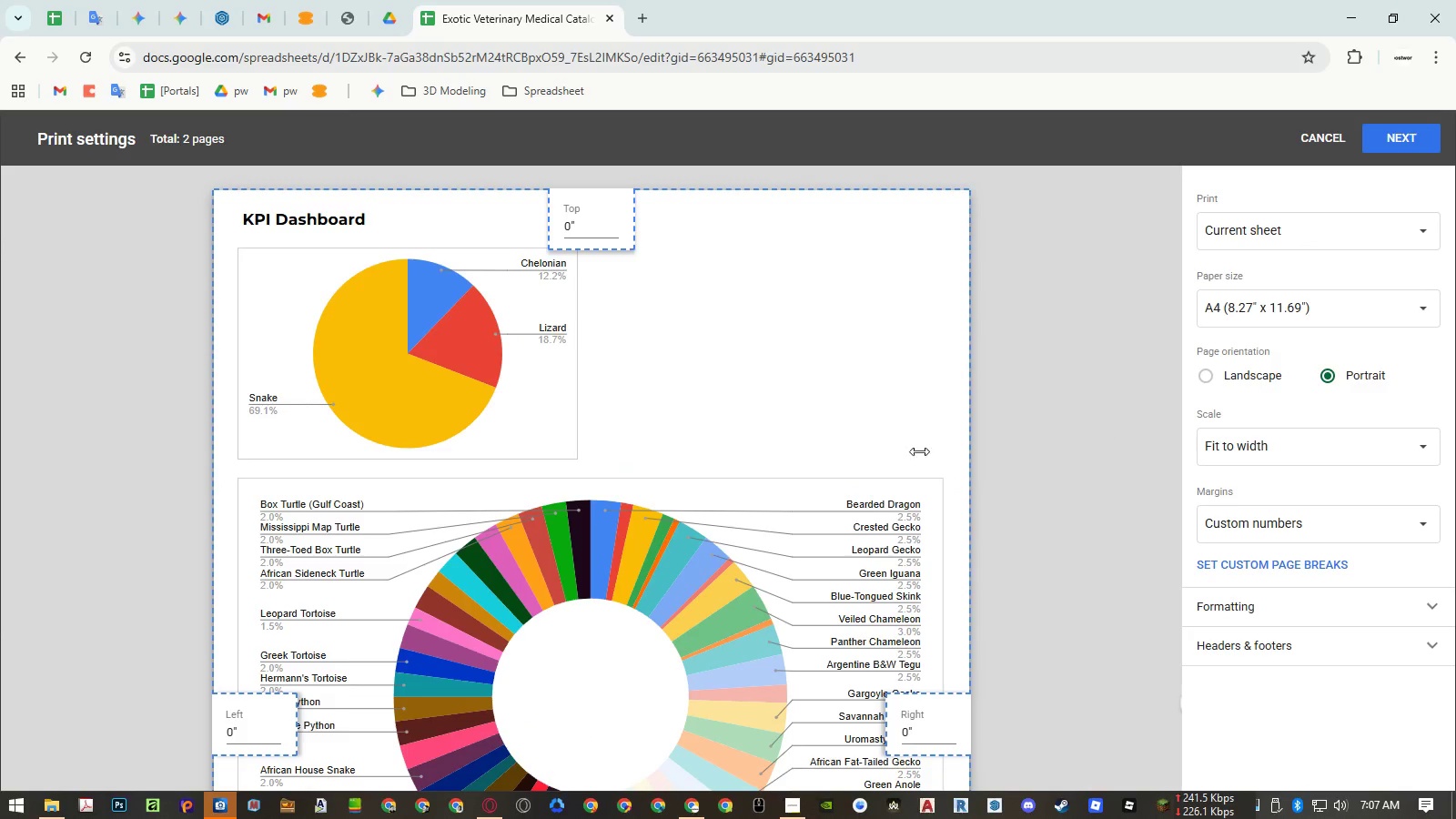 
scroll: coordinate [763, 466], scroll_direction: down, amount: 6.0
 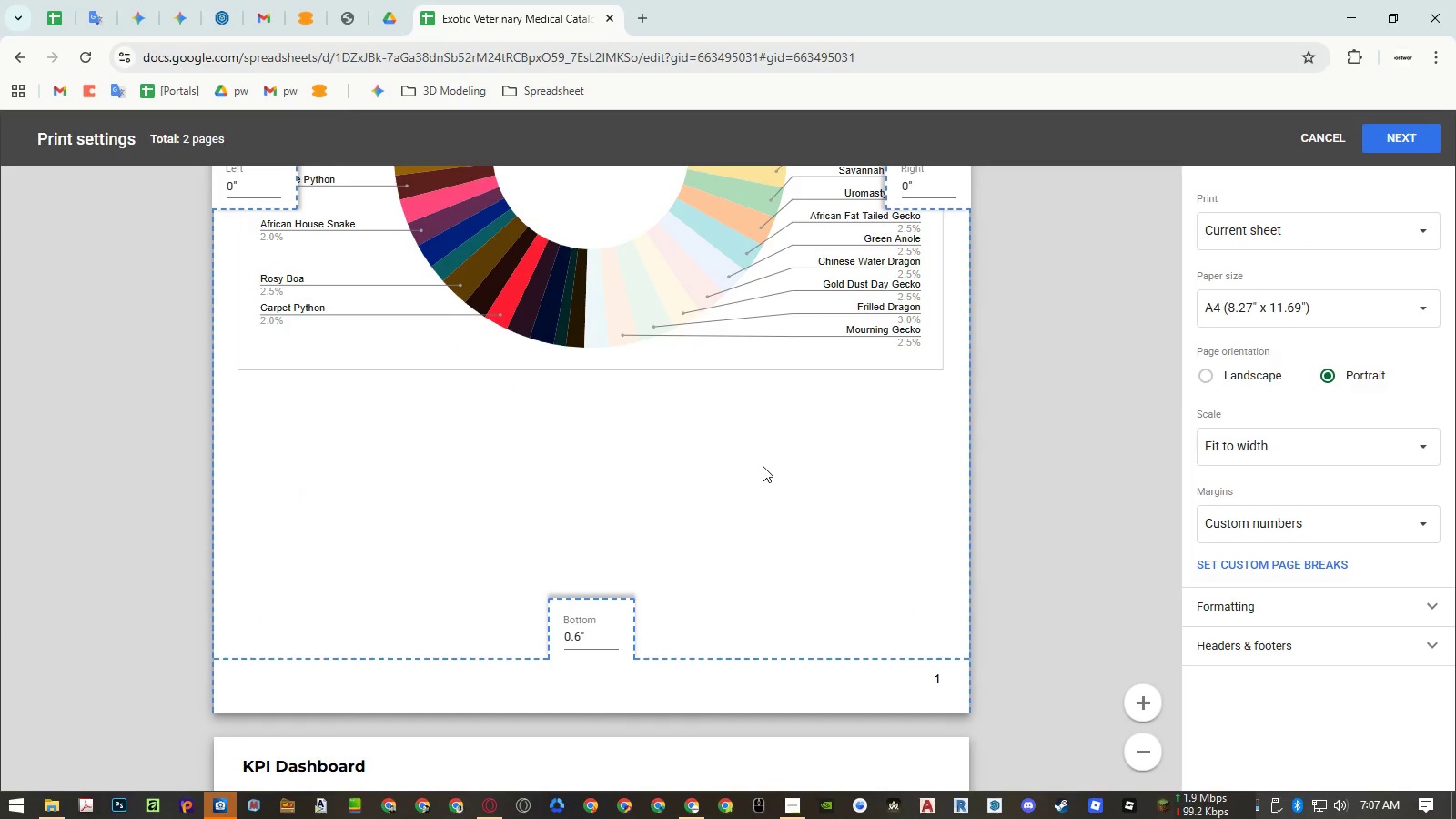 
scroll: coordinate [763, 466], scroll_direction: up, amount: 5.0
 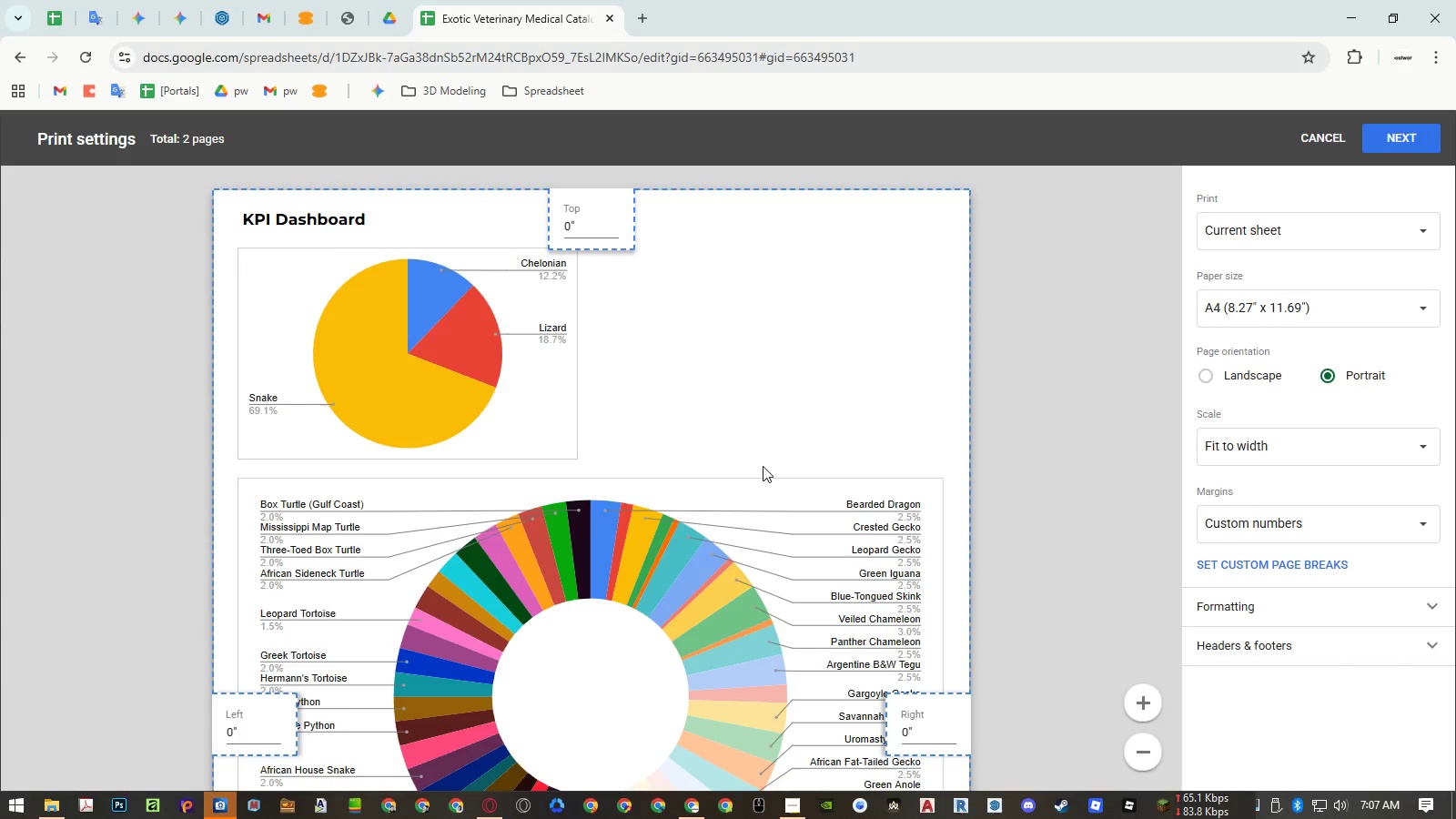 
key(Escape)
 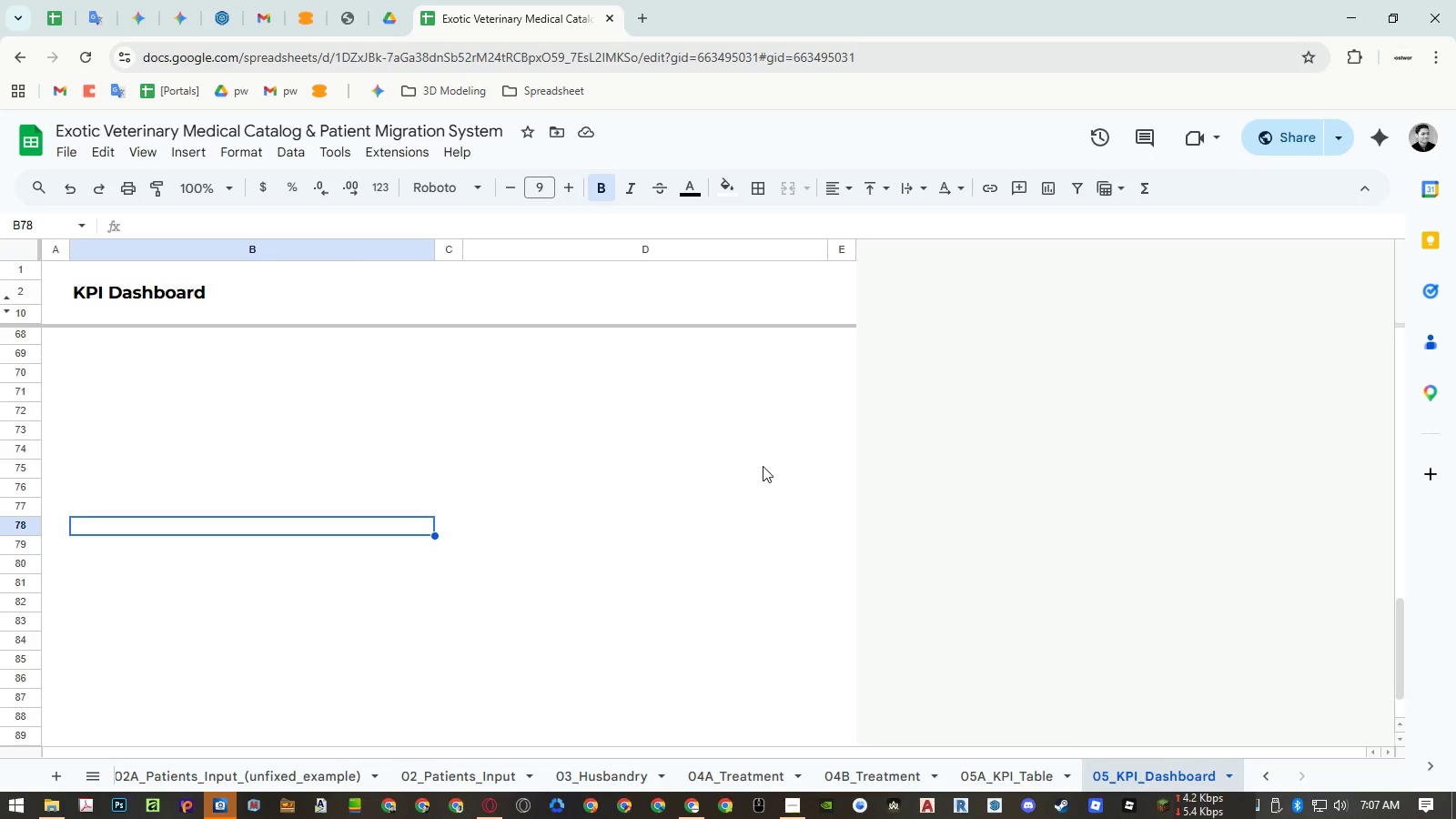 
wait(11.23)
 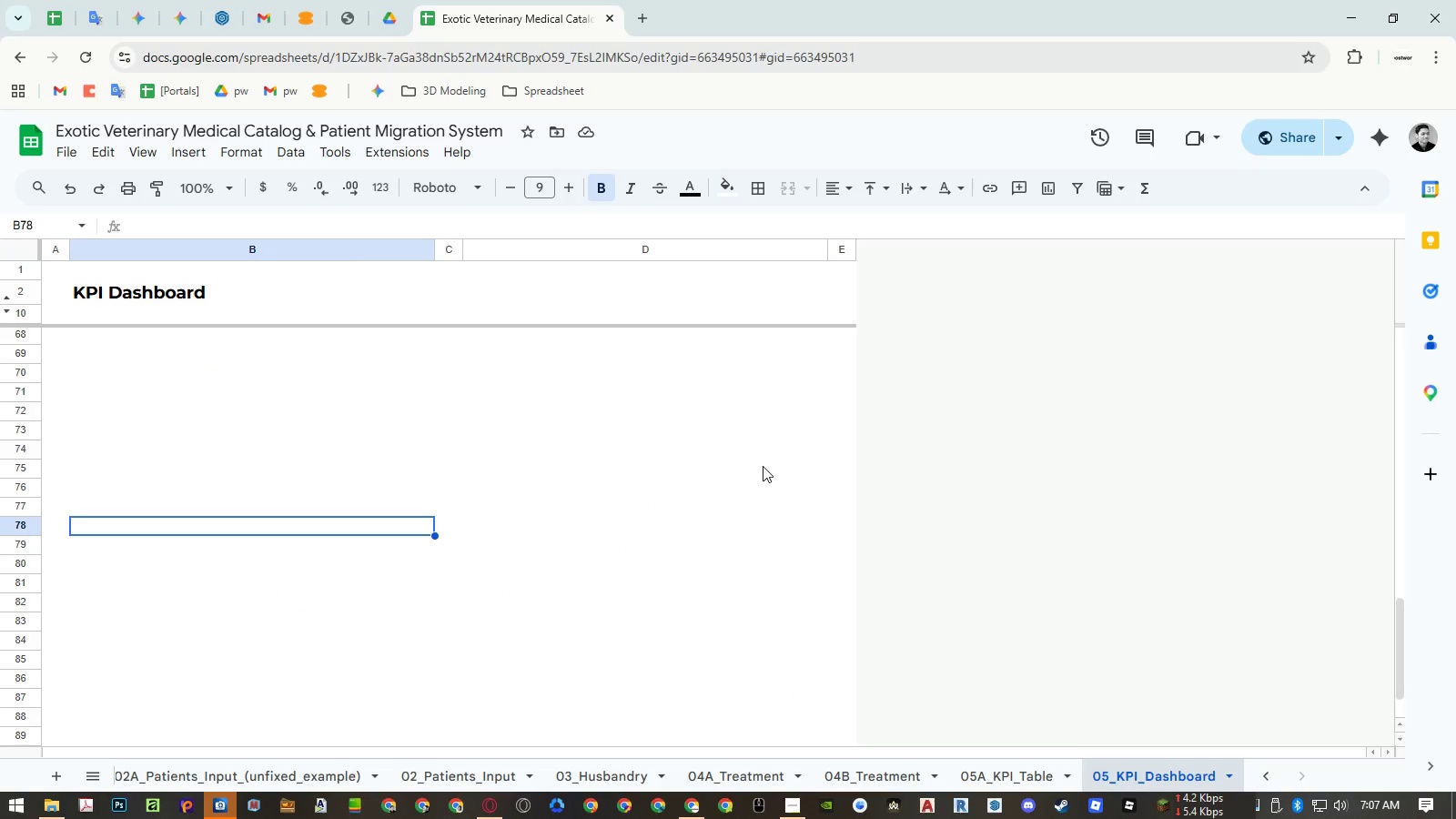 
left_click([689, 299])
 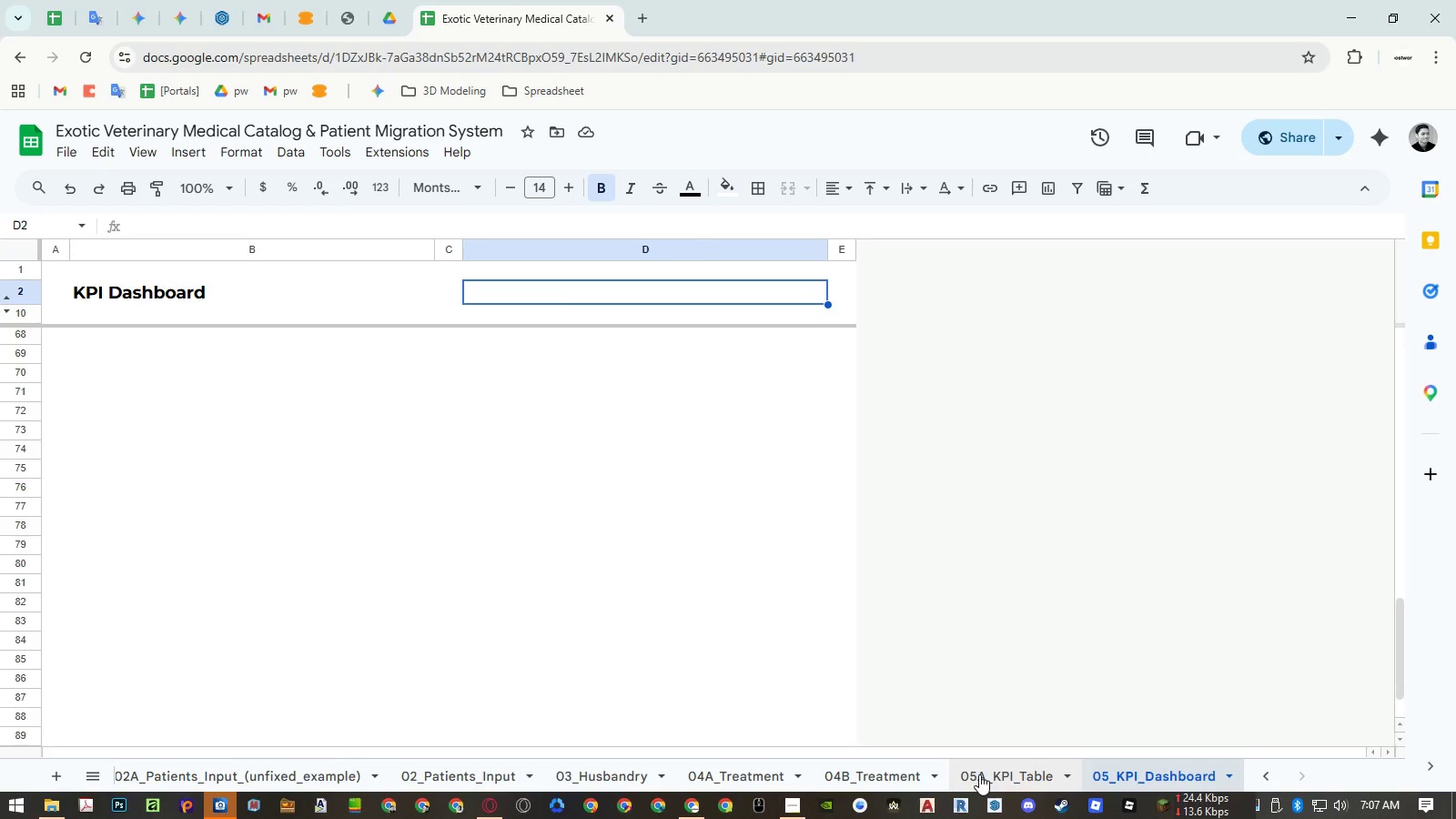 
wait(5.89)
 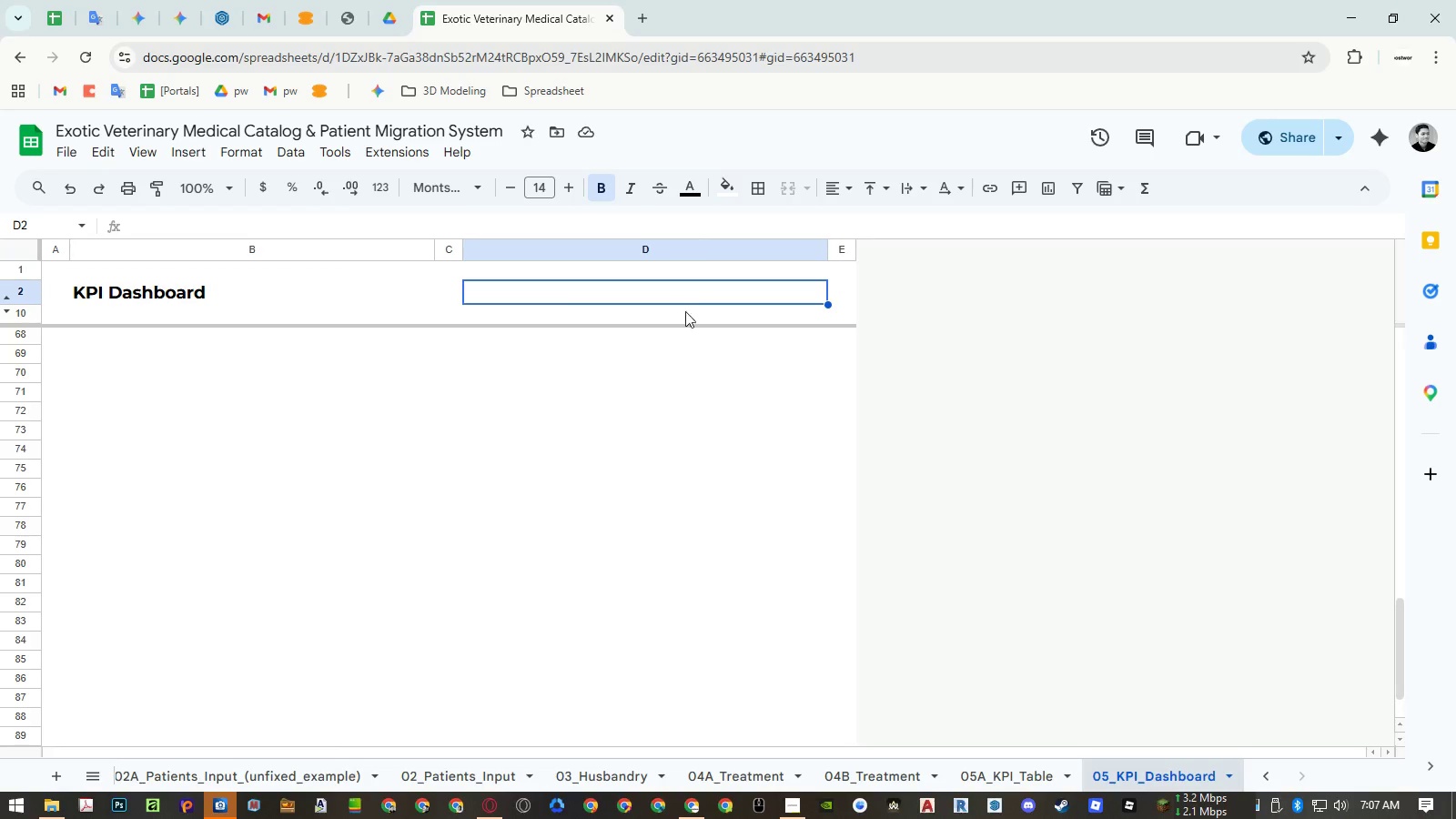 
scroll: coordinate [571, 531], scroll_direction: up, amount: 20.0
 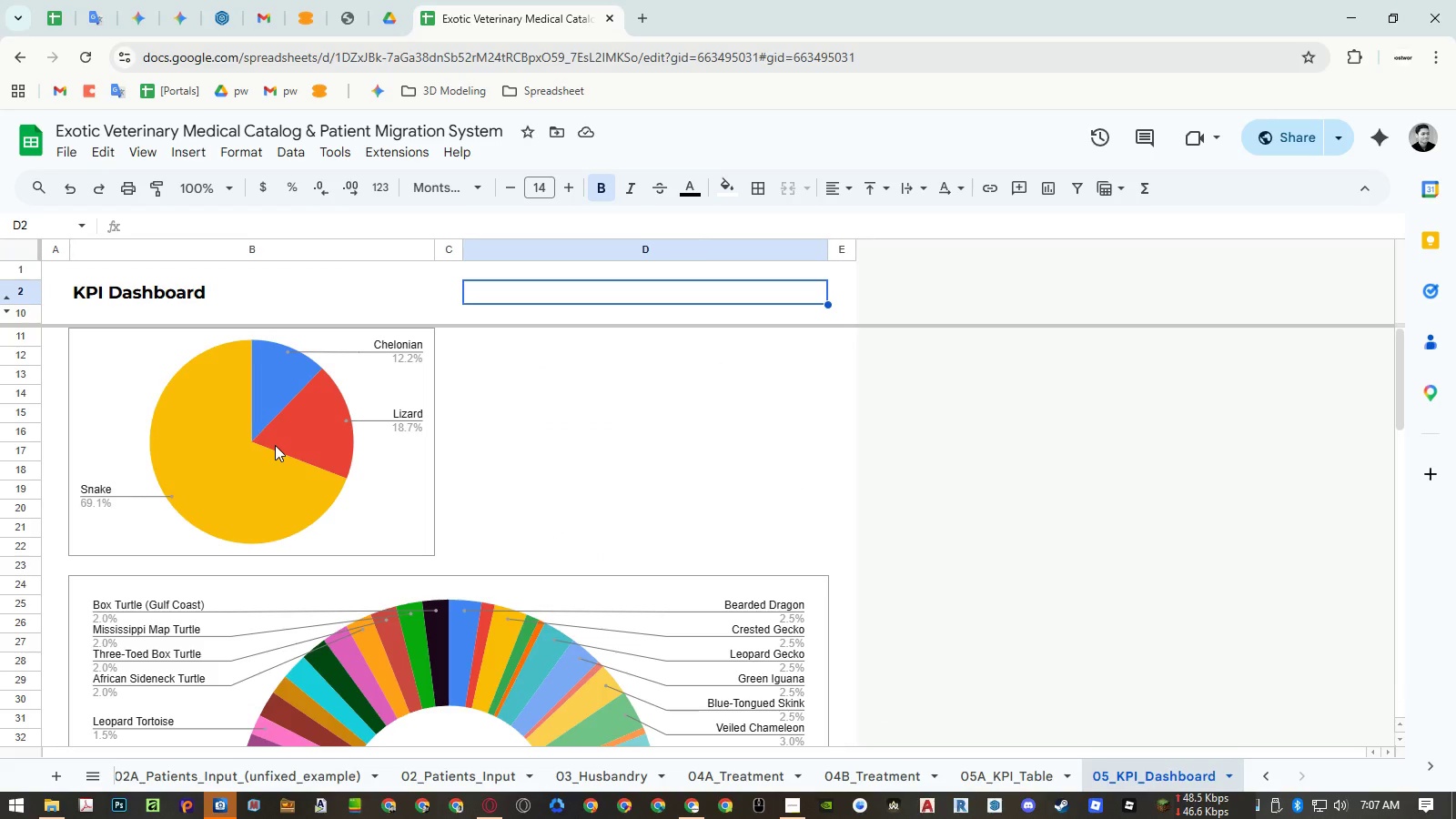 
left_click([275, 445])
 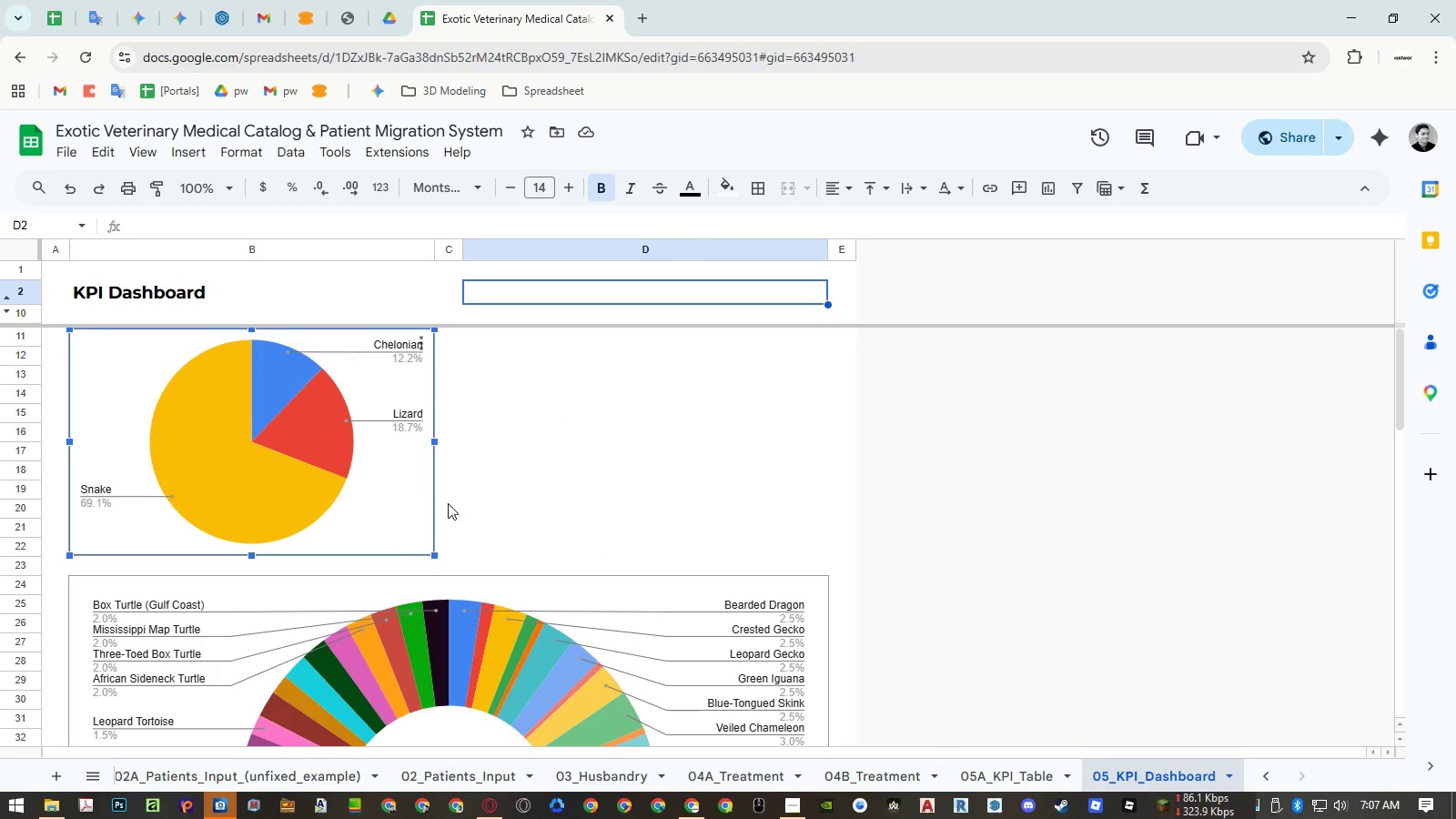 
key(Control+ControlLeft)
 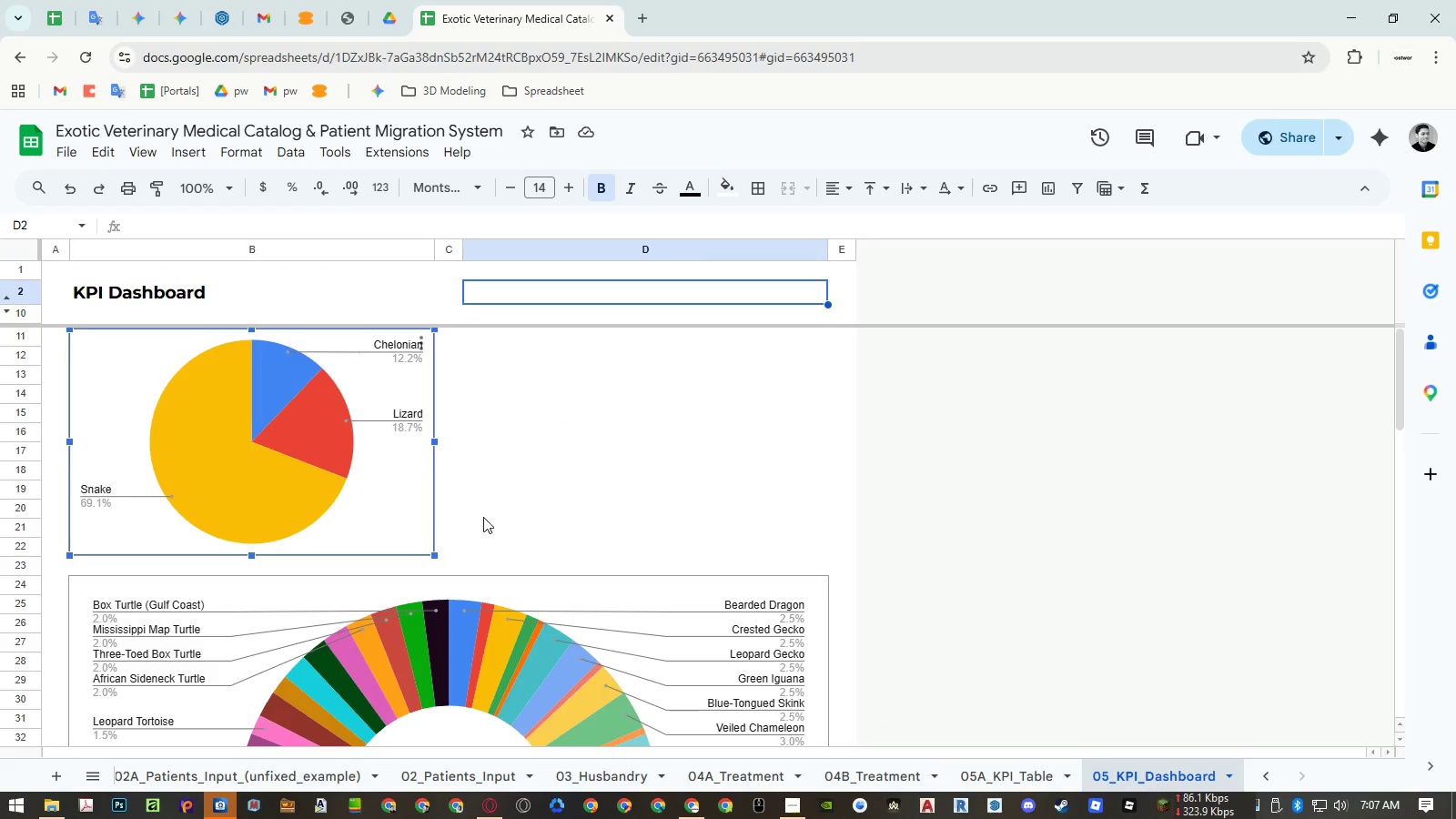 
key(Control+C)
 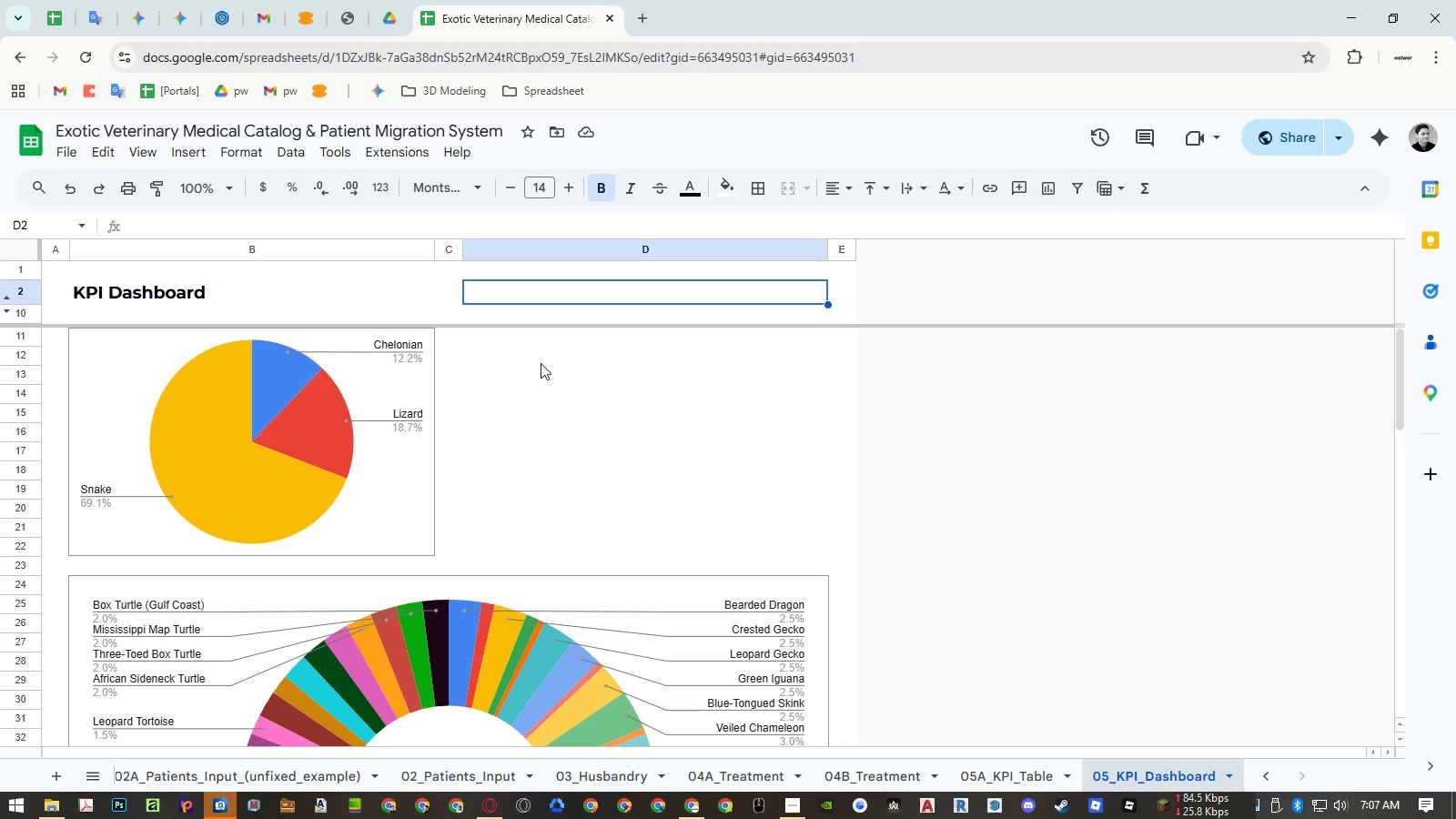 
left_click([530, 333])
 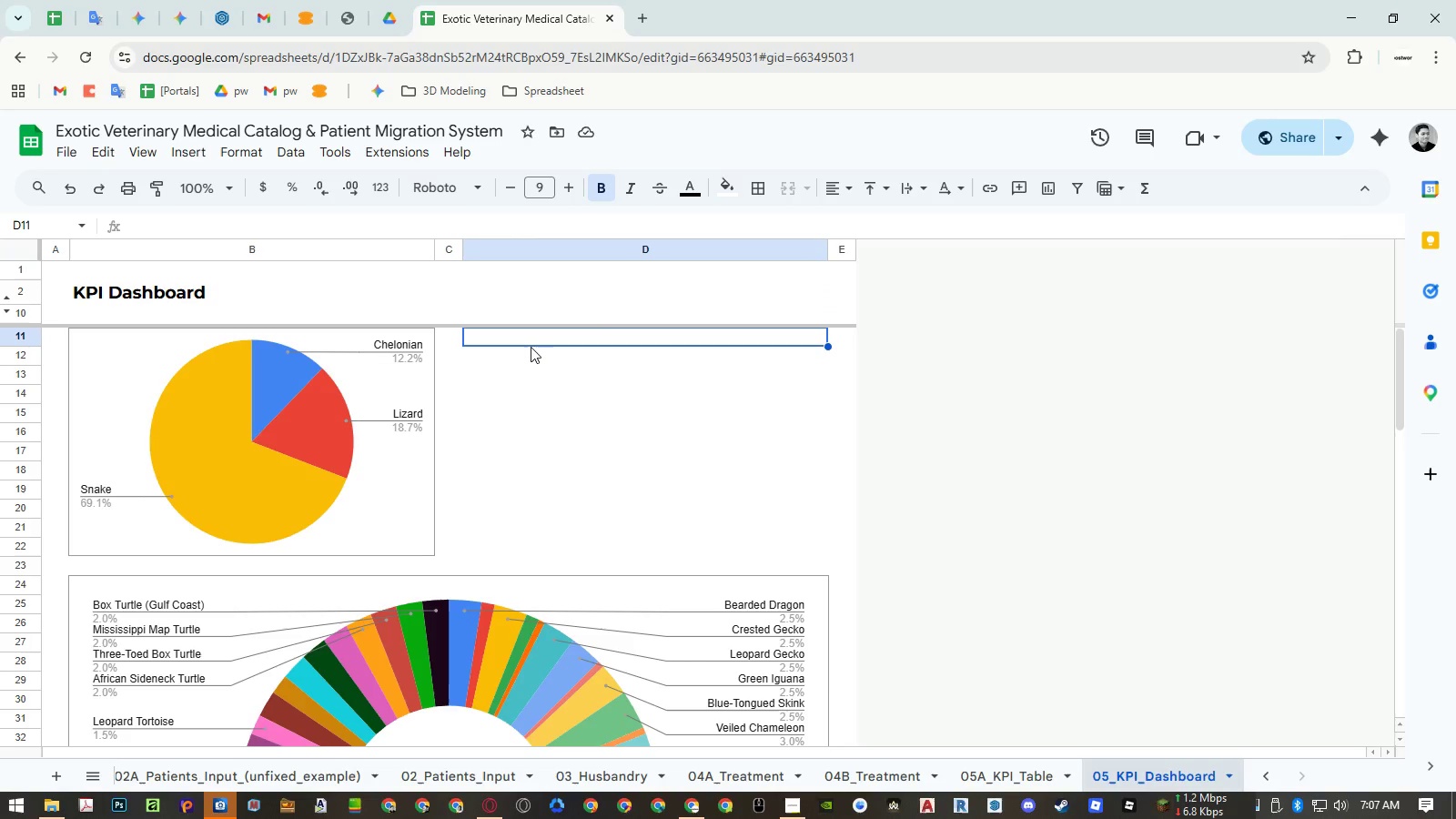 
key(Control+ControlLeft)
 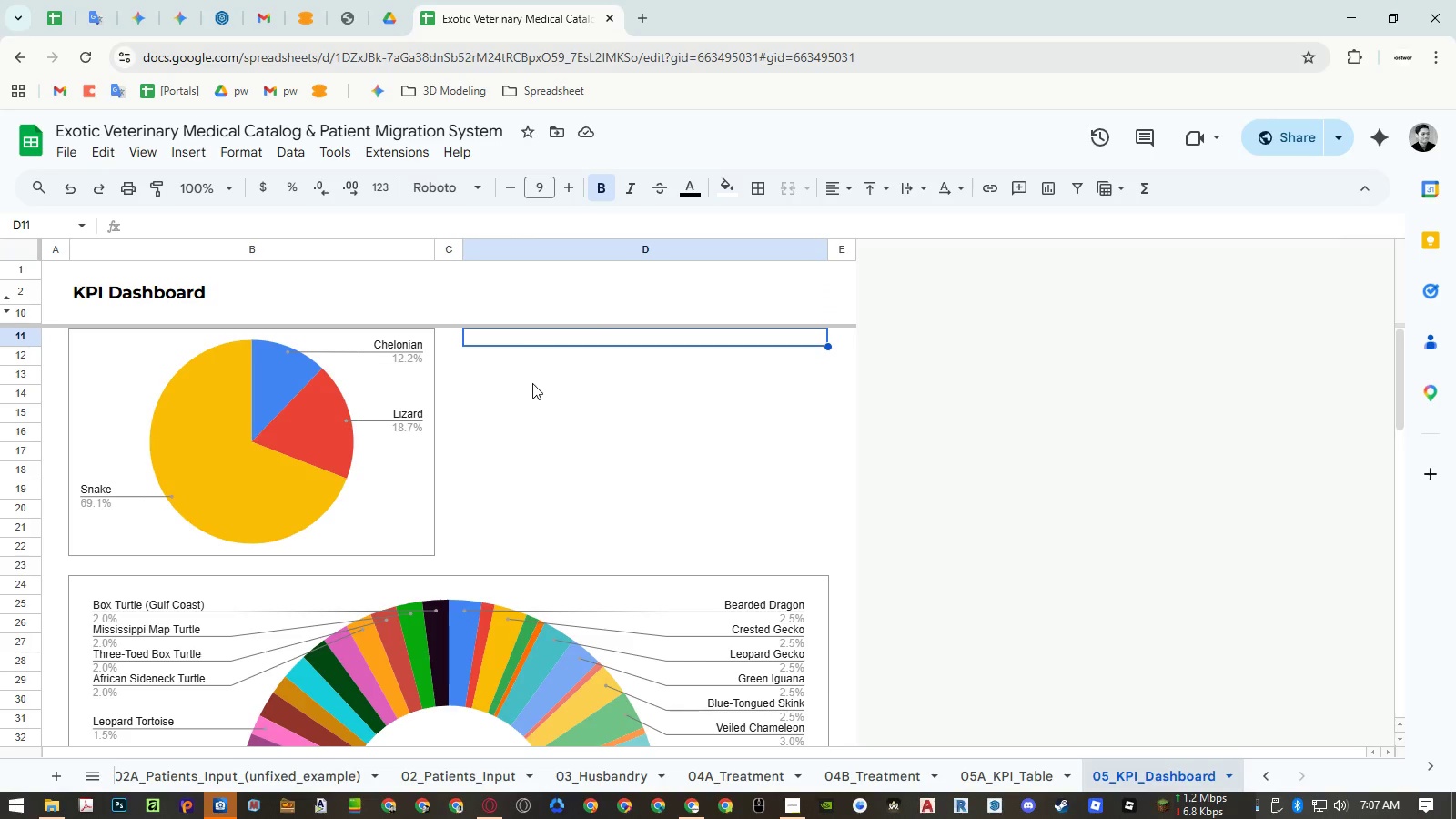 
key(Control+V)
 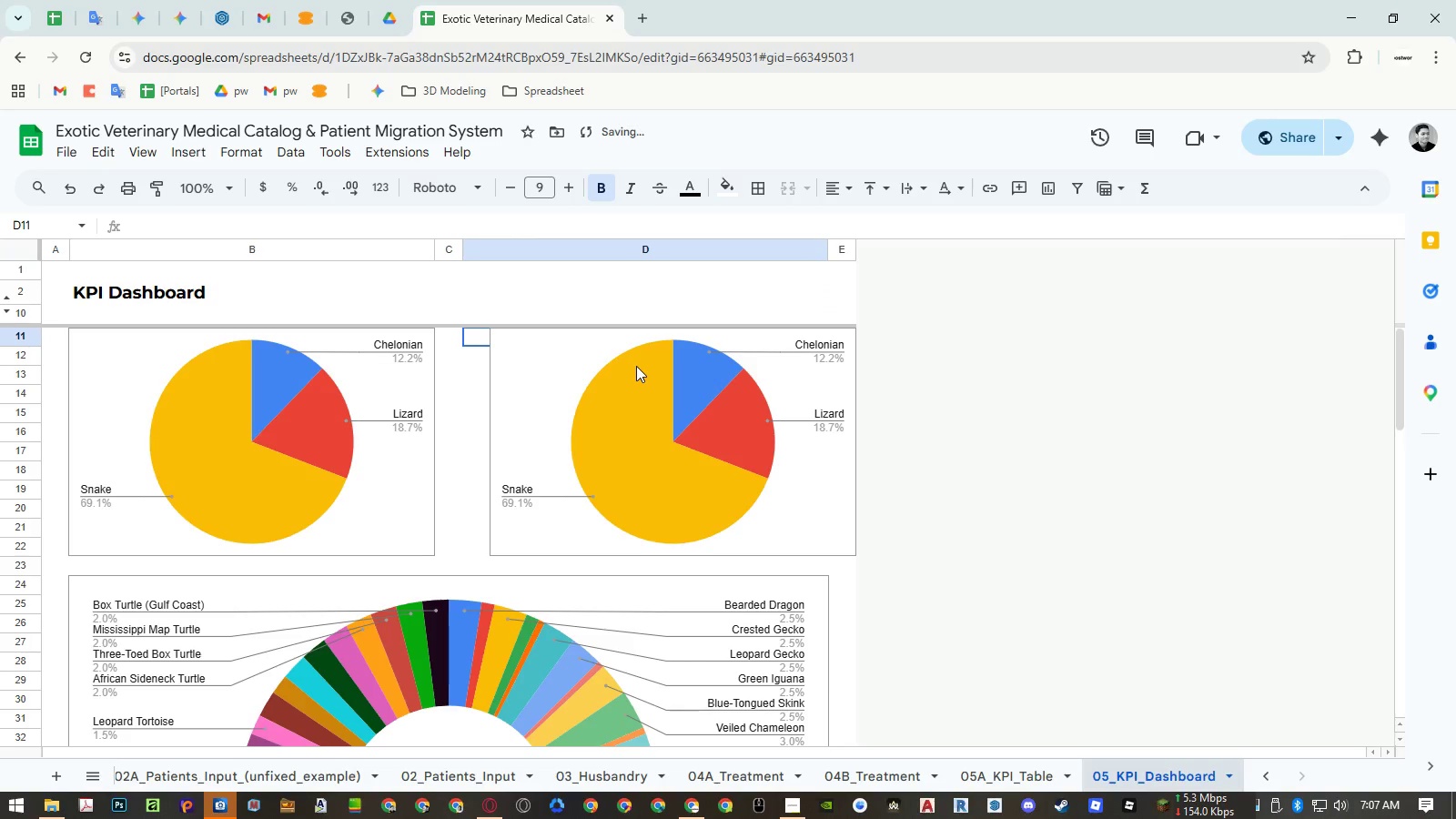 
left_click_drag(start_coordinate=[636, 366], to_coordinate=[618, 369])
 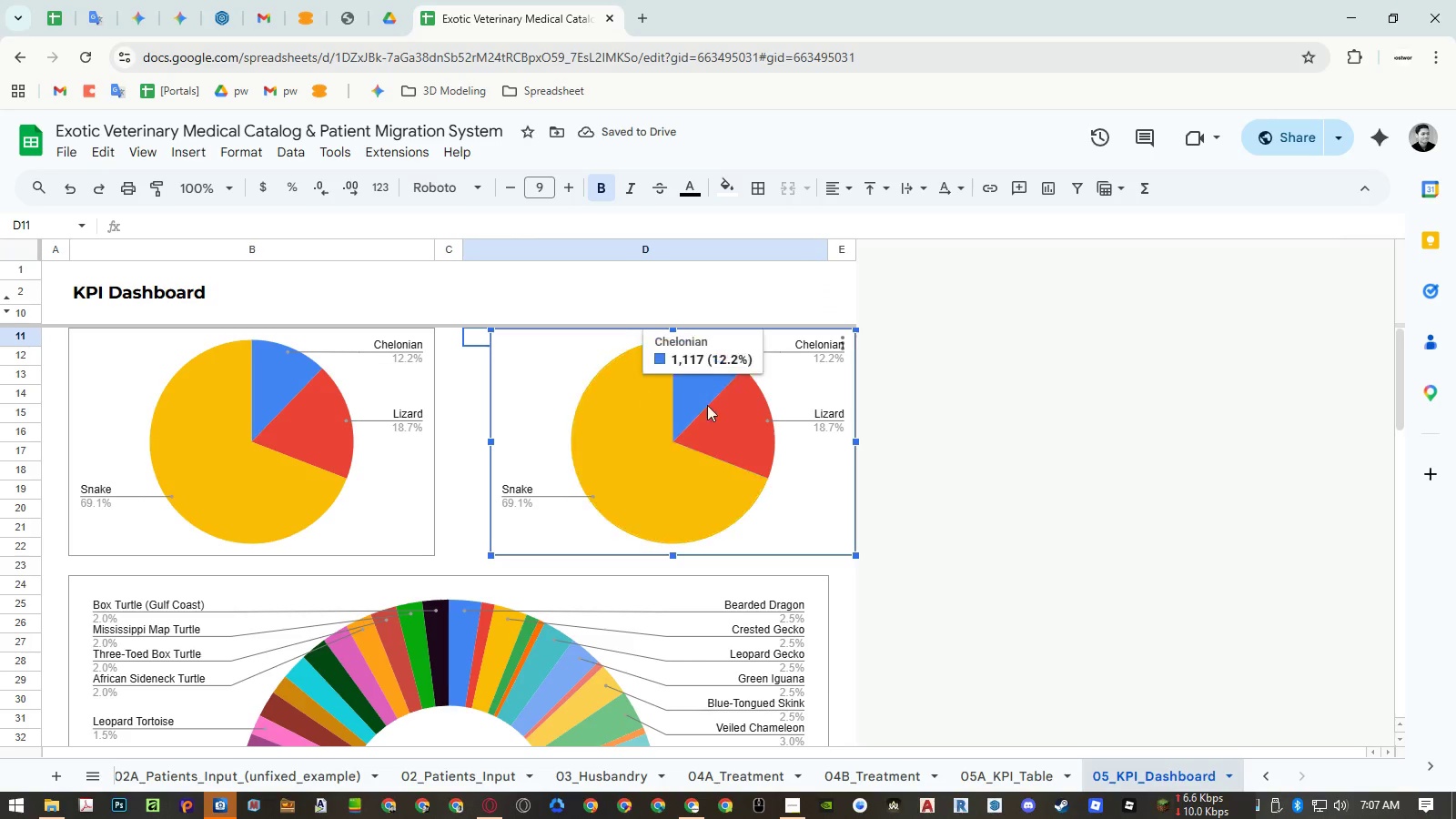 
hold_key(key=ShiftRight, duration=0.98)
 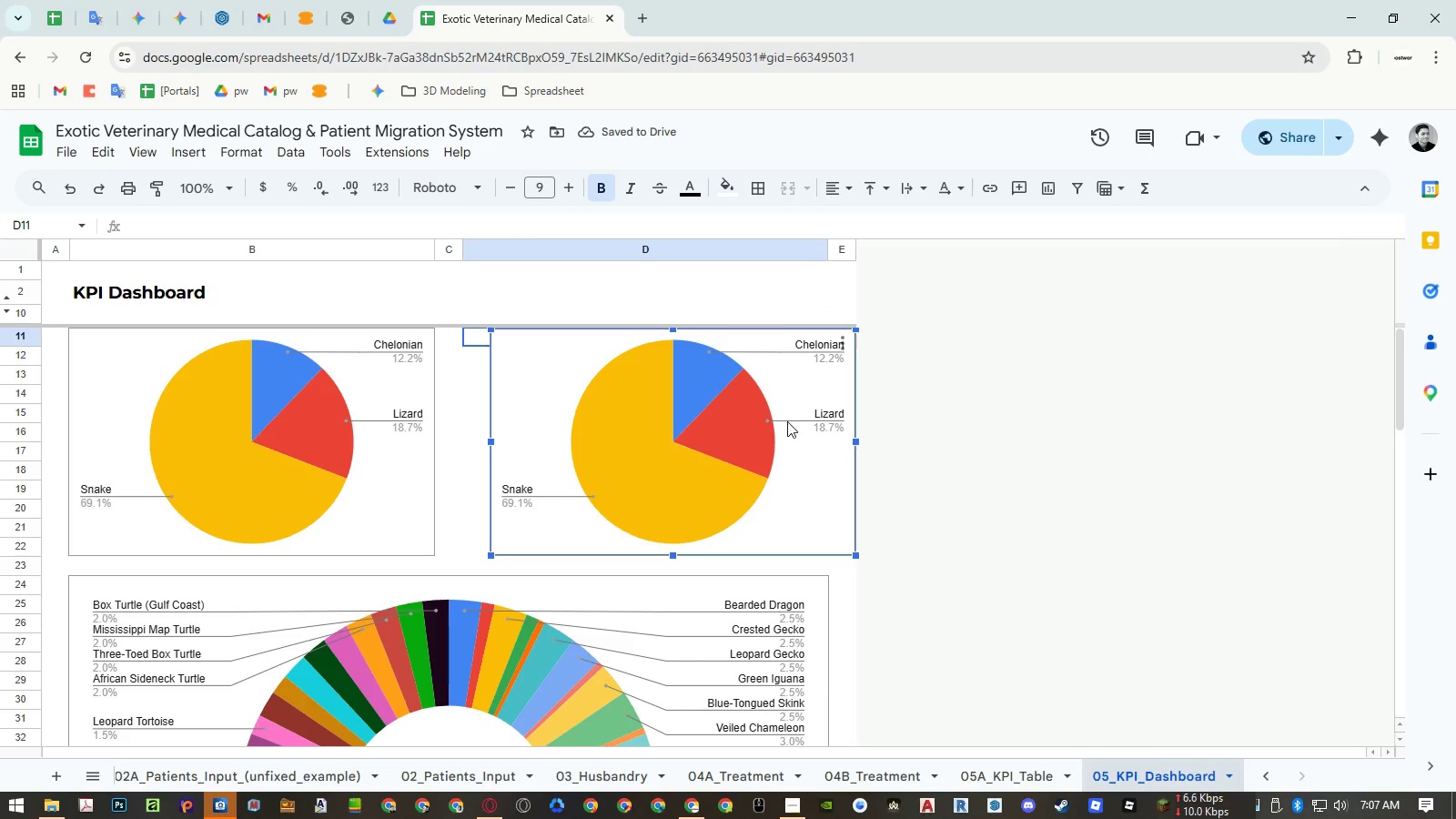 
left_click_drag(start_coordinate=[787, 437], to_coordinate=[760, 436])
 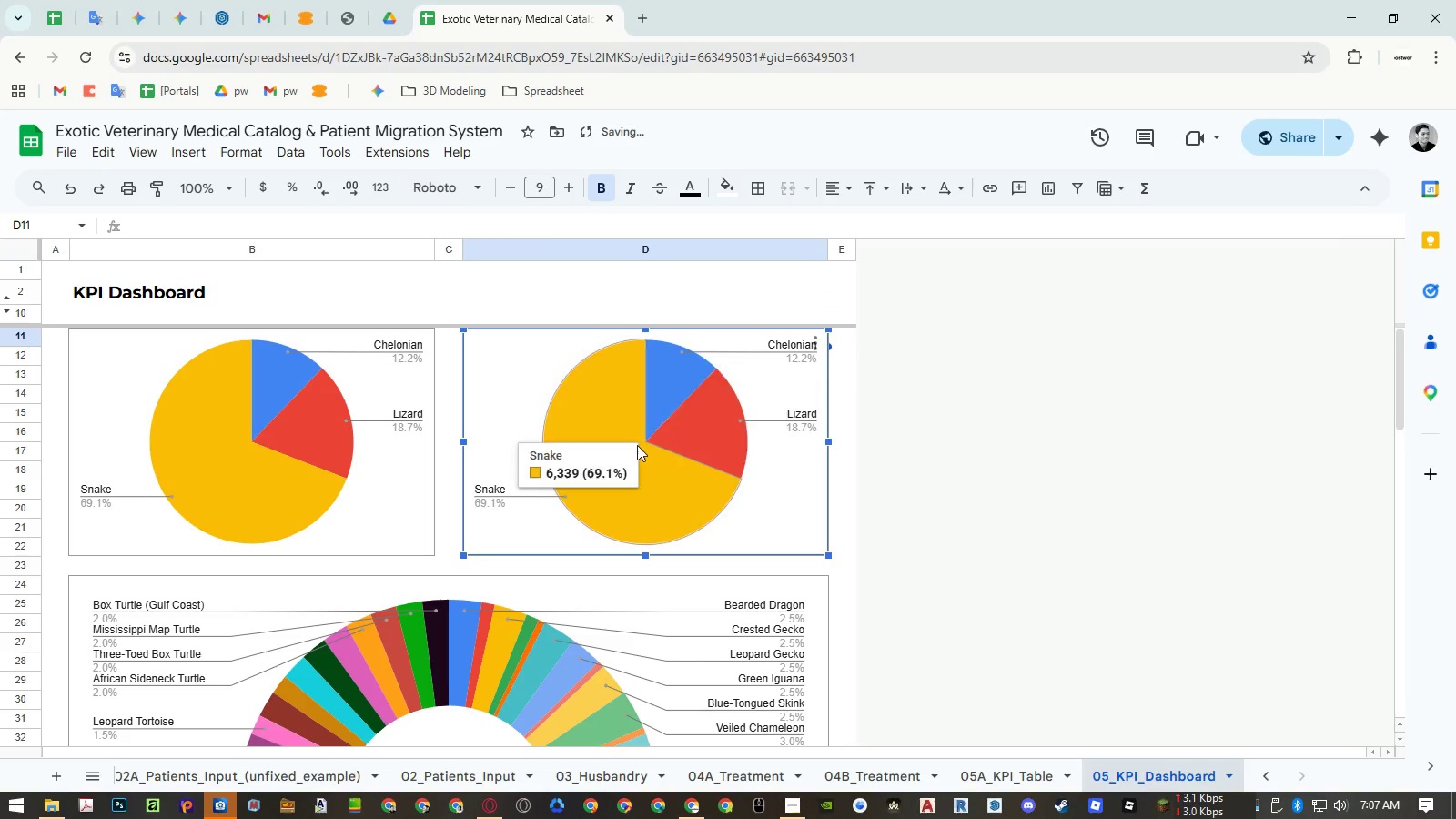 
hold_key(key=ShiftRight, duration=1.51)
 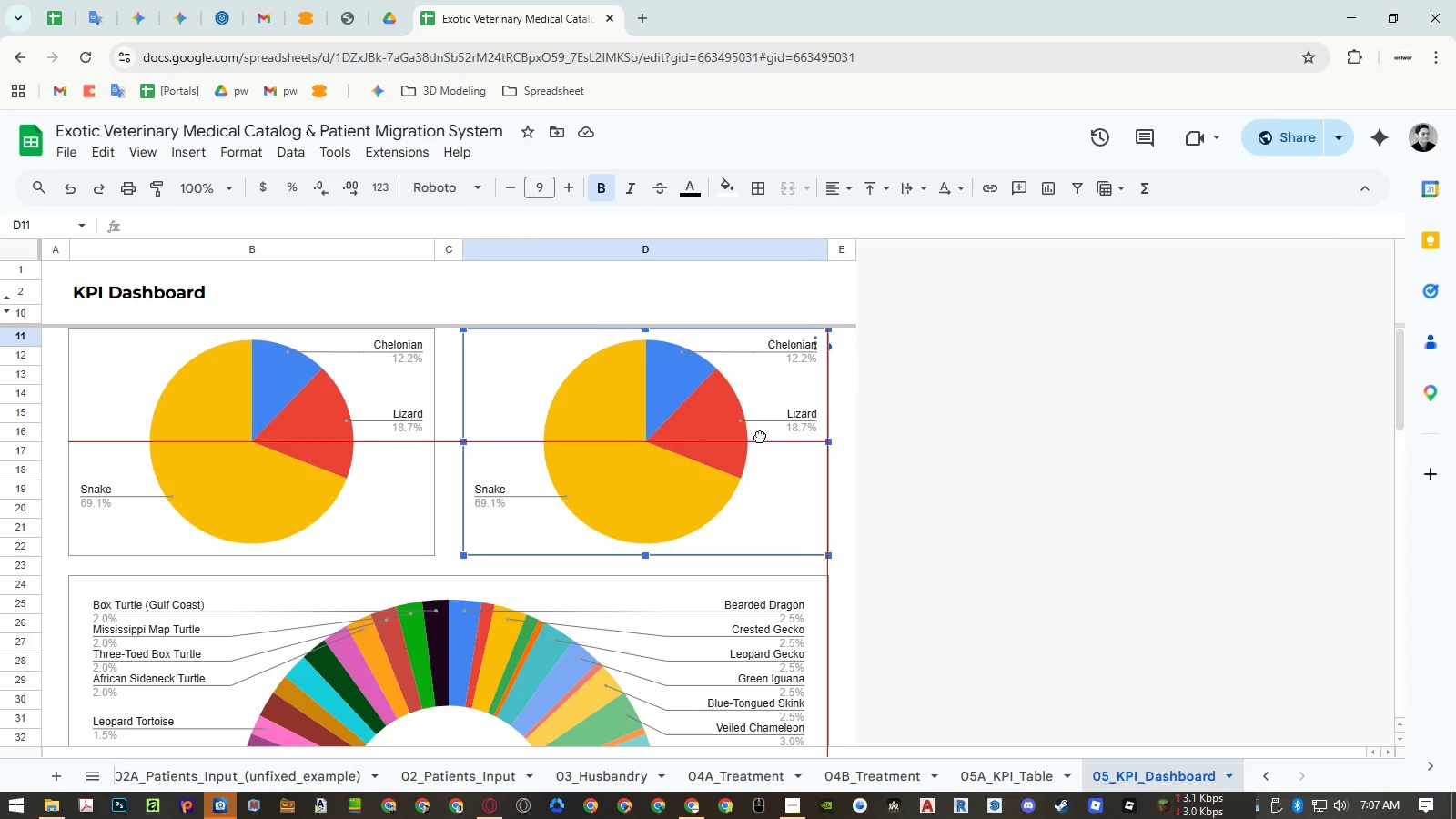 
hold_key(key=ShiftRight, duration=0.83)
 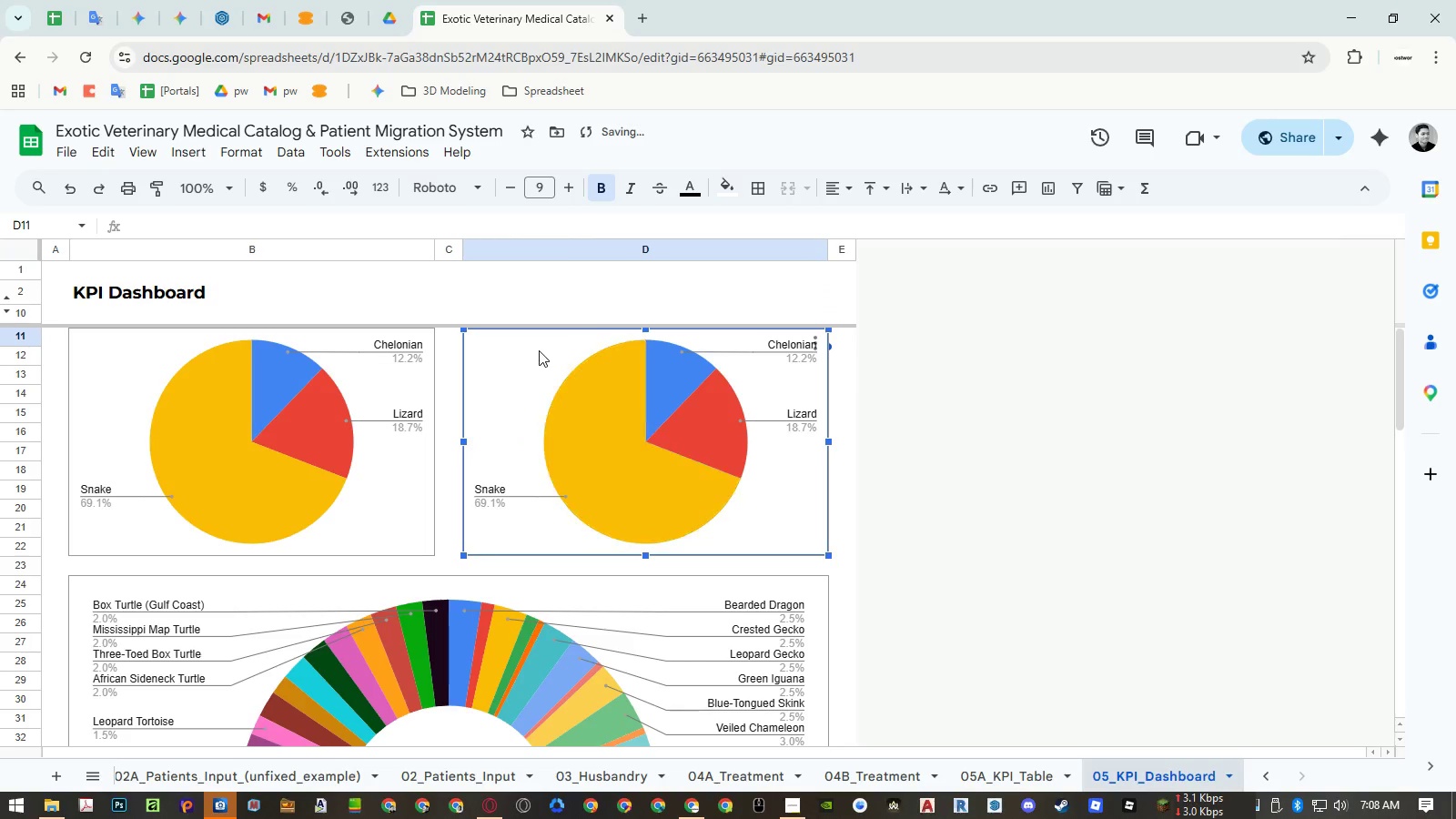 
double_click([539, 350])
 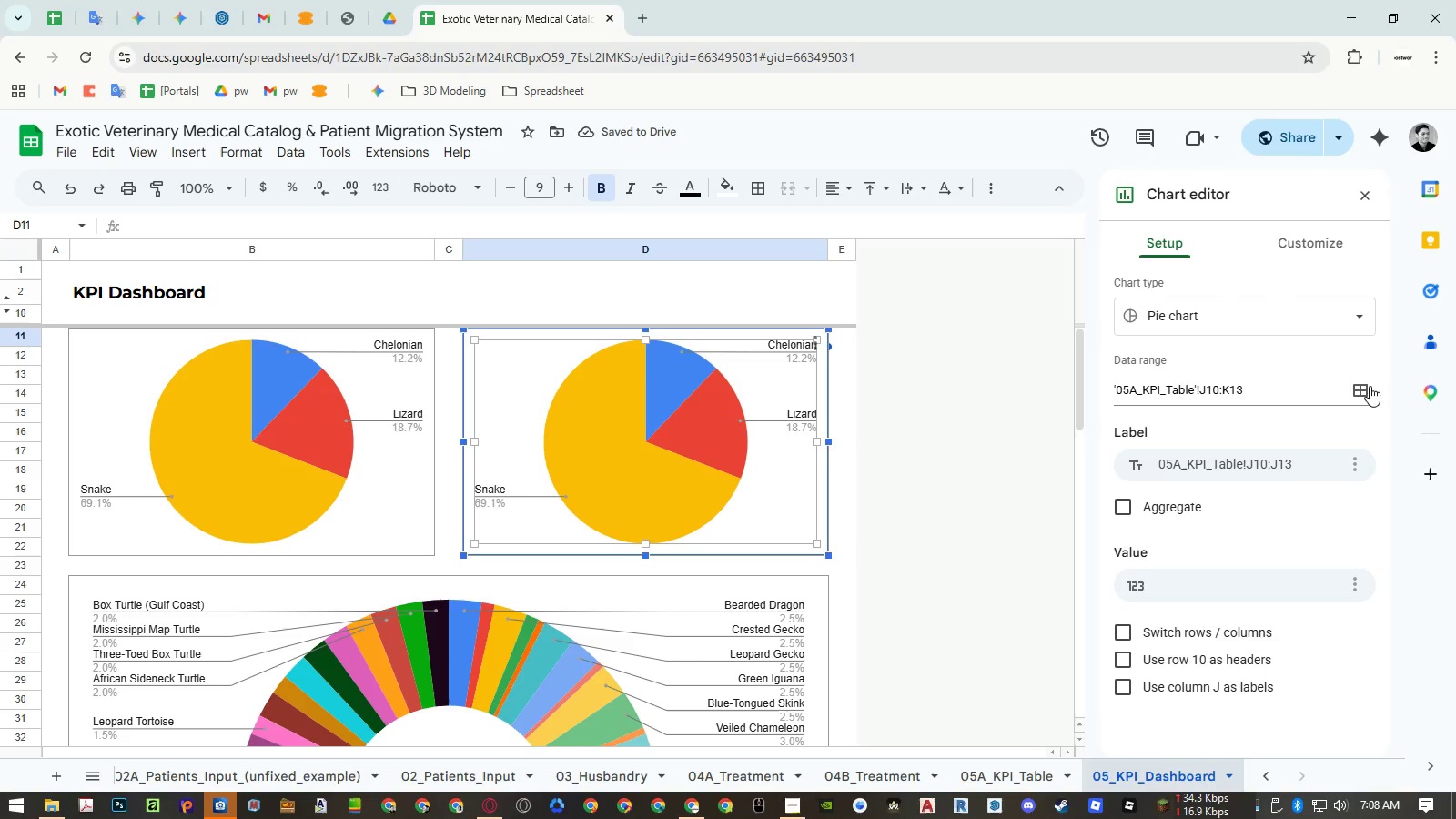 
left_click([1364, 387])
 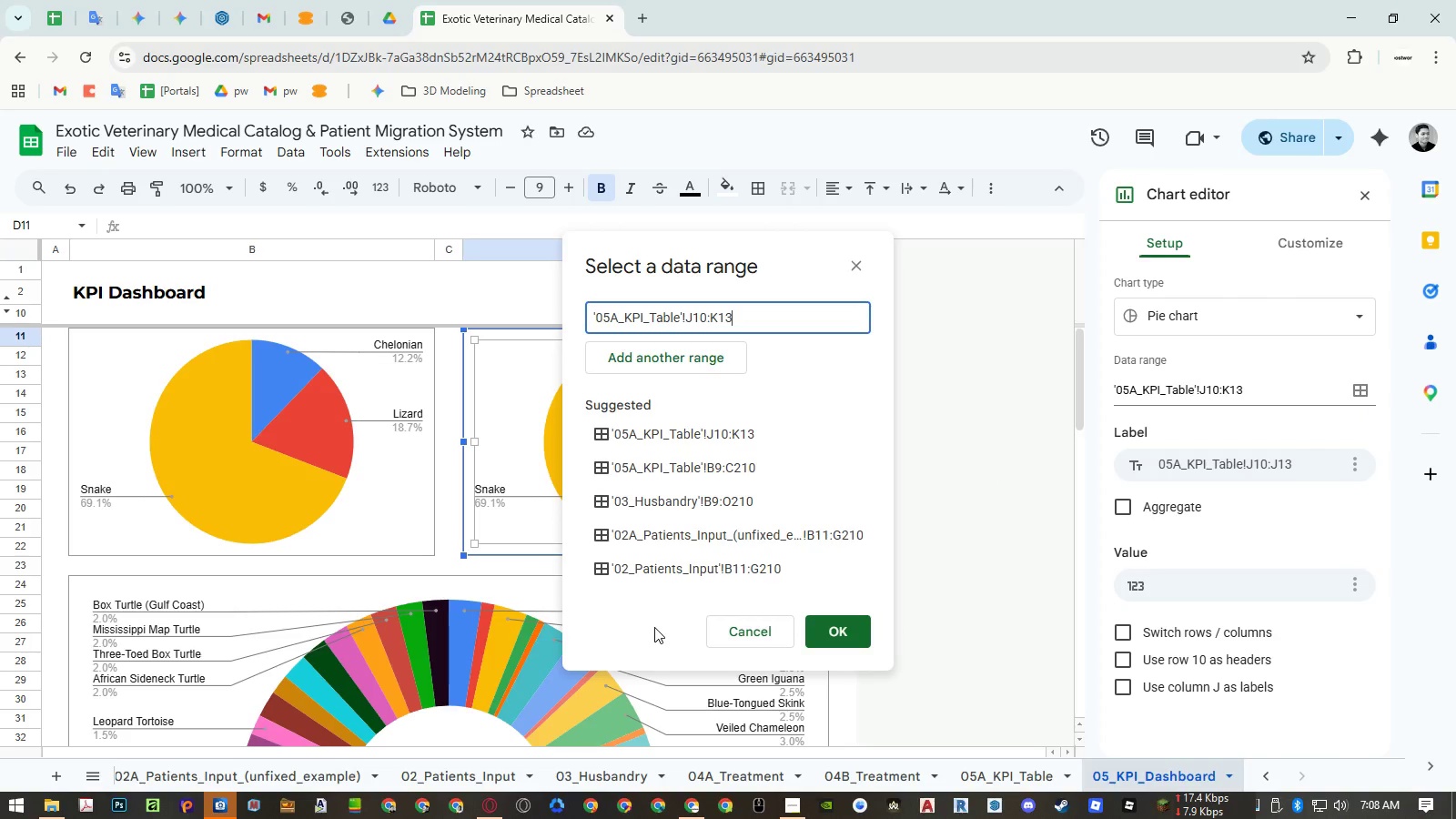 
key(Escape)
 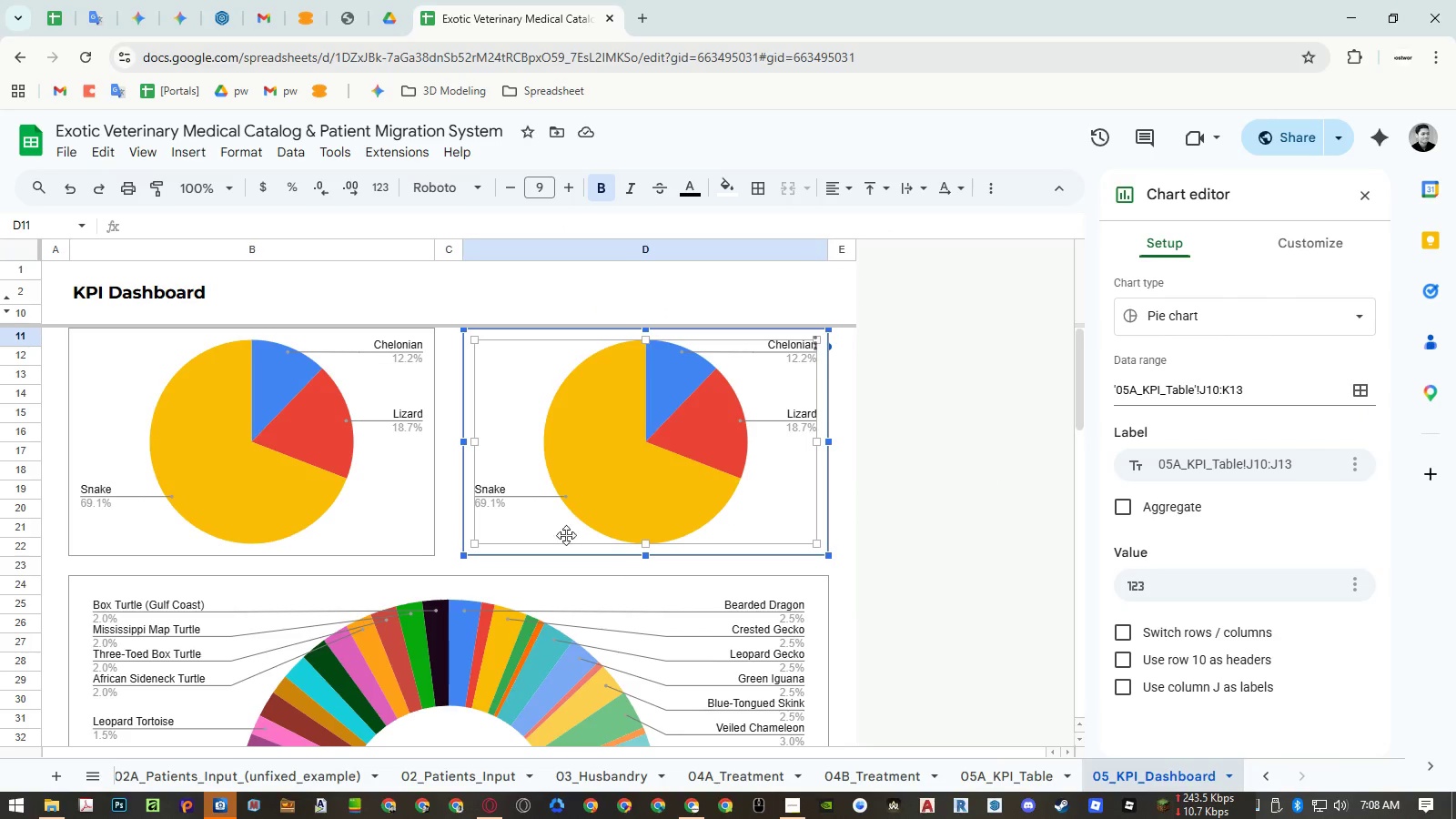 
key(Escape)
 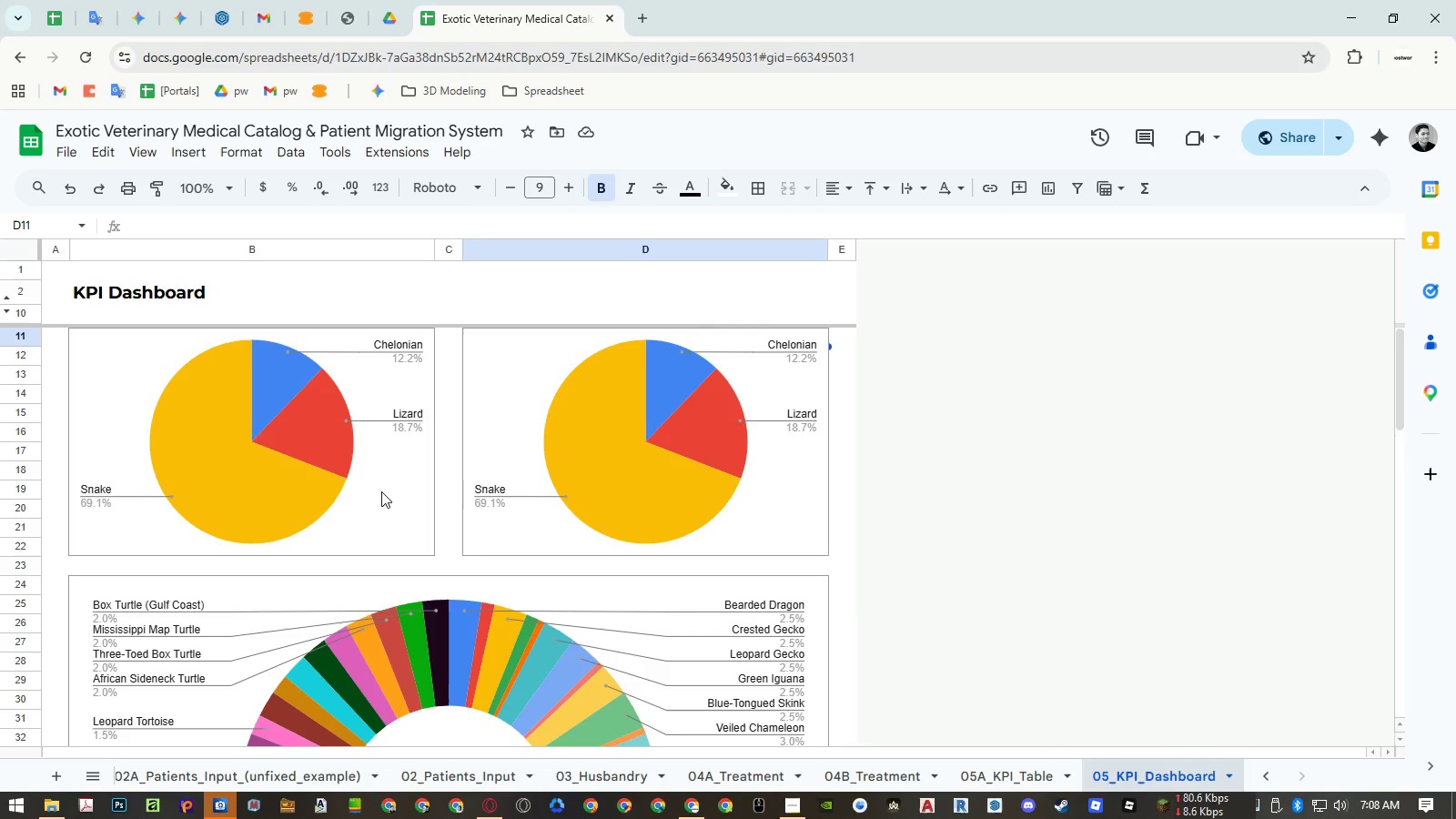 
double_click([382, 491])
 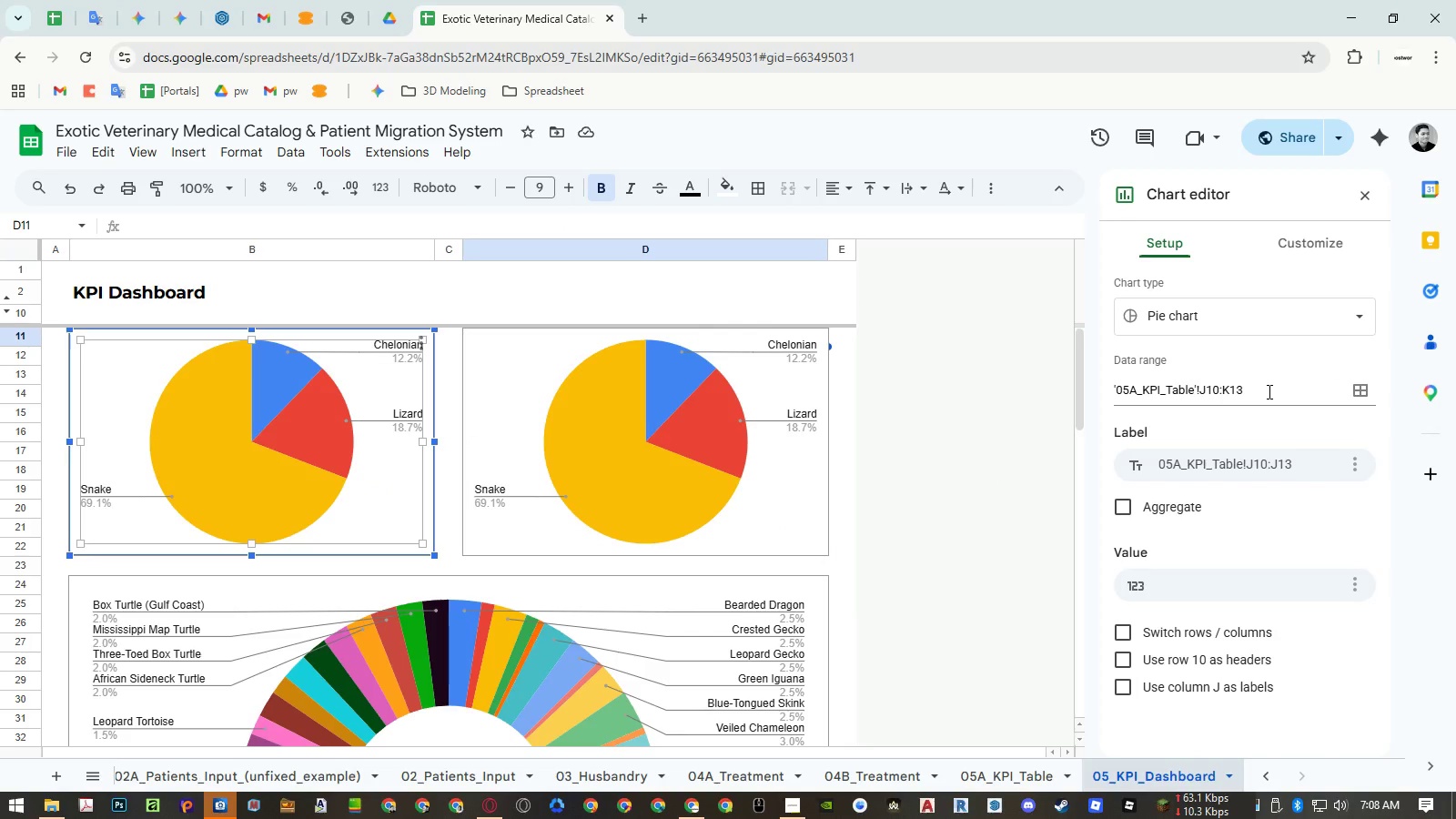 
double_click([763, 489])
 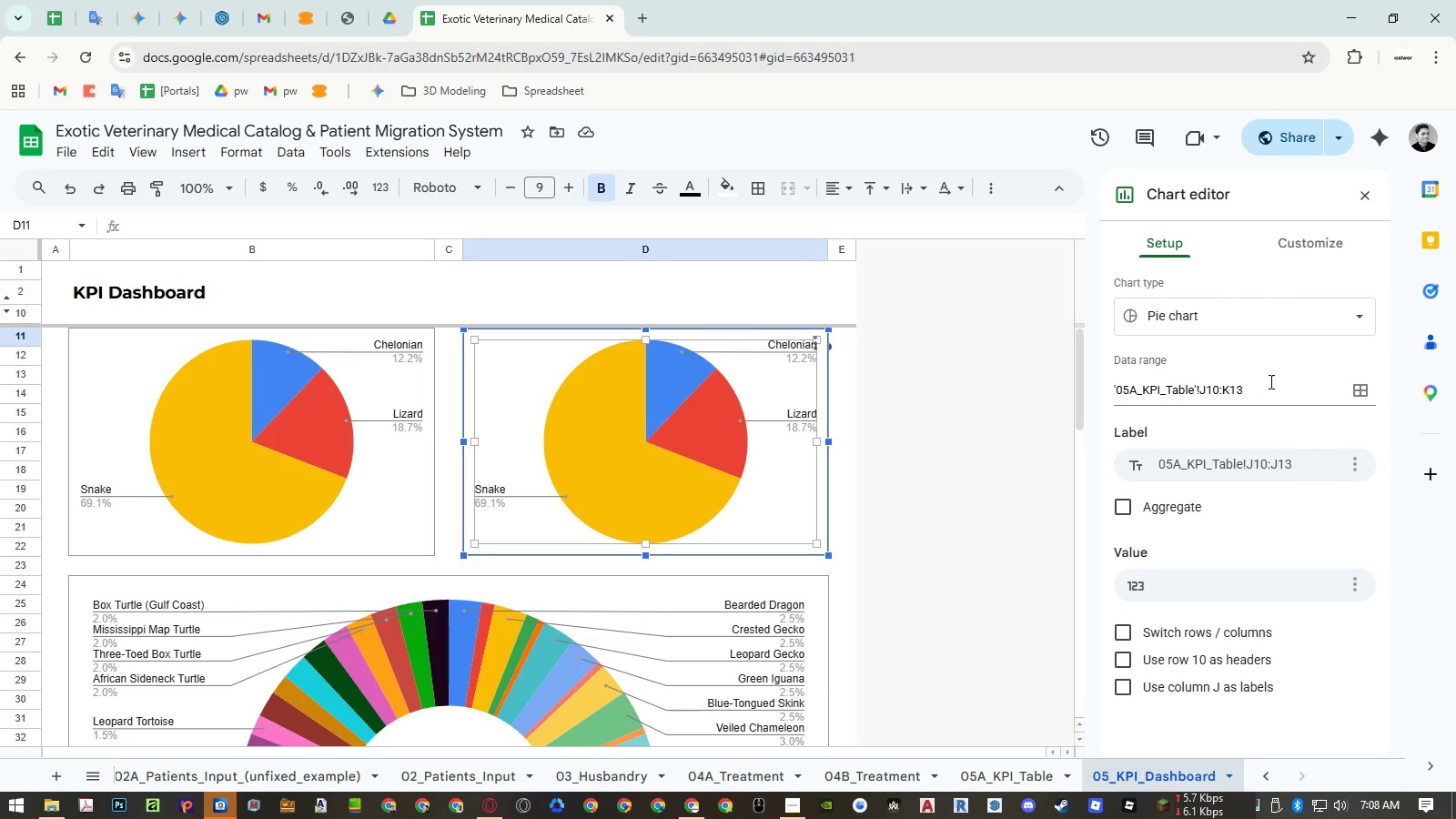 
left_click([1268, 389])
 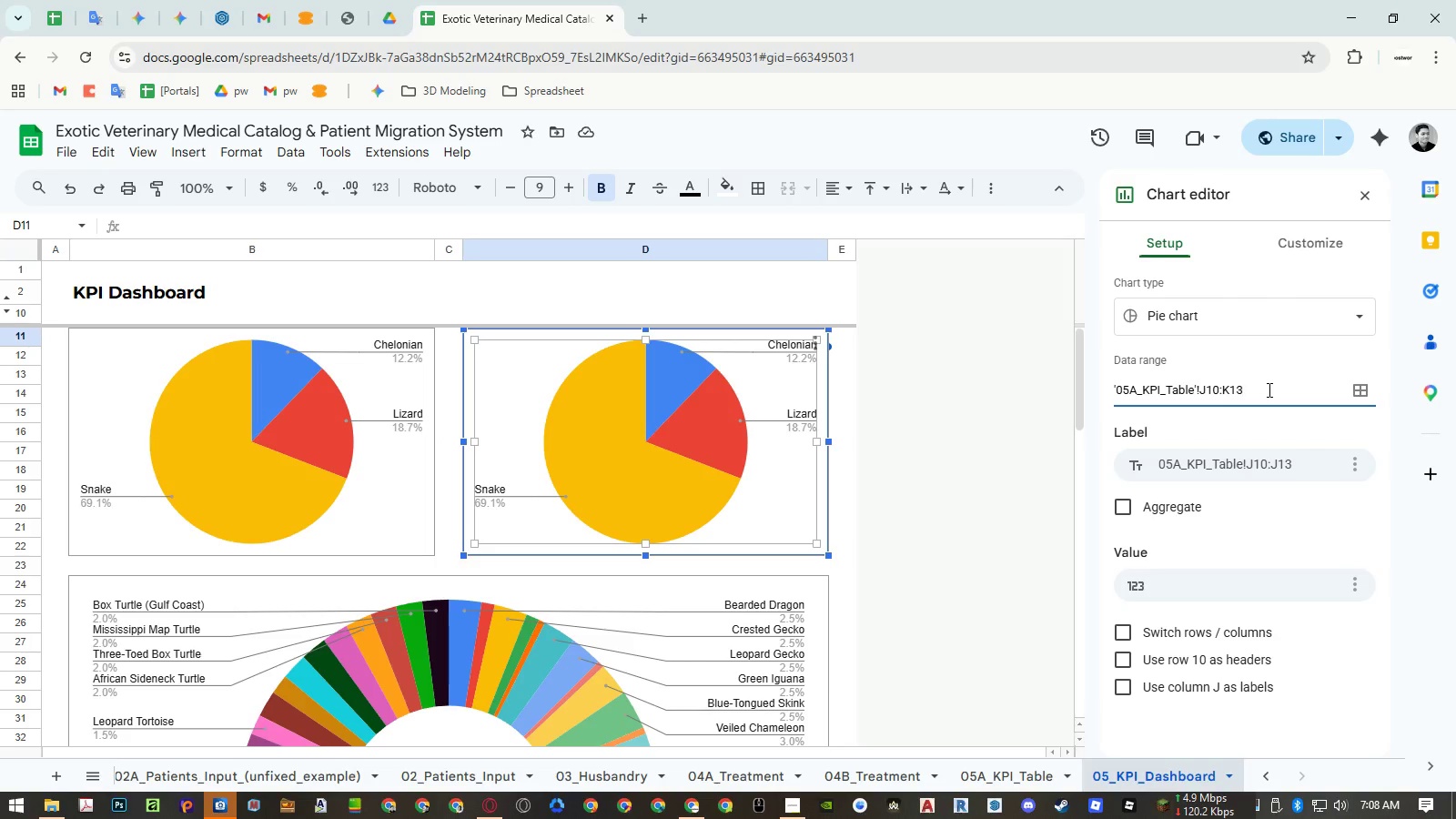 
key(Backspace)
 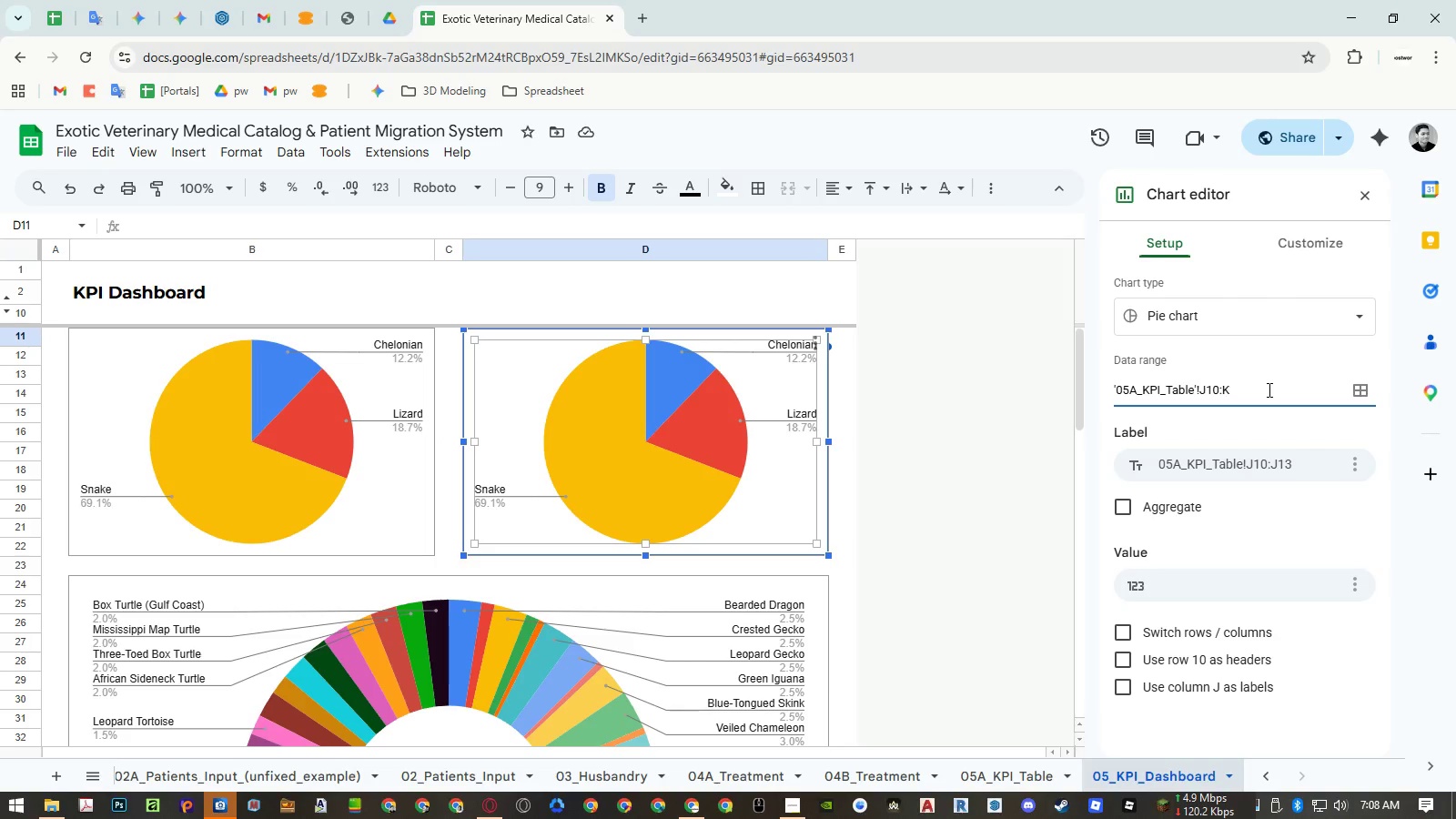 
key(Backspace)
 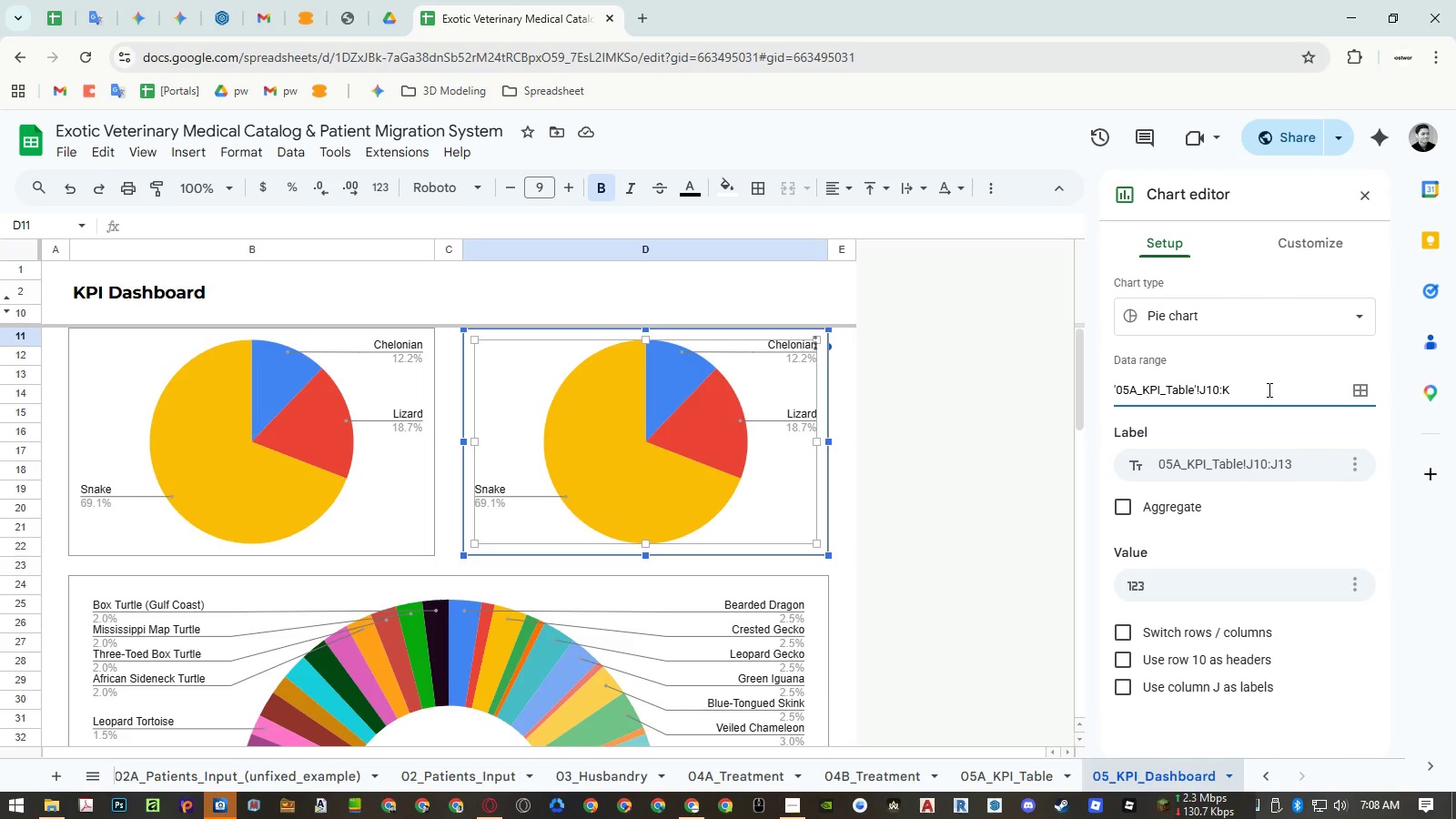 
key(NumpadEnter)
 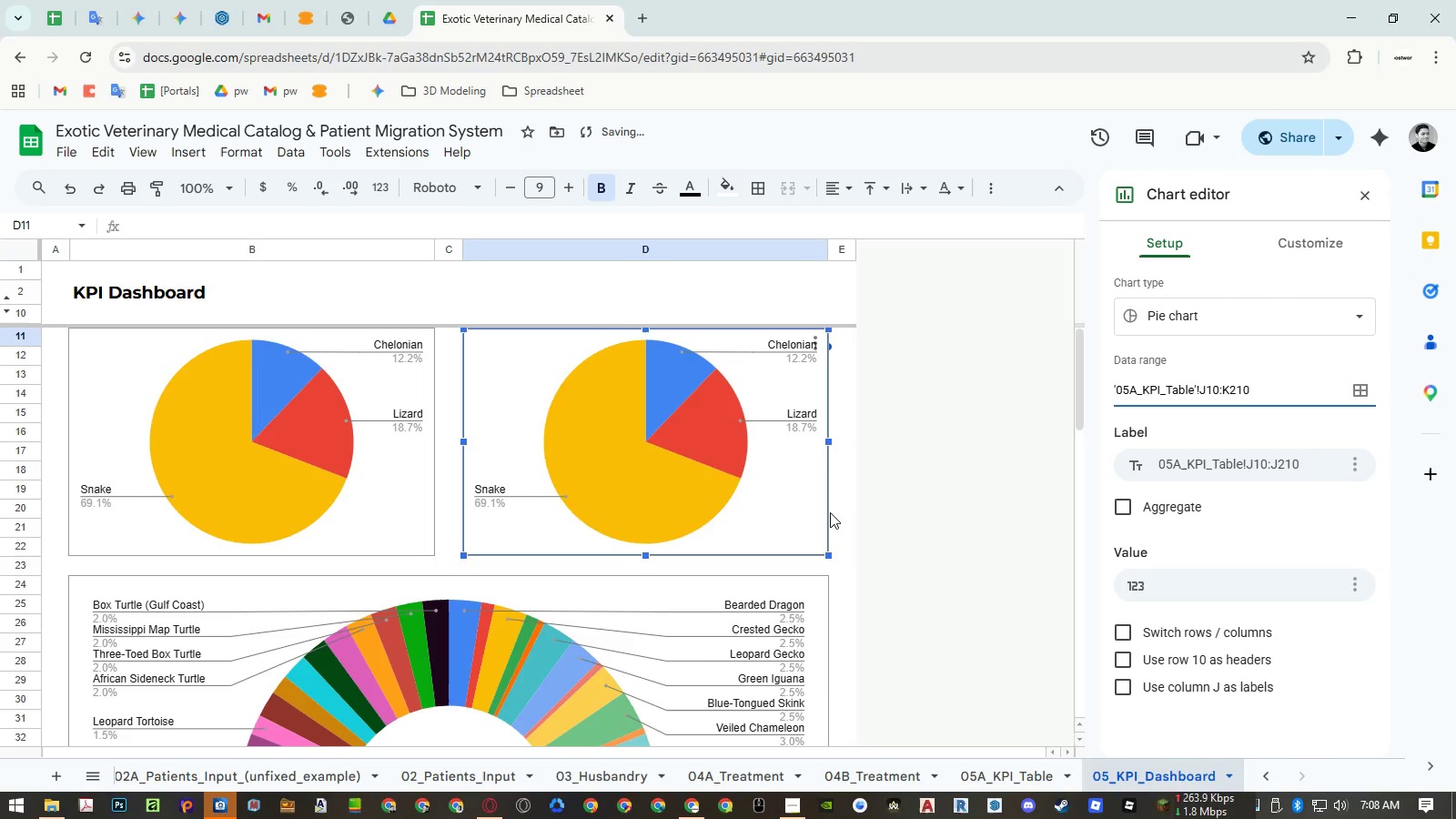 
double_click([399, 484])
 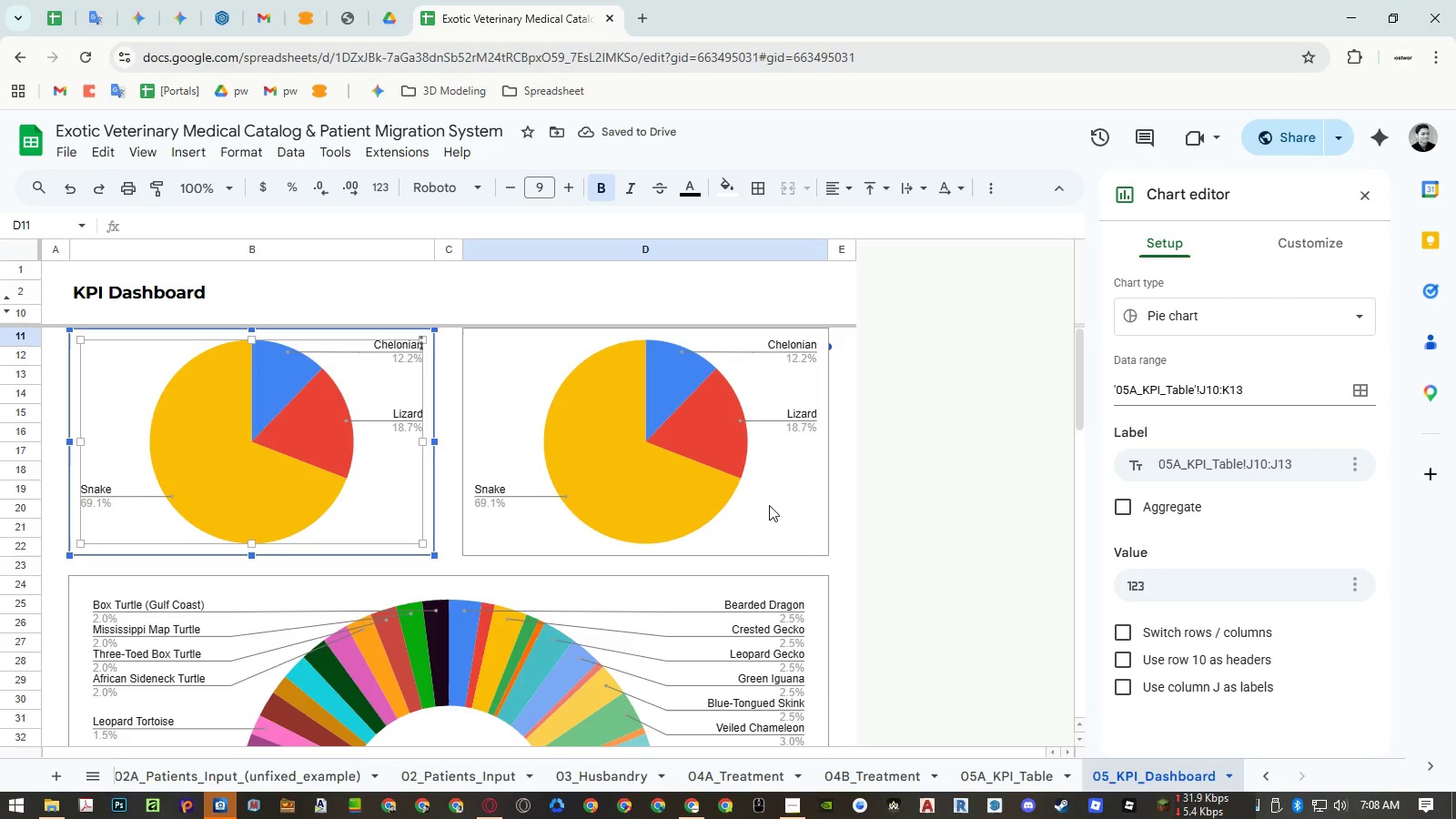 
double_click([771, 506])
 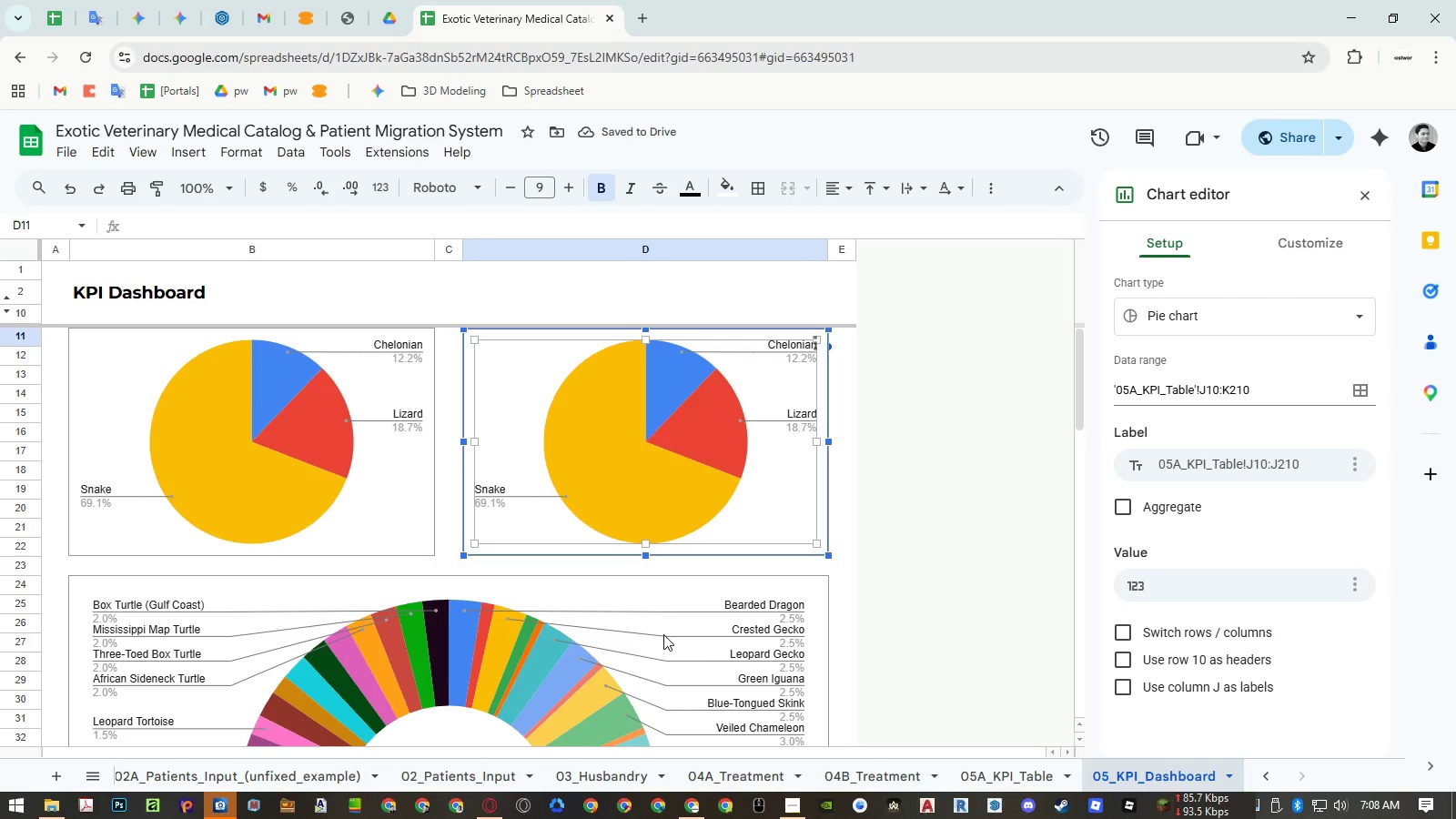 
left_click([667, 647])
 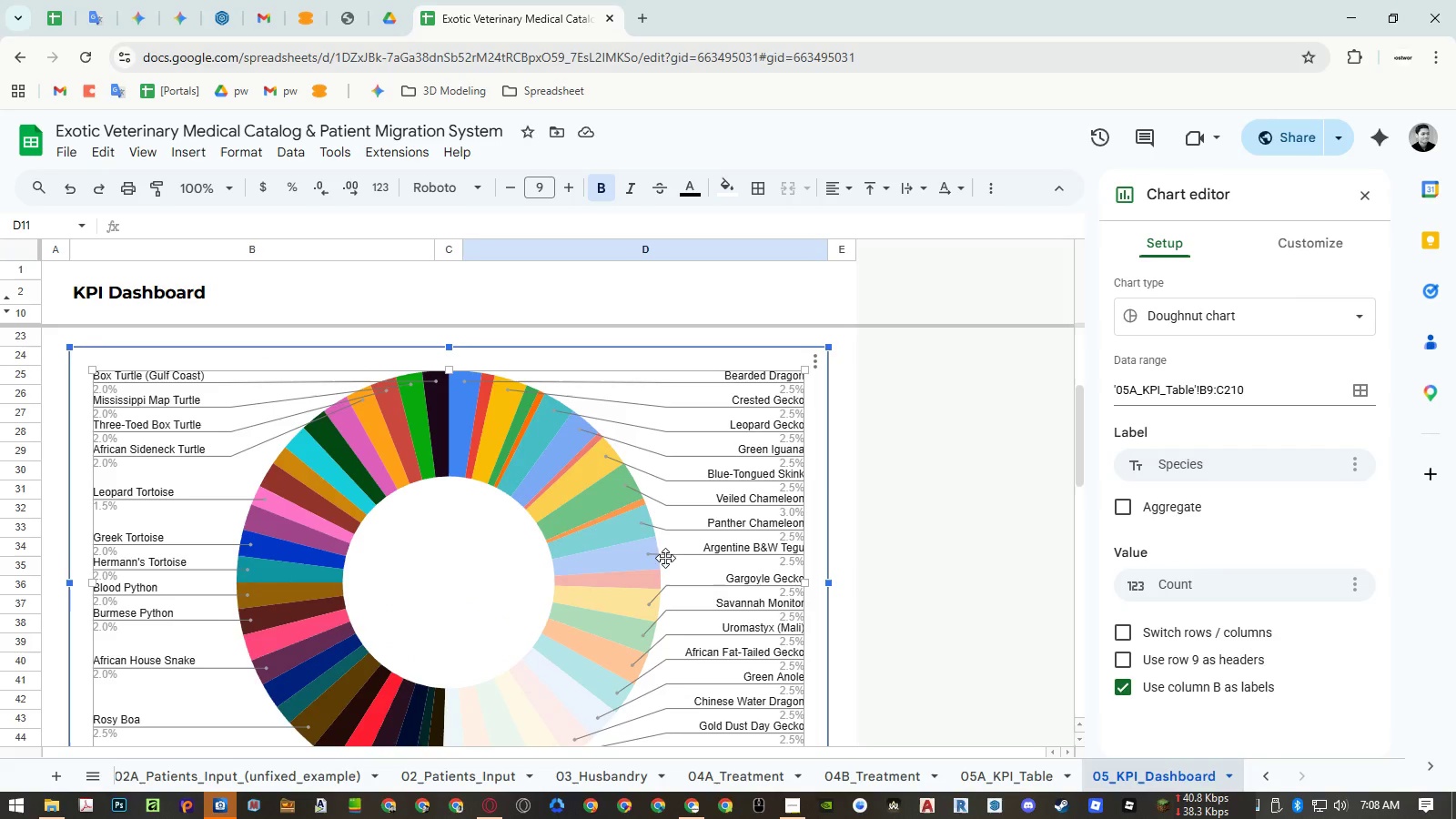 
scroll: coordinate [642, 522], scroll_direction: up, amount: 7.0
 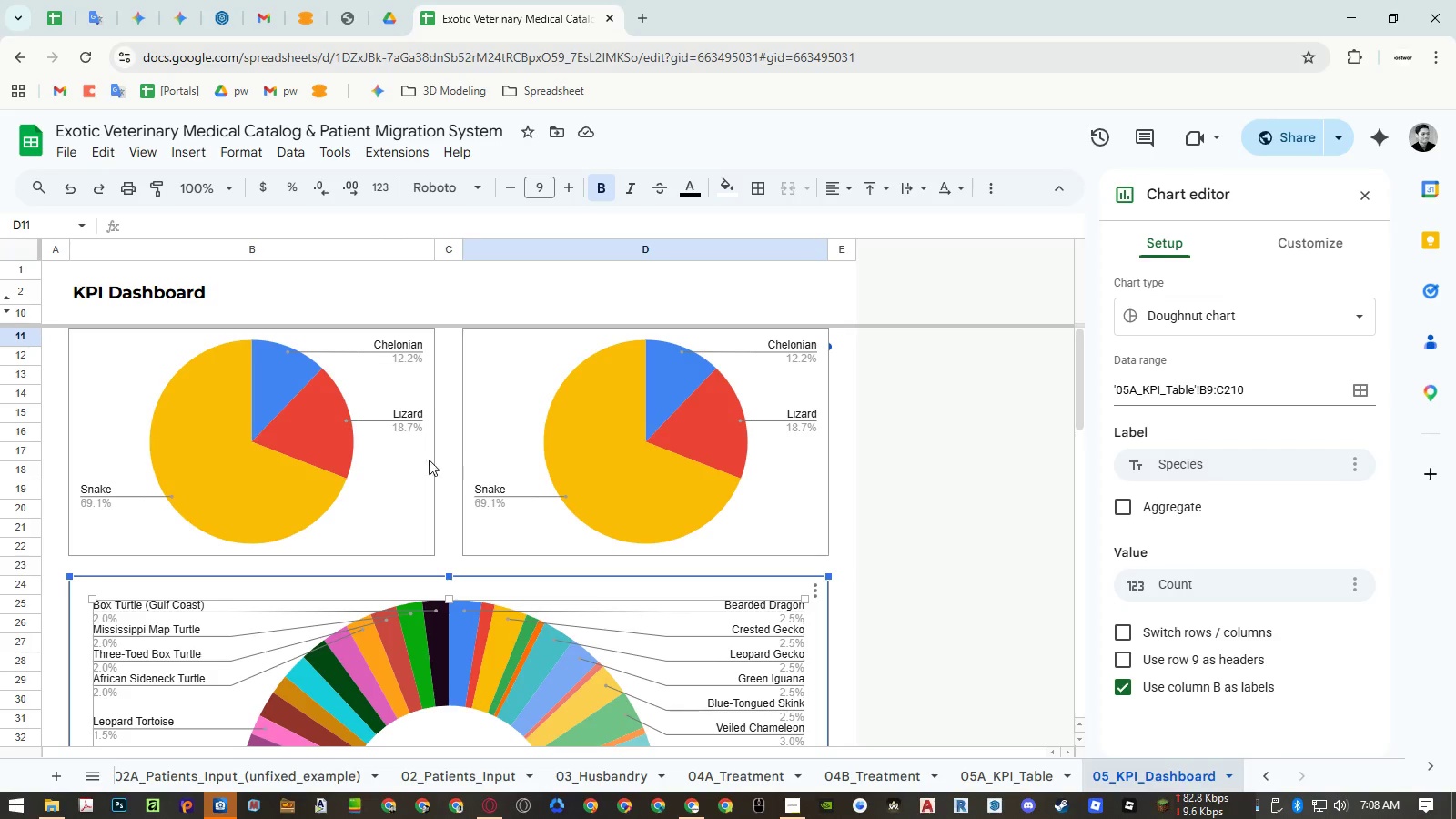 
left_click([419, 459])
 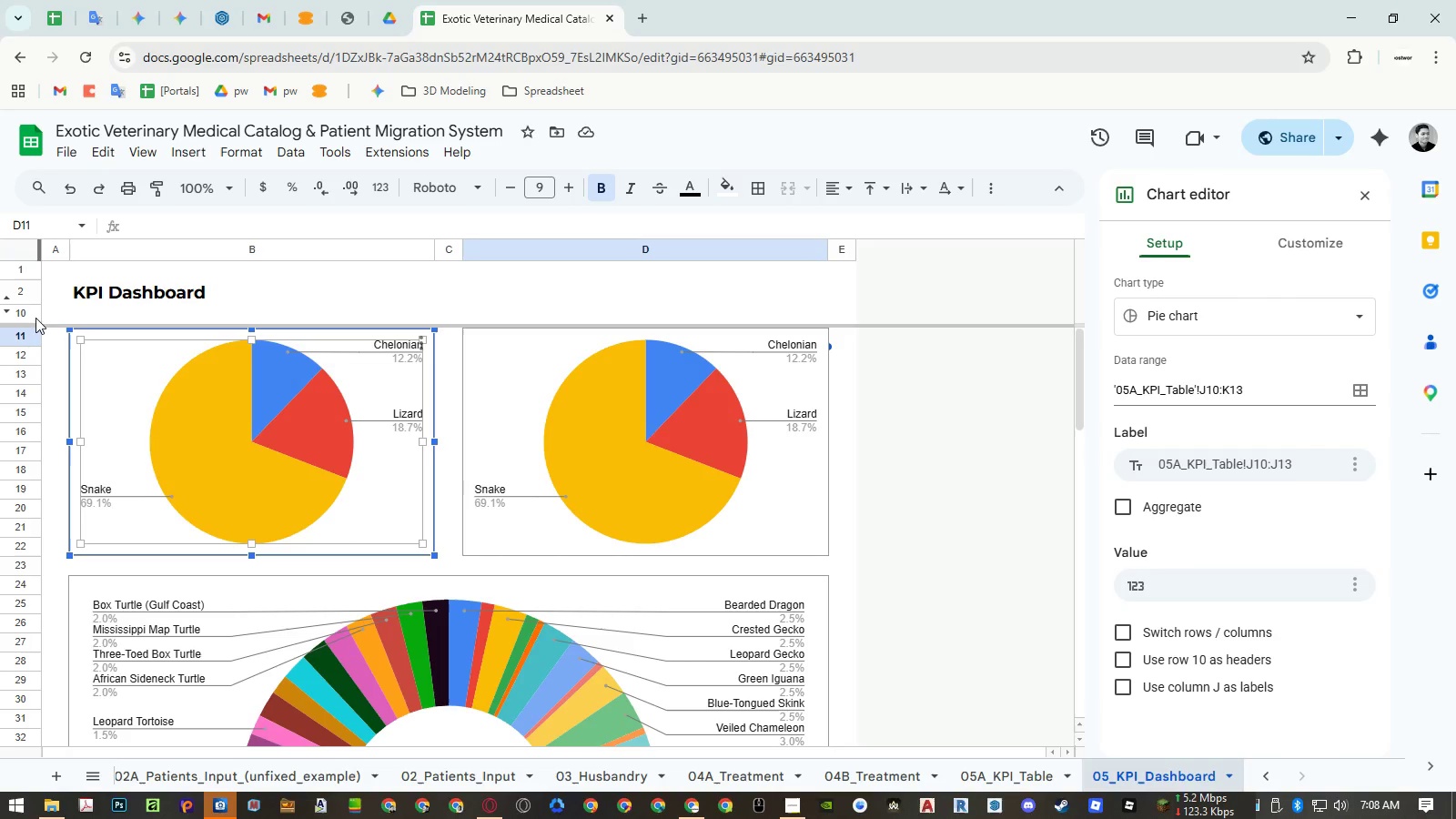 
left_click([25, 315])
 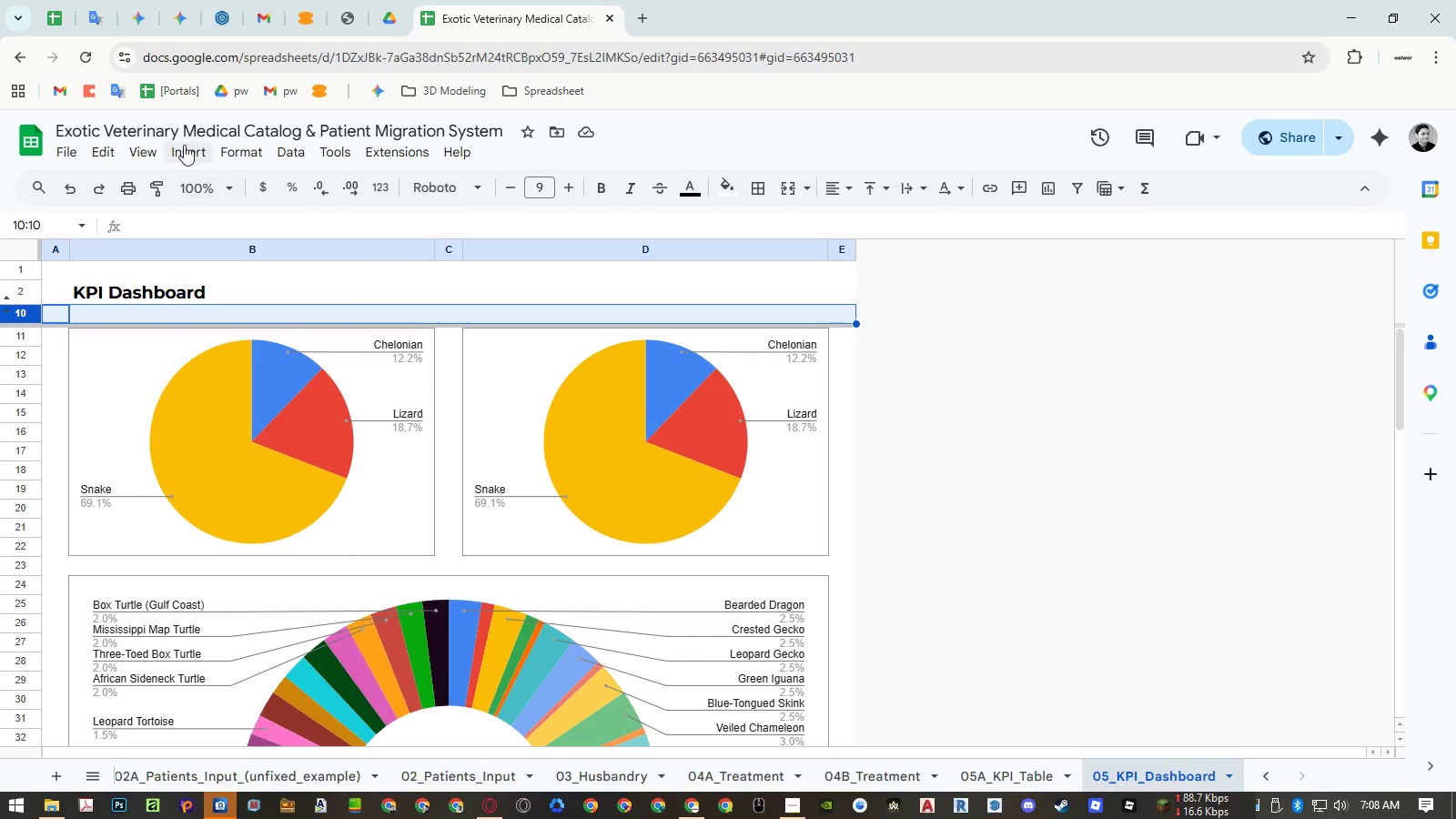 
left_click([142, 147])
 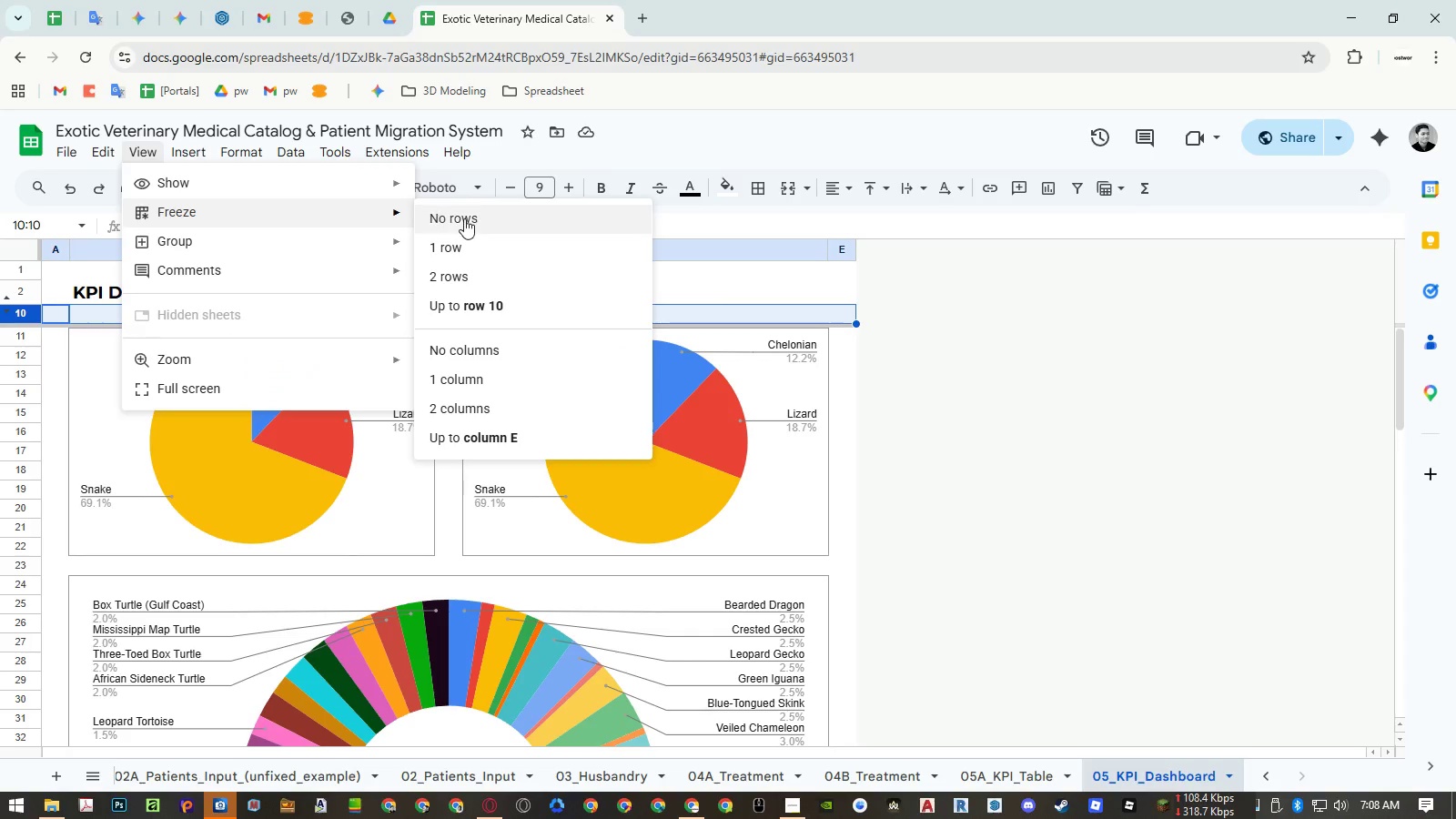 
left_click([464, 218])
 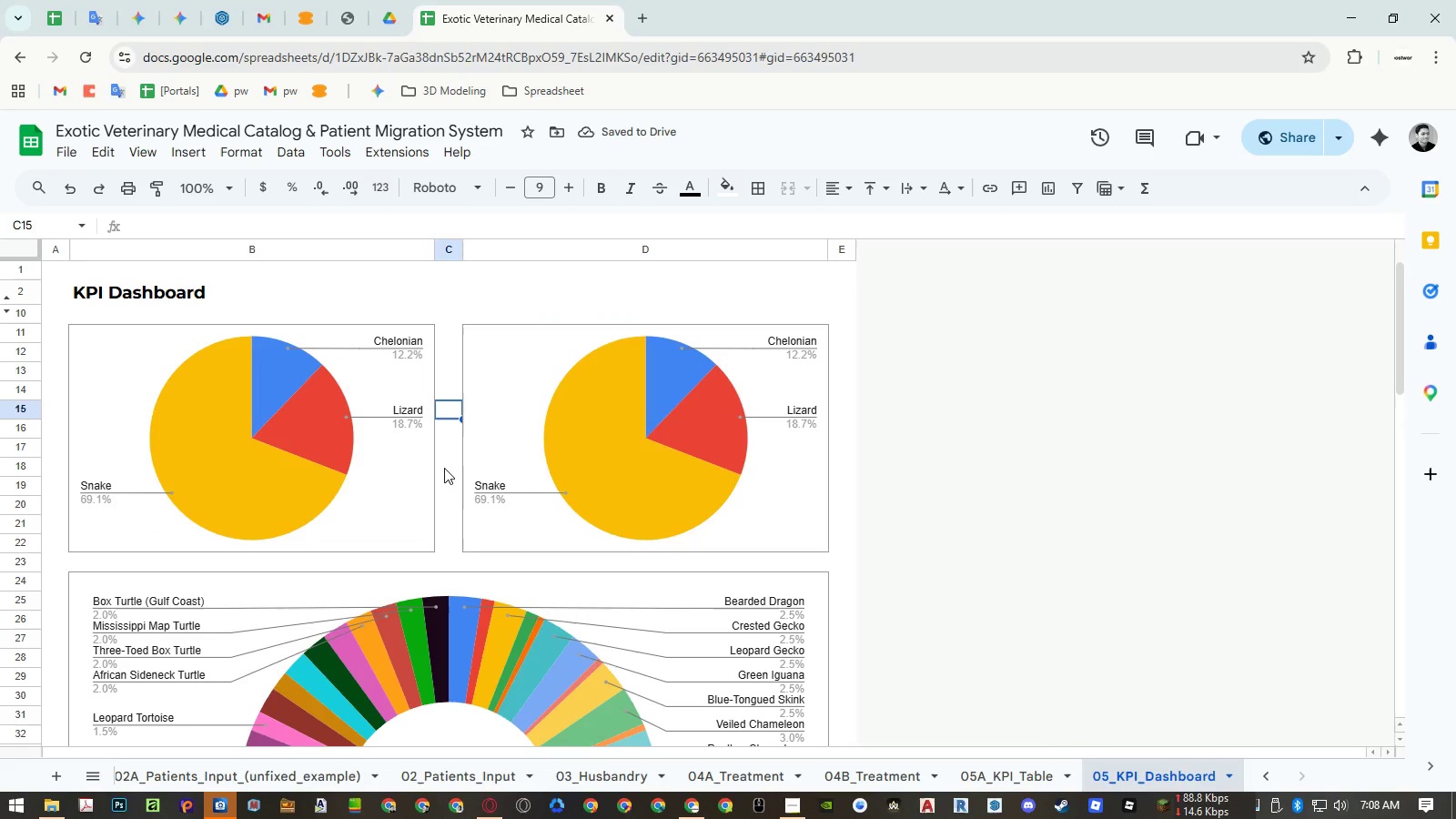 
scroll: coordinate [444, 468], scroll_direction: down, amount: 3.0
 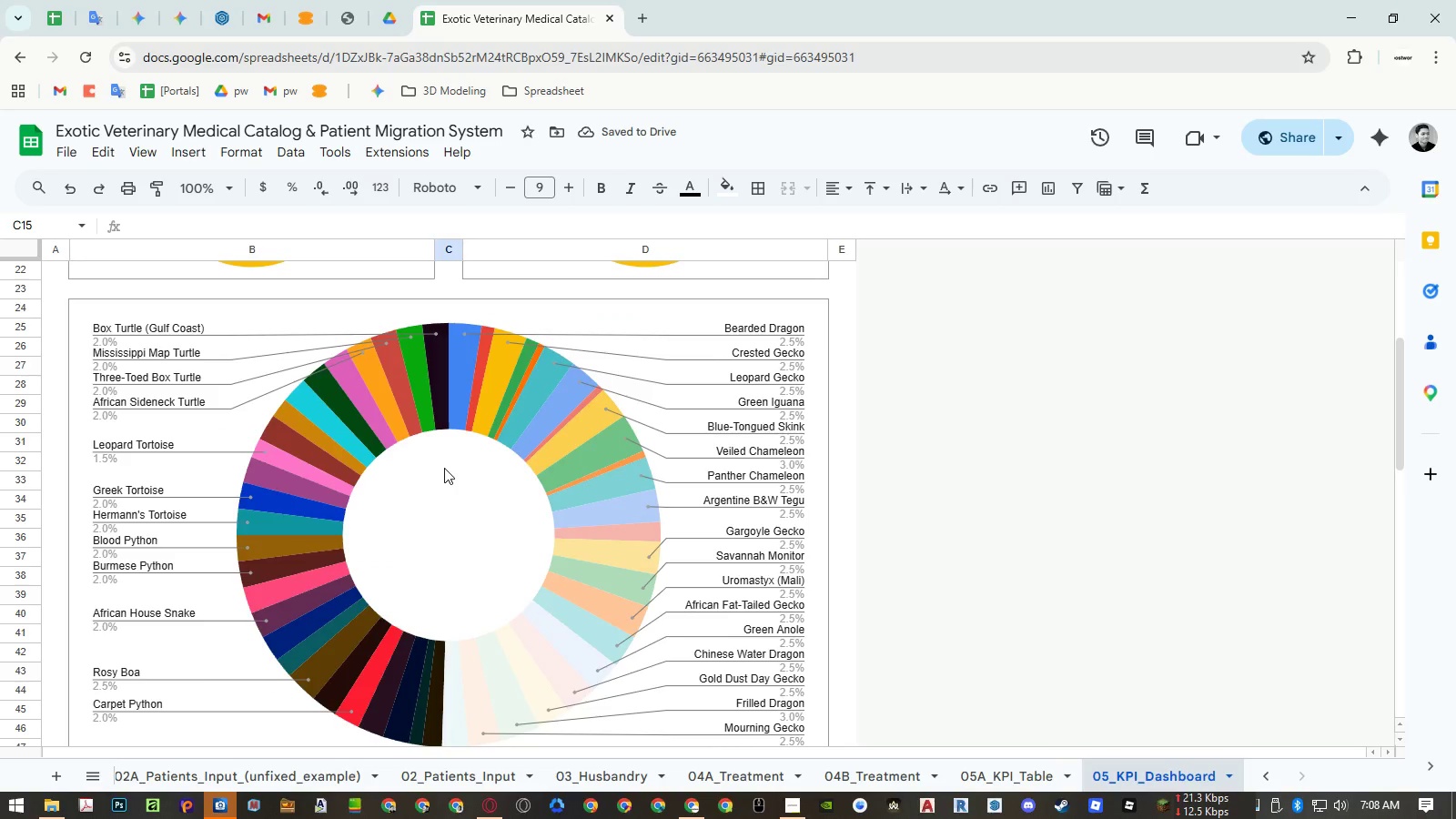 
scroll: coordinate [444, 468], scroll_direction: up, amount: 4.0
 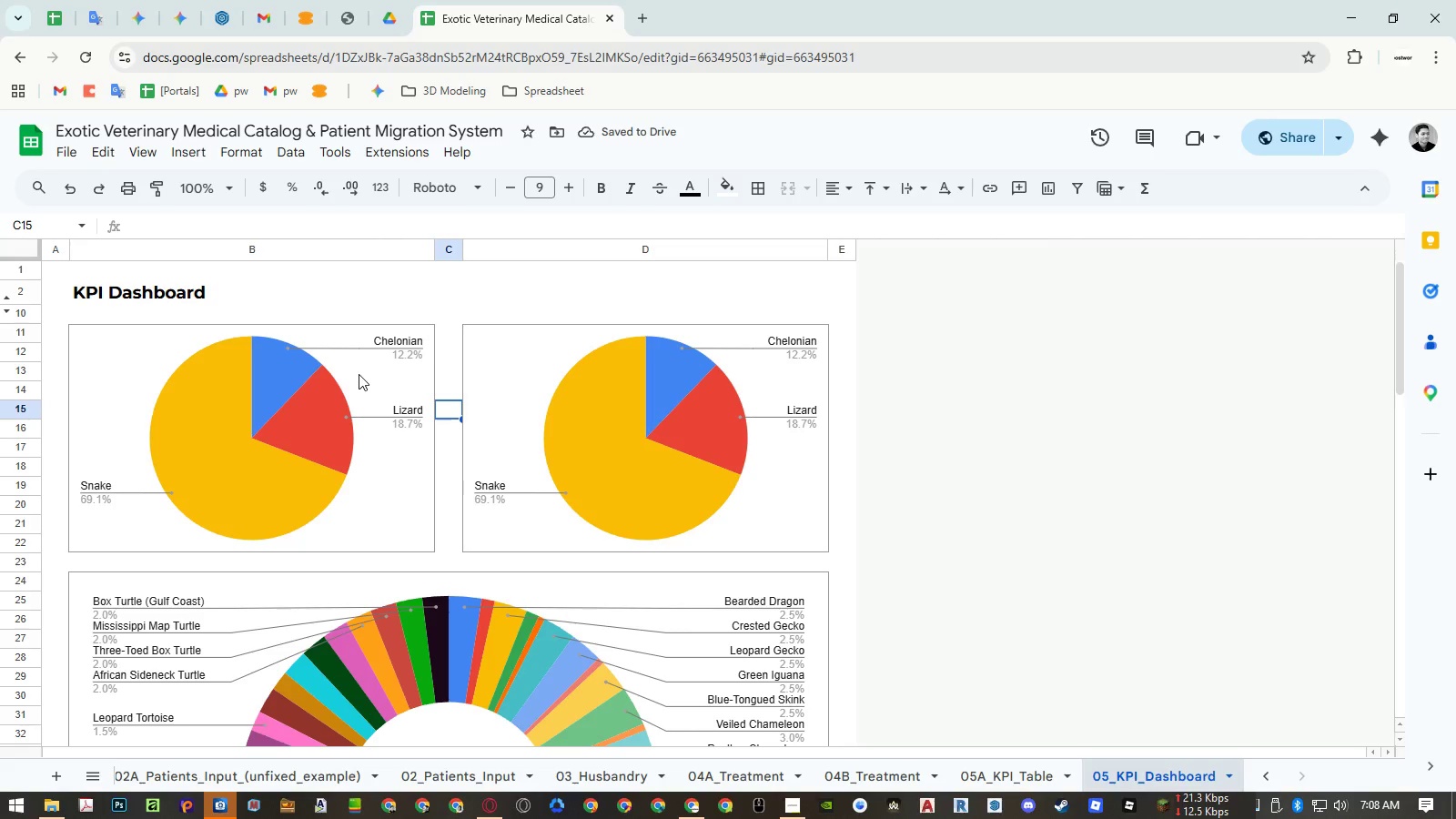 
left_click([359, 374])
 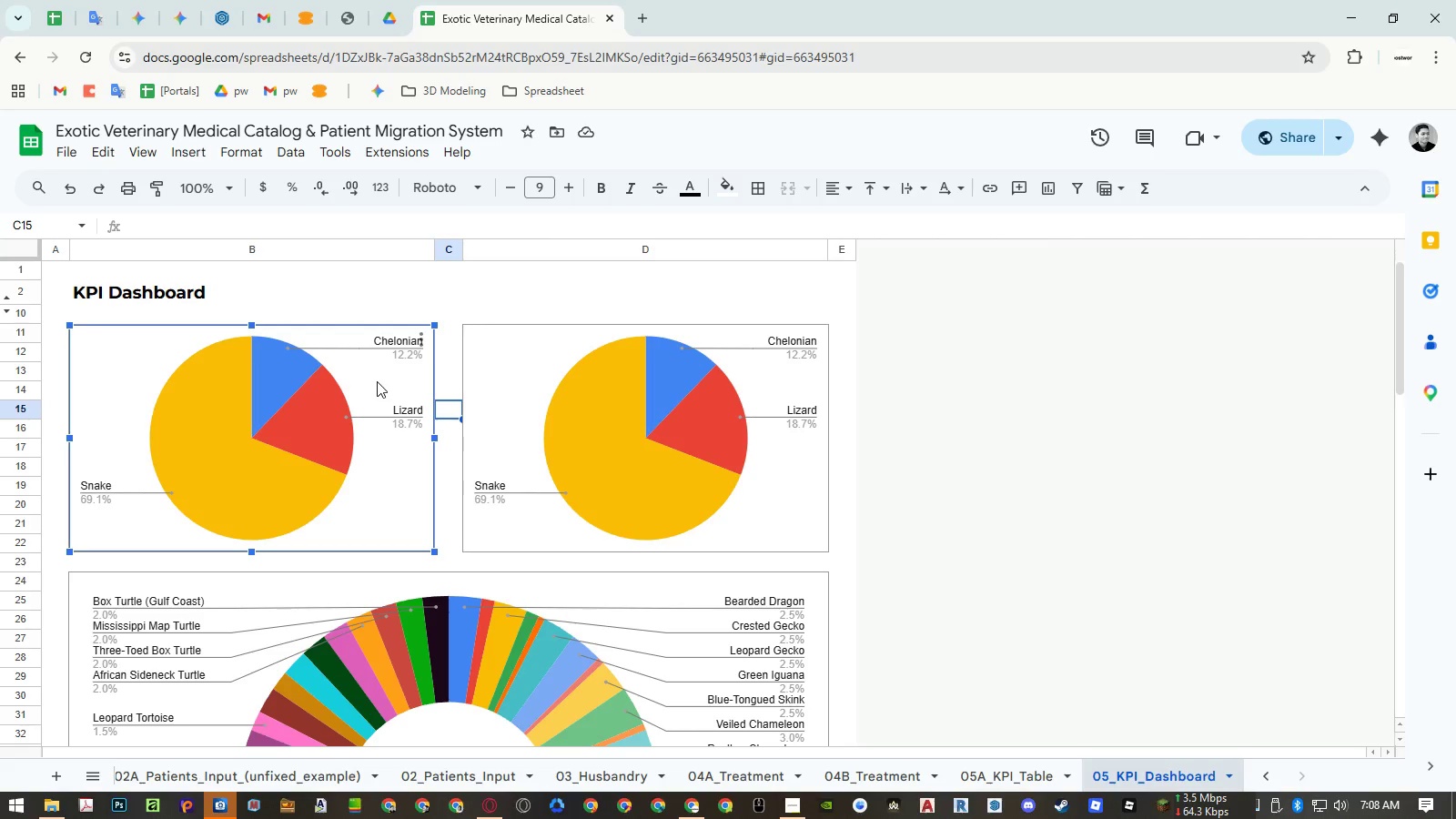 
double_click([377, 381])
 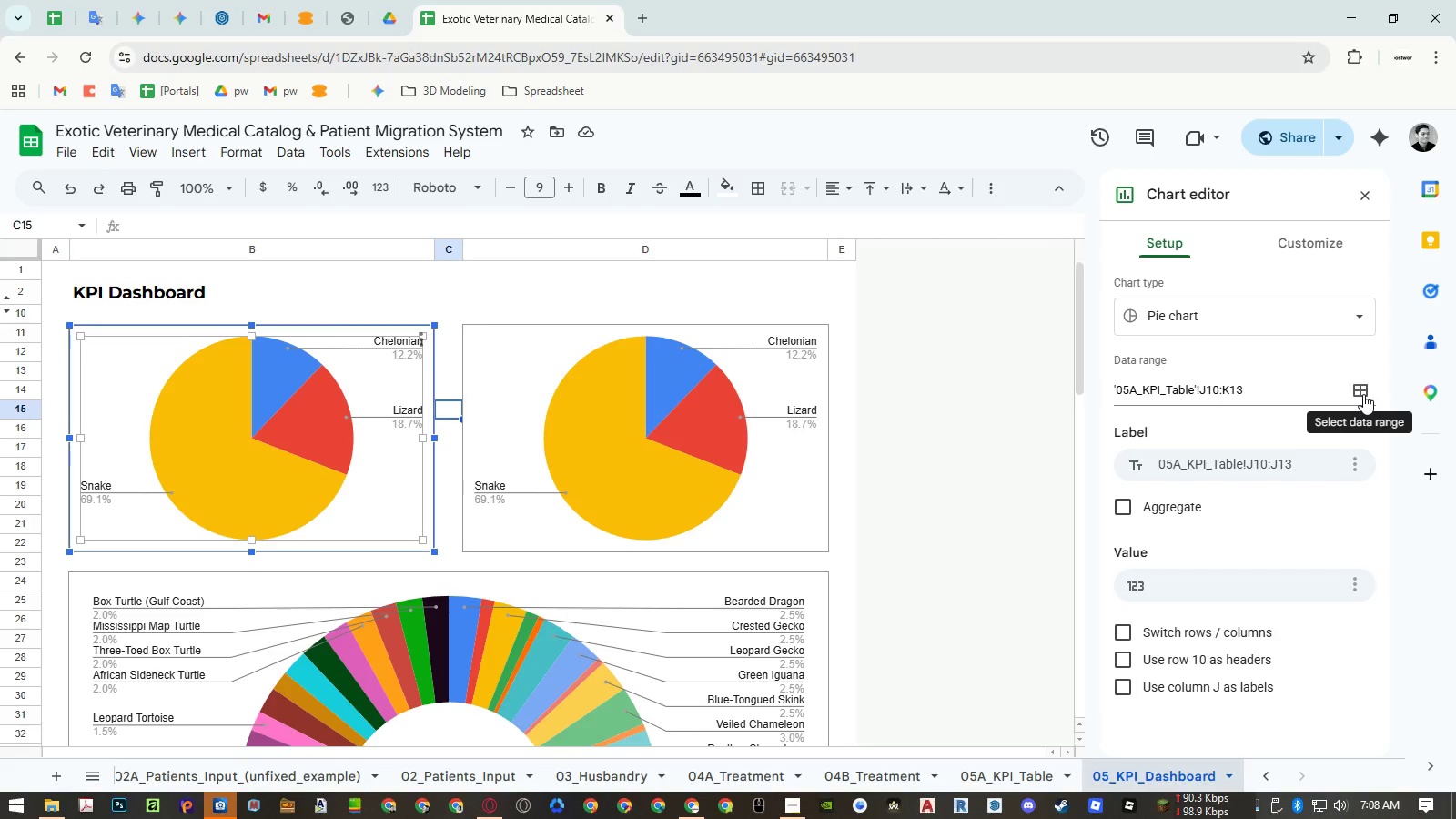 
wait(12.81)
 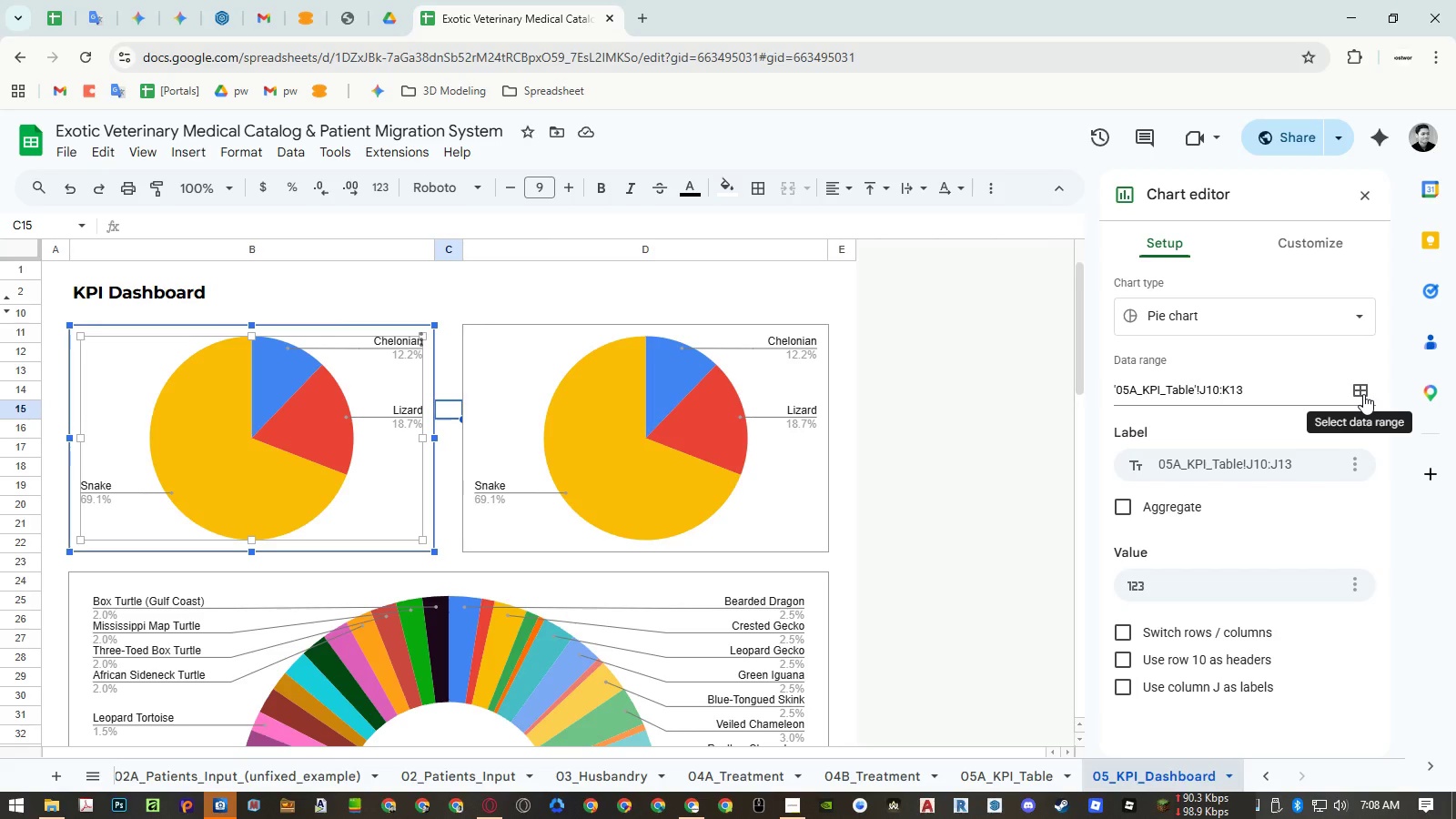 
left_click([989, 775])
 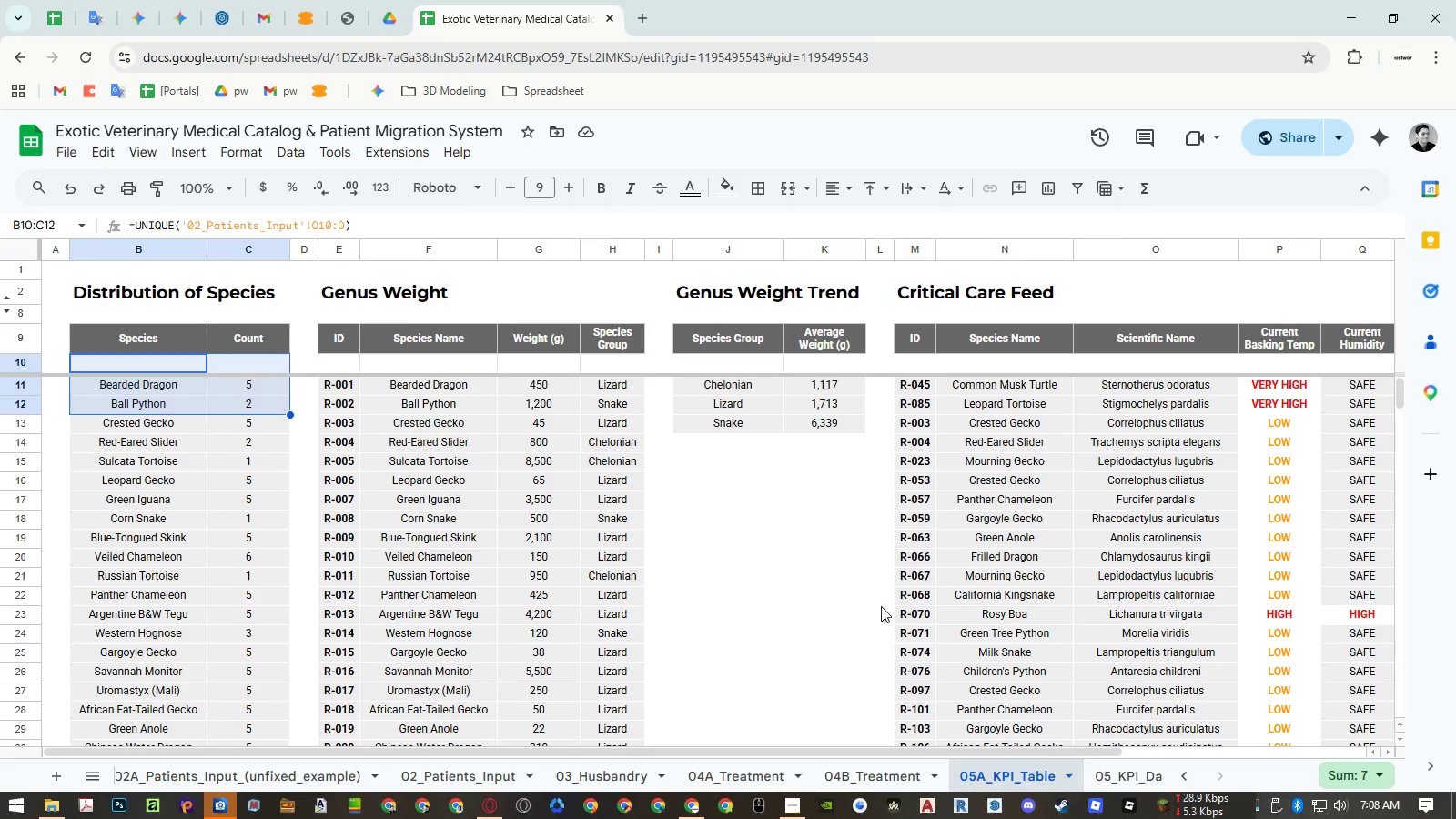 
hold_key(key=ShiftLeft, duration=0.94)
scroll: coordinate [875, 592], scroll_direction: down, amount: 14.0
 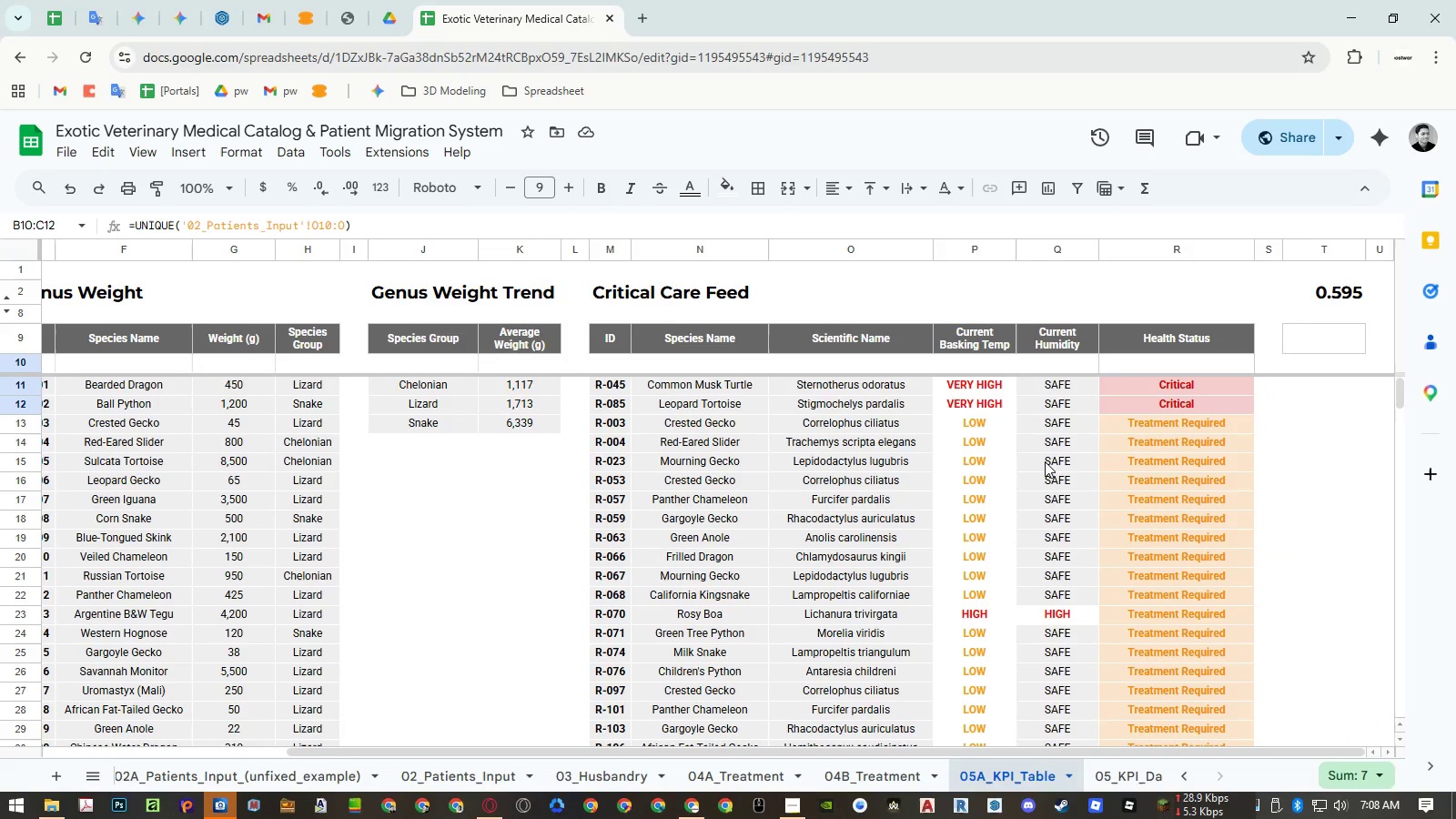 
left_click([1045, 460])
 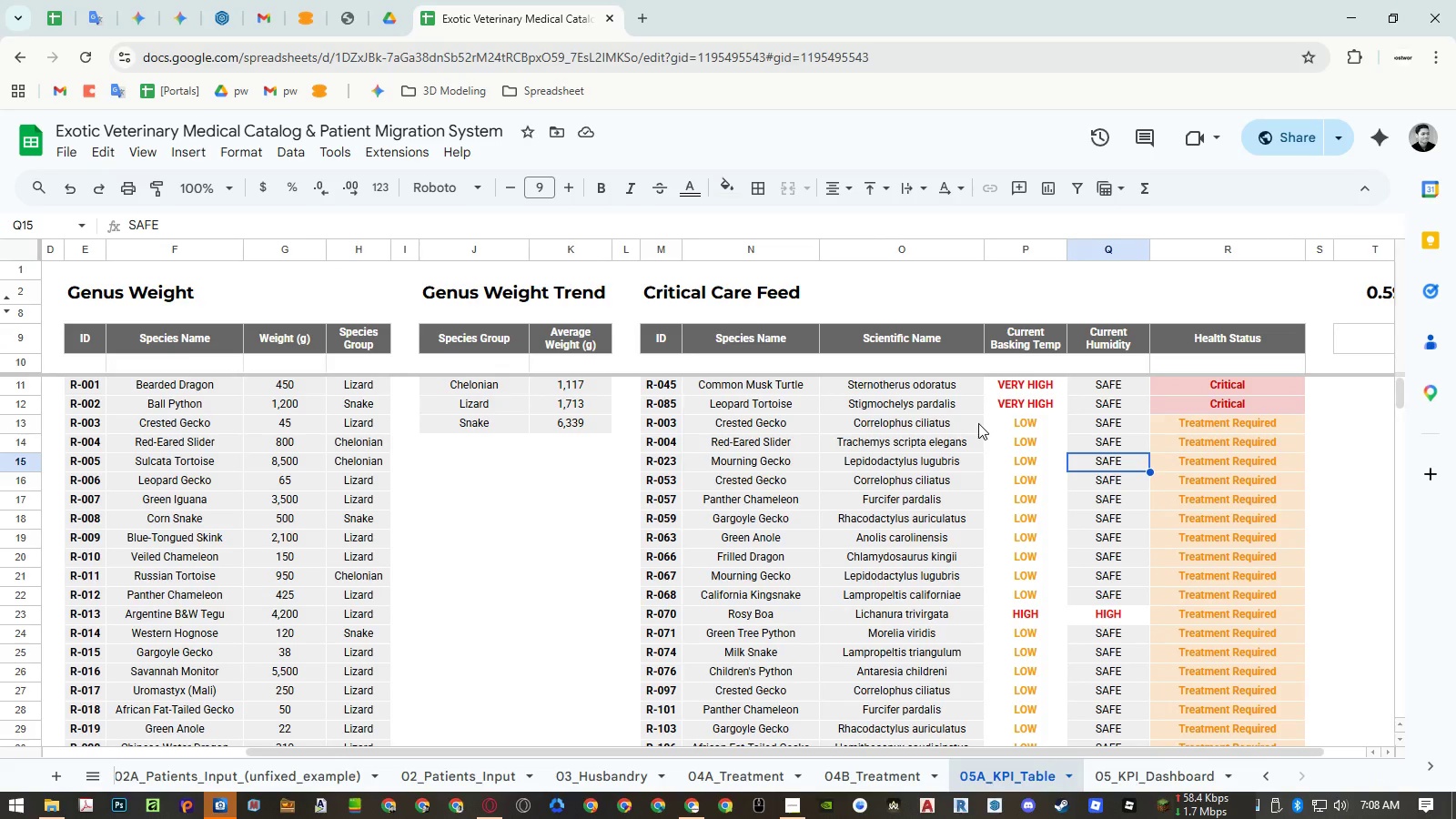 
hold_key(key=ShiftLeft, duration=0.66)
scroll: coordinate [974, 431], scroll_direction: down, amount: 7.0
 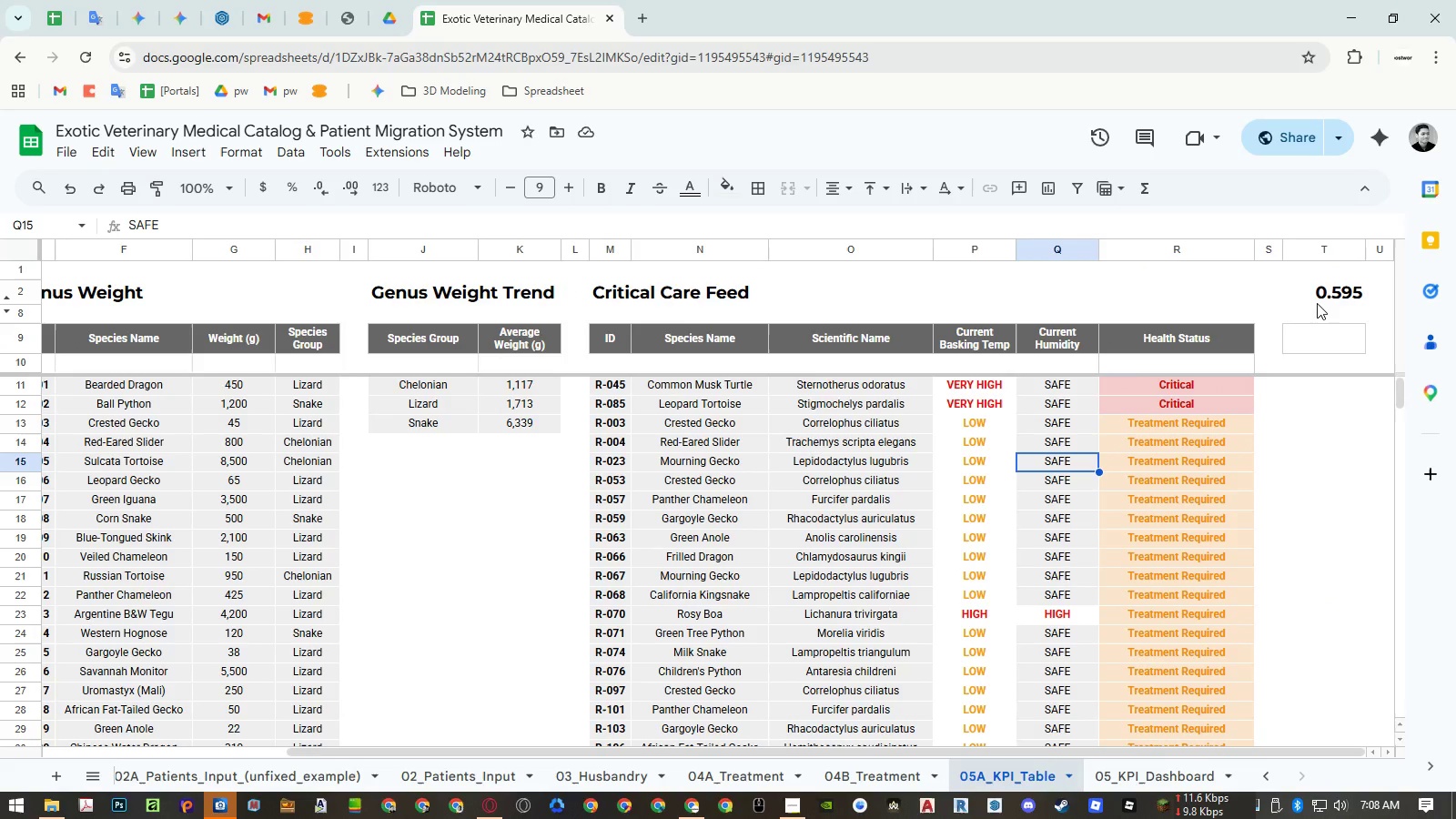 
double_click([1317, 302])
 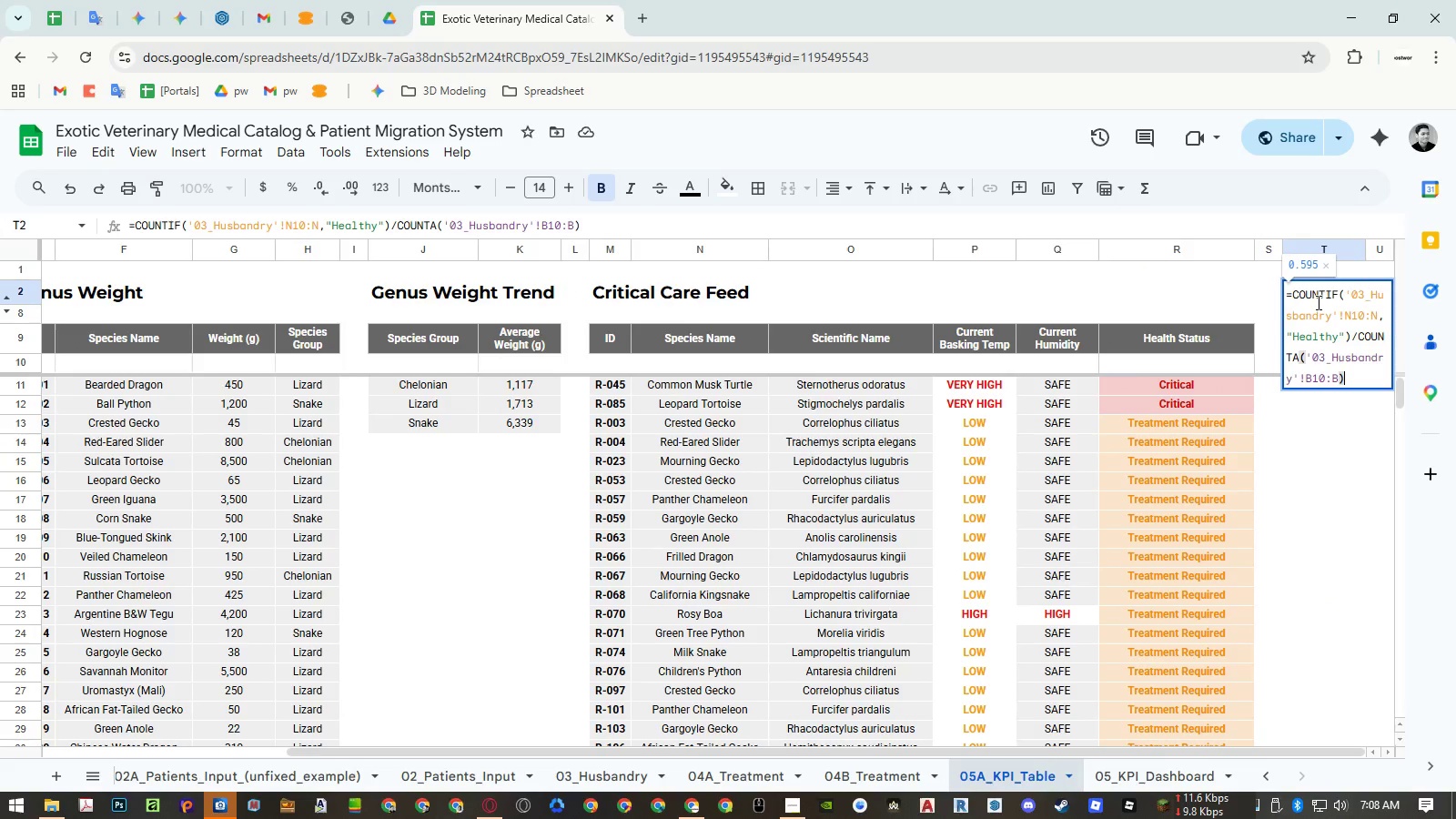 
key(Control+ControlLeft)
 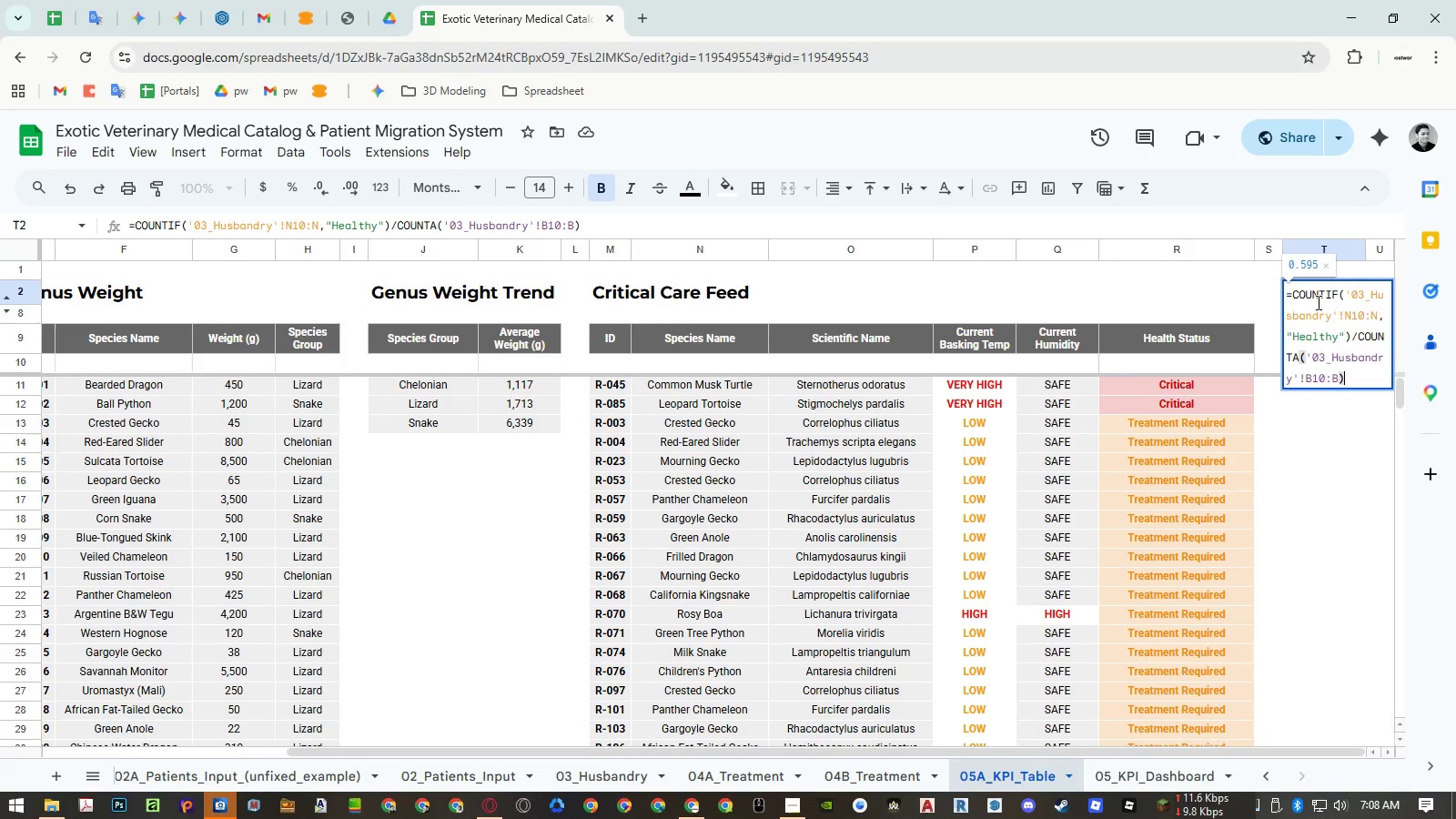 
key(Control+A)
 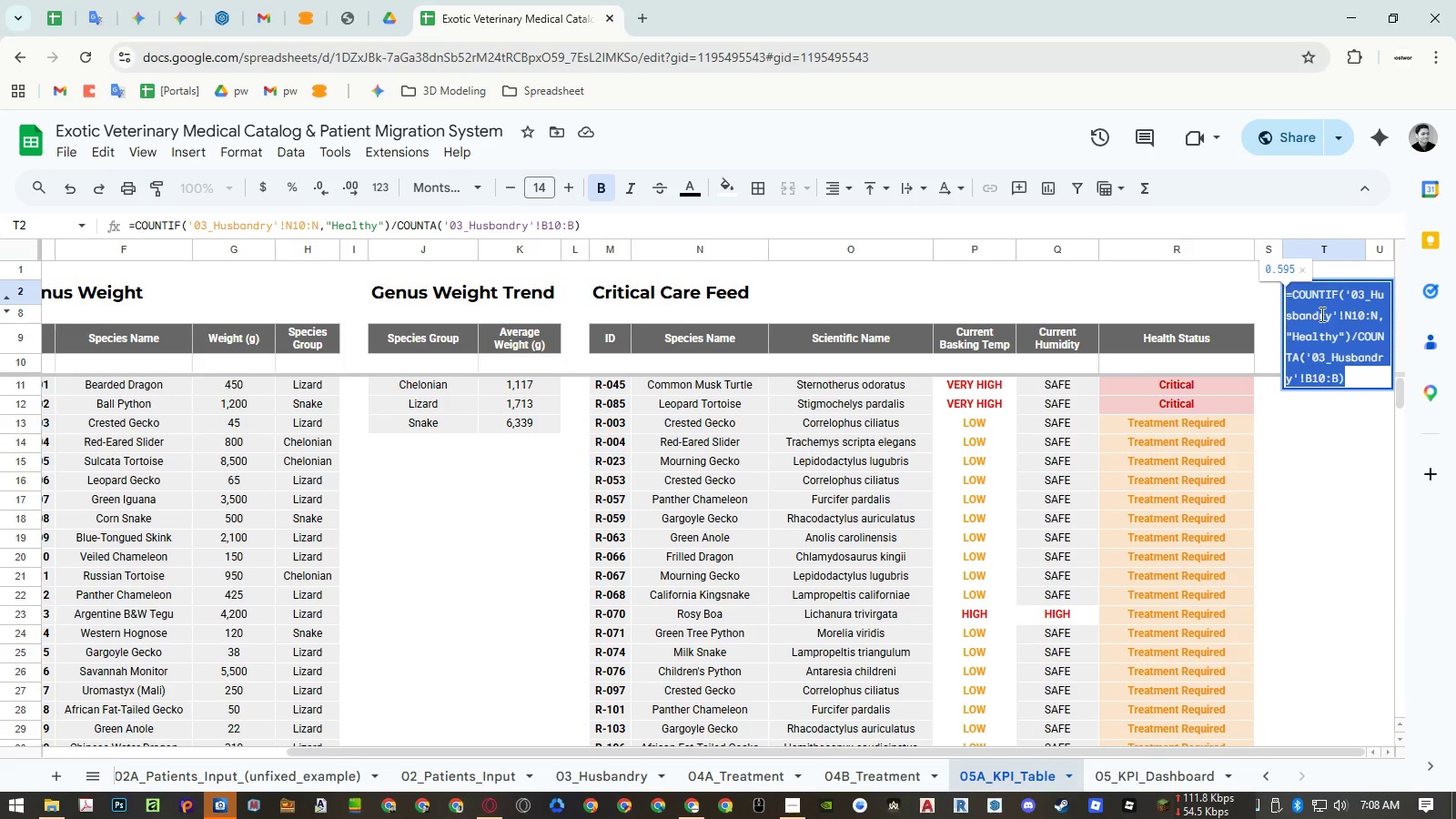 
key(Control+ControlLeft)
 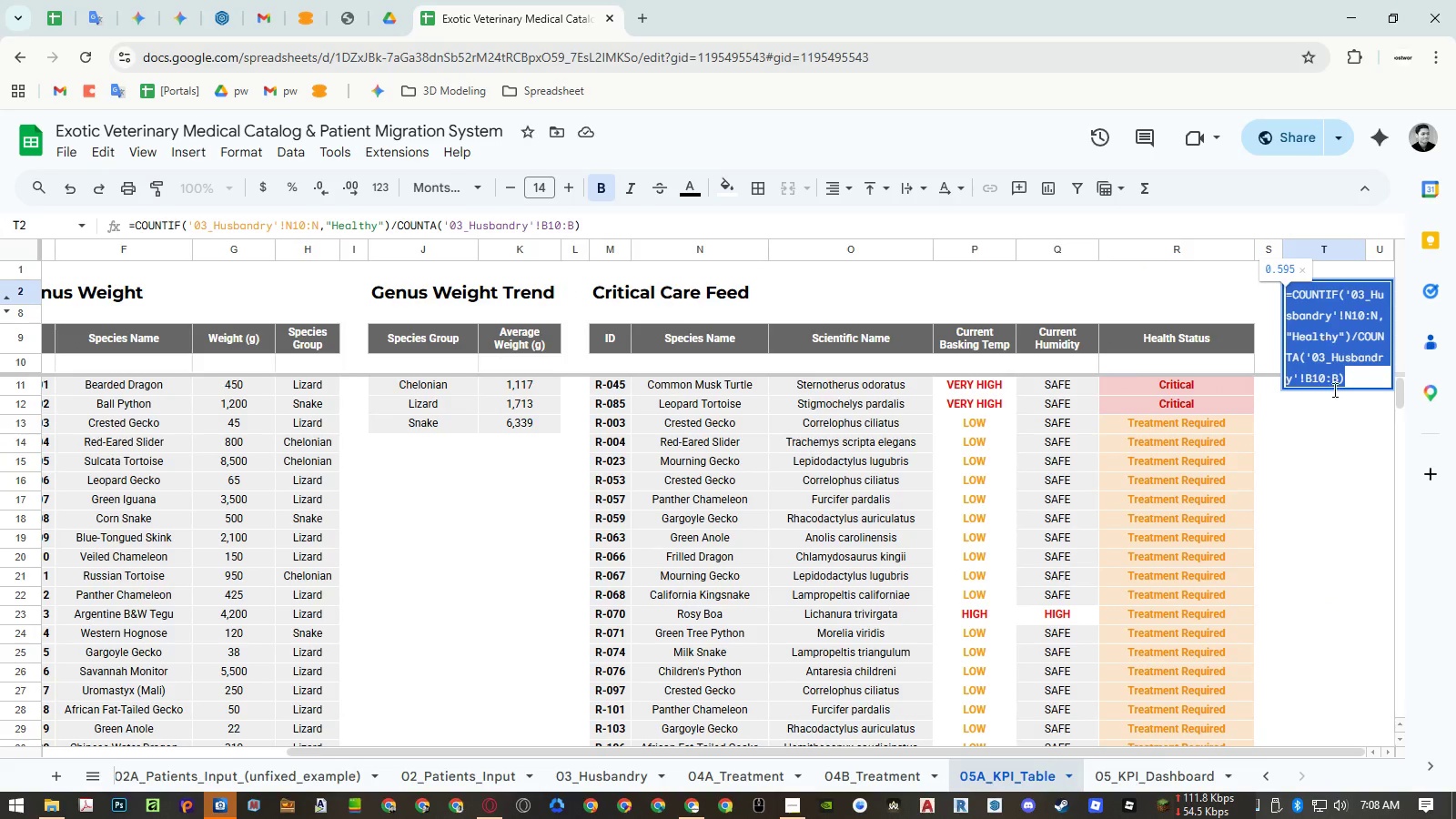 
key(Control+C)
 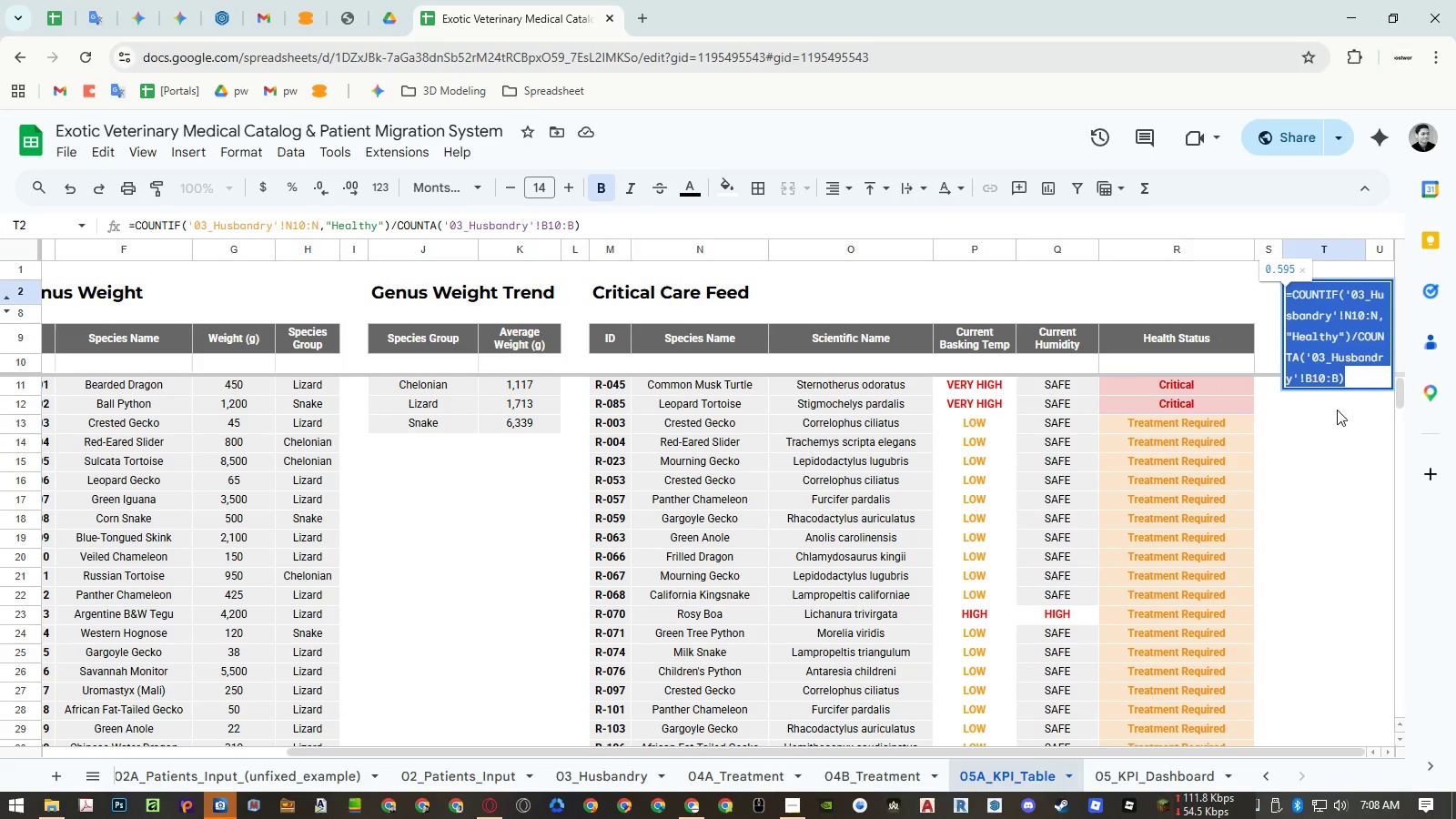 
key(Escape)
 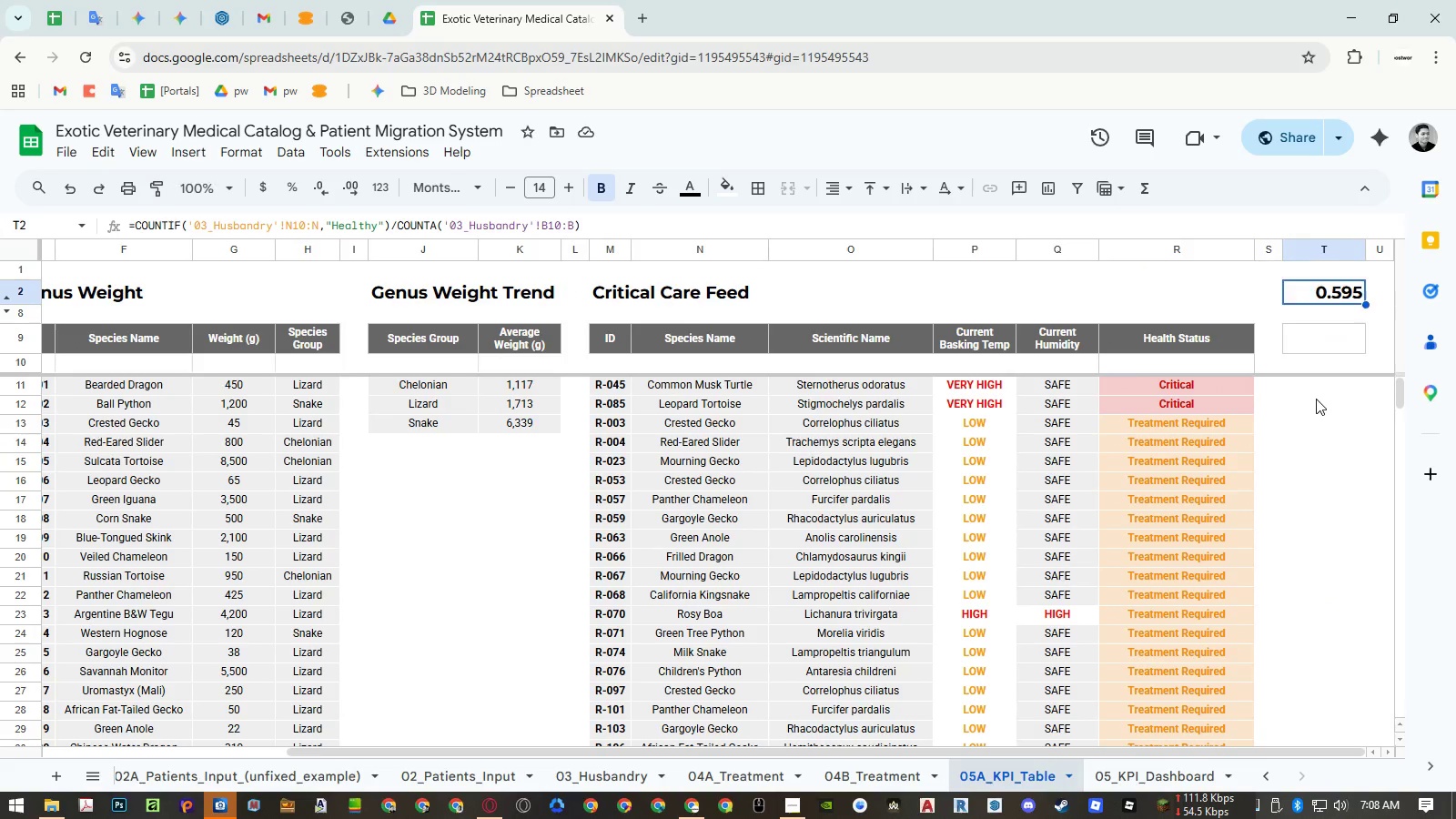 
key(Escape)
 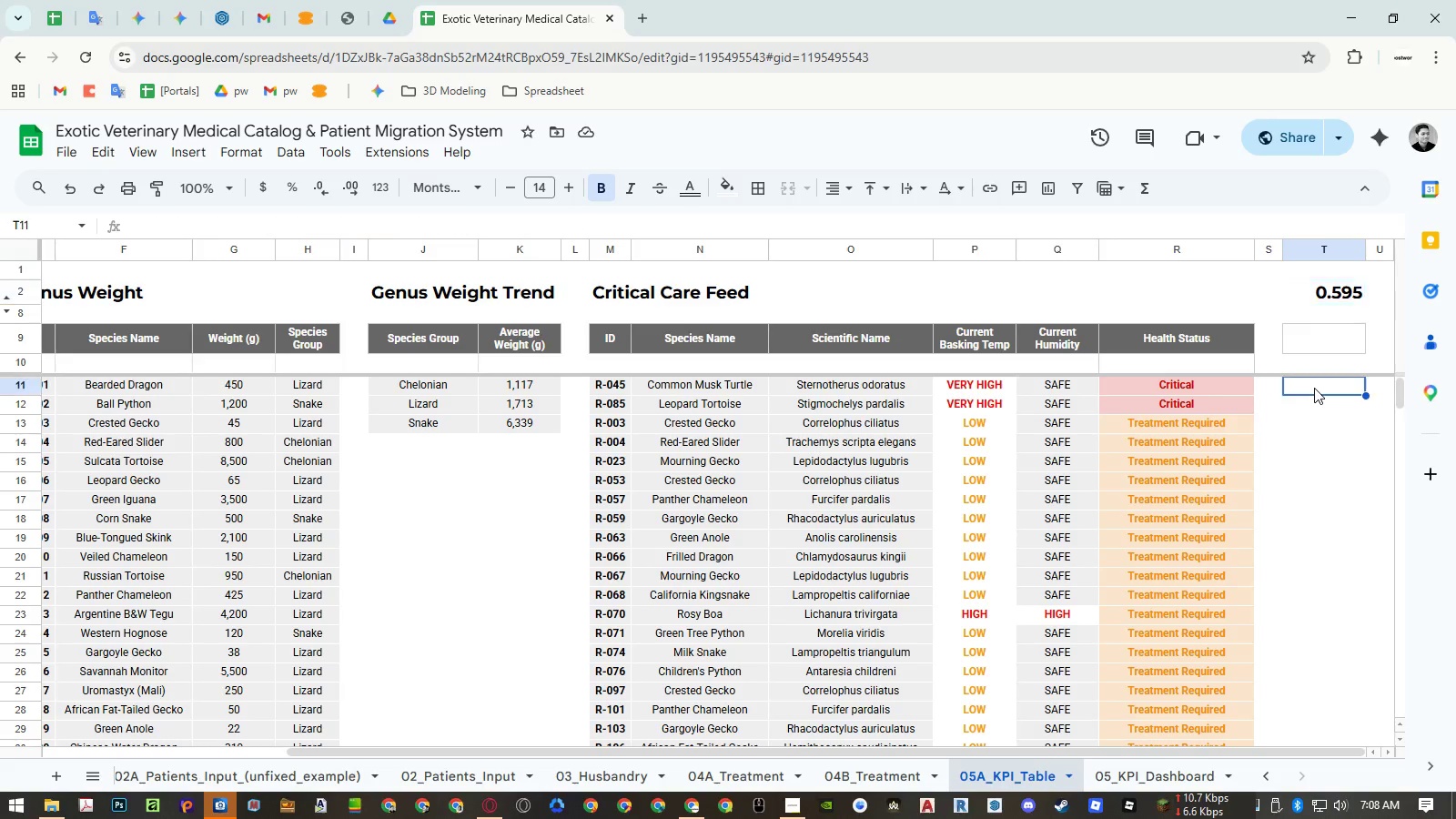 
double_click([1314, 388])
 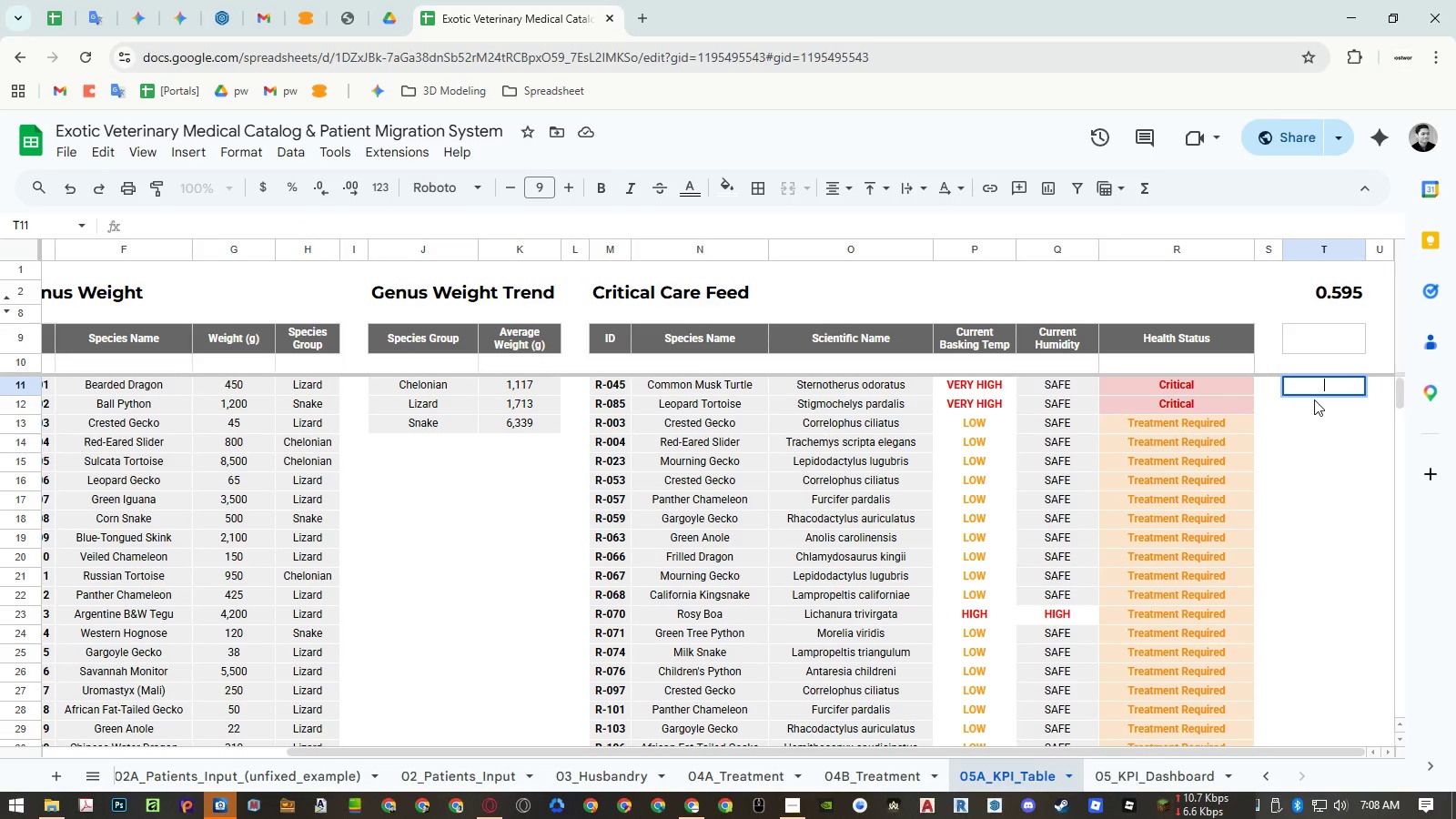 
key(Control+ControlLeft)
 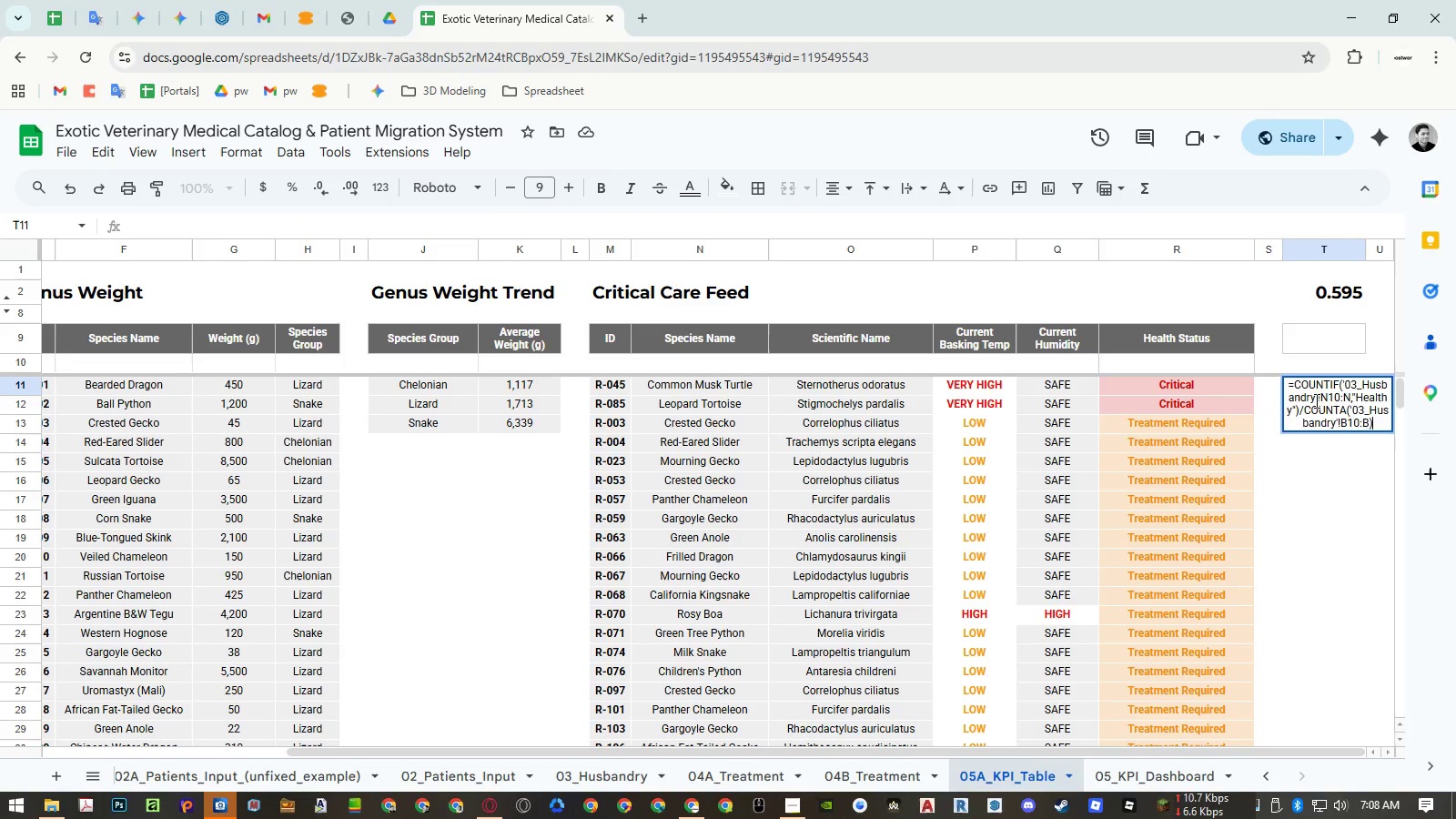 
key(Control+V)
 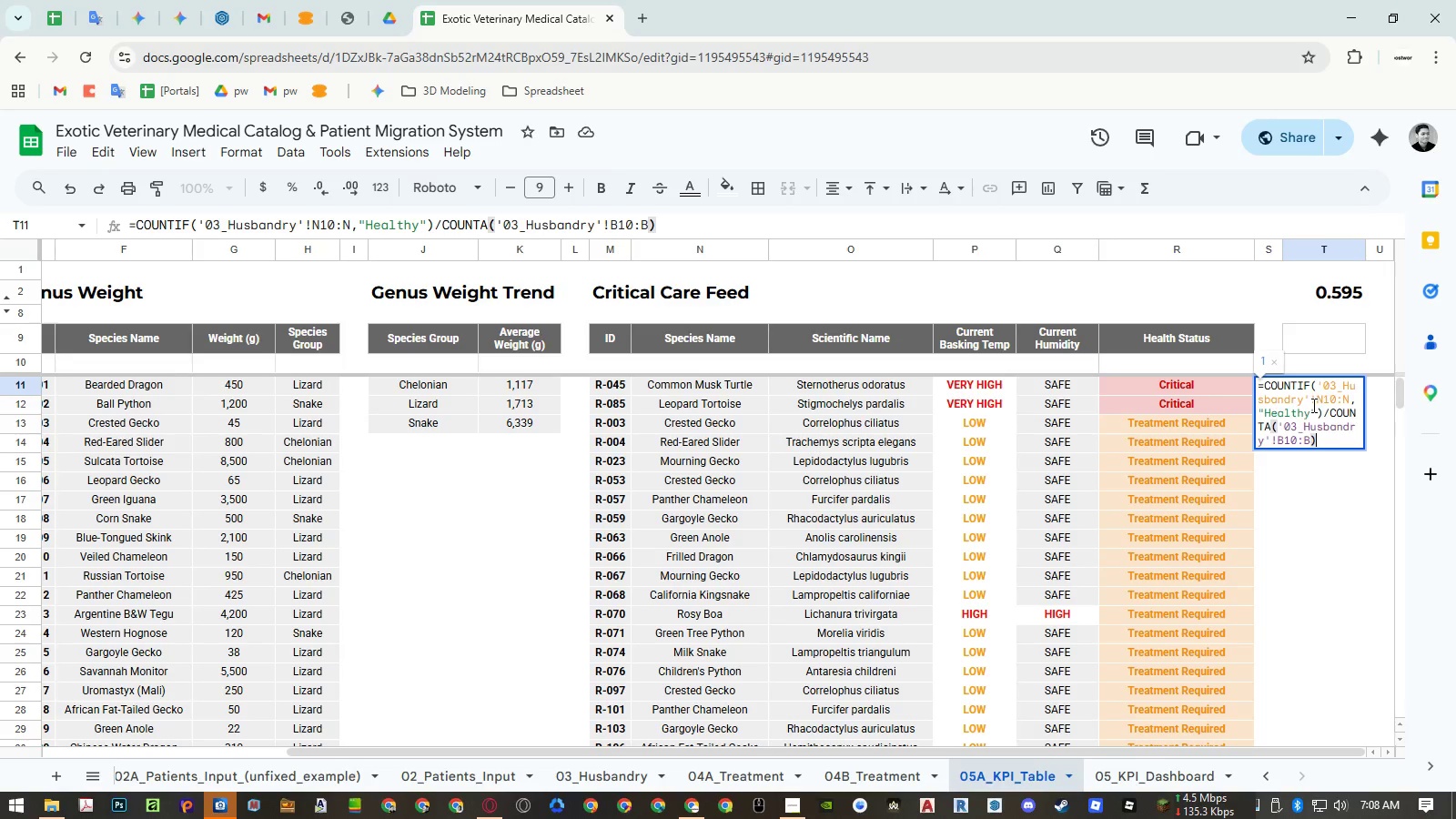 
key(Enter)
 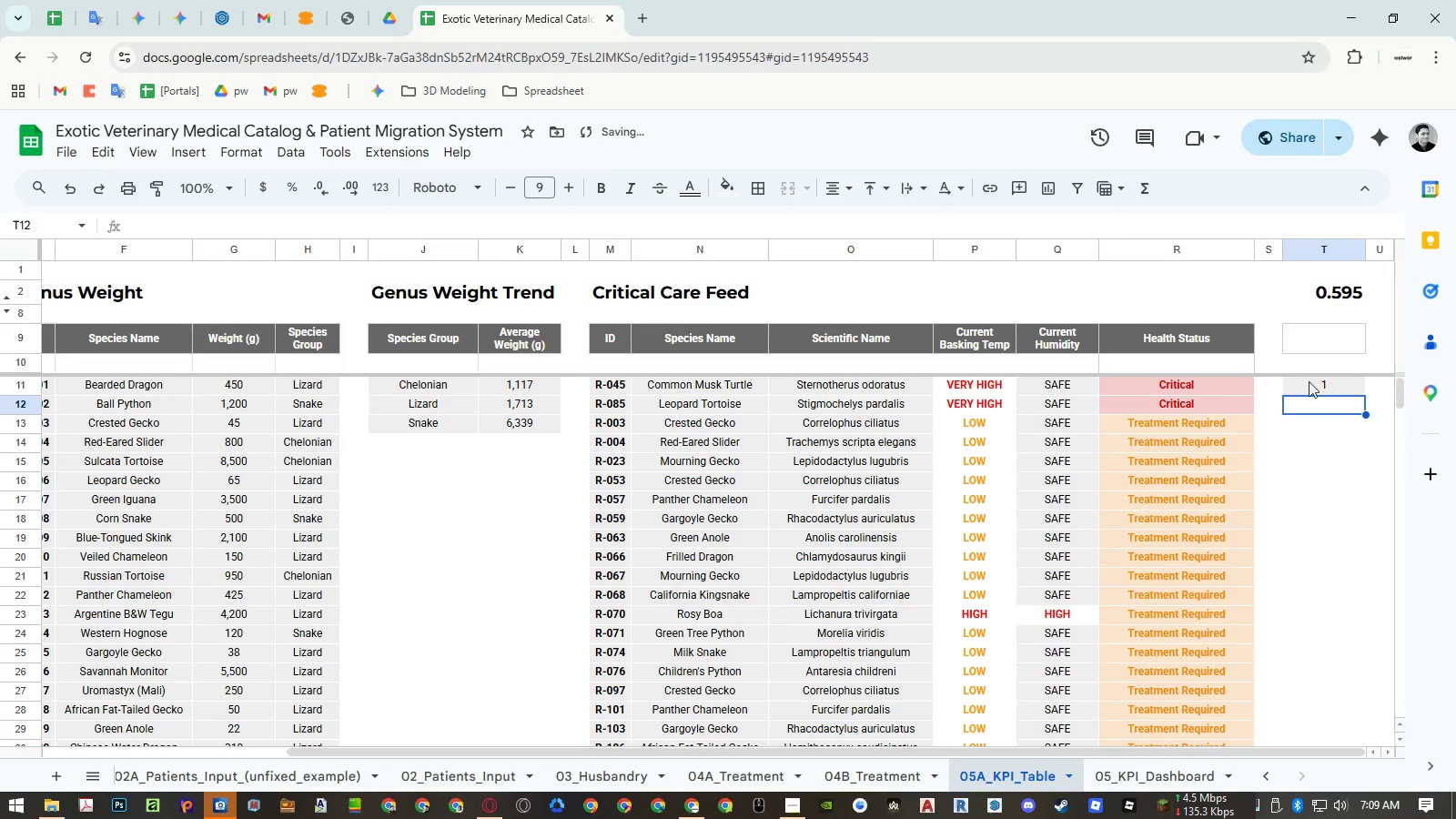 
left_click([1312, 379])
 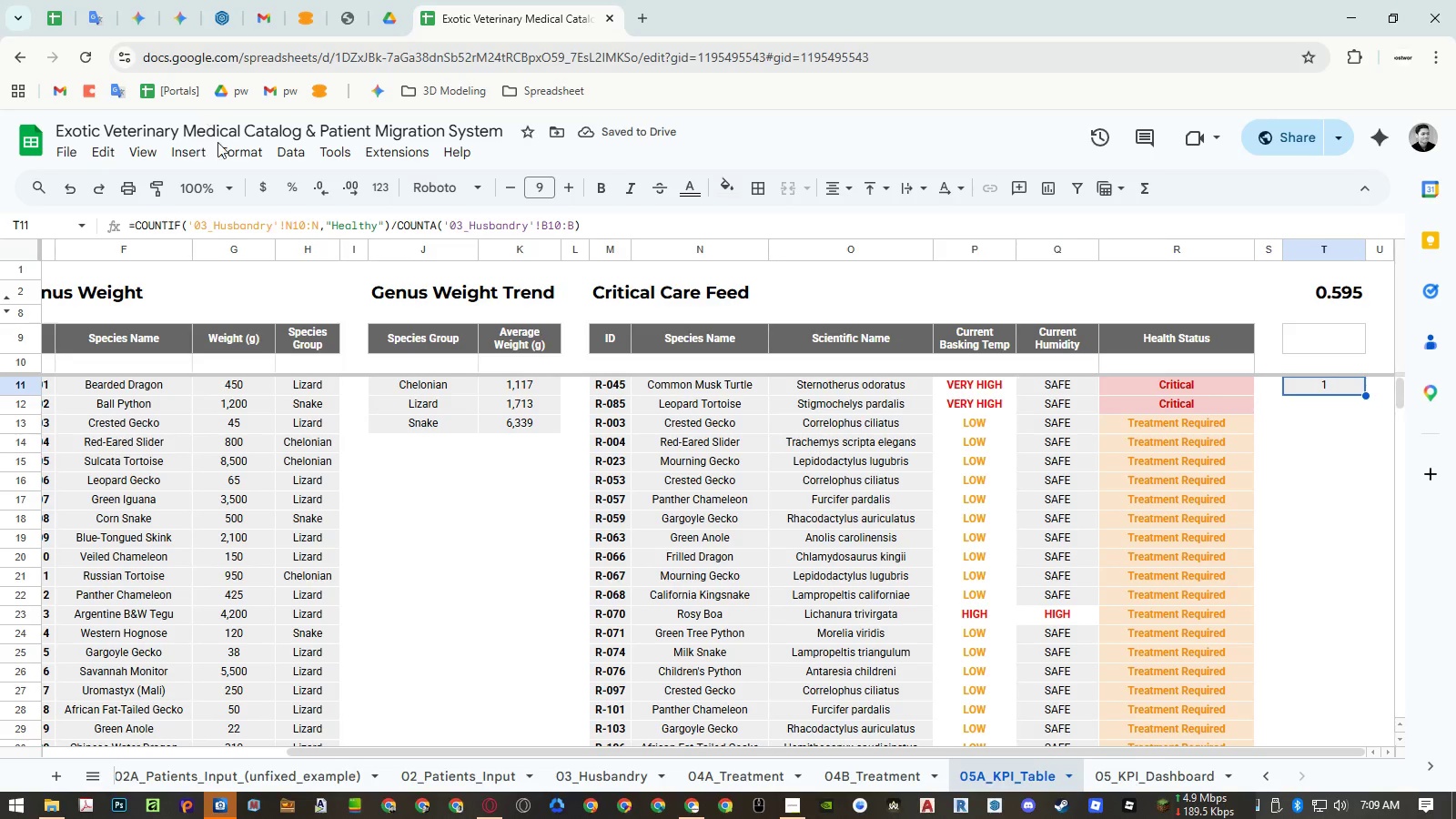 
left_click([225, 147])
 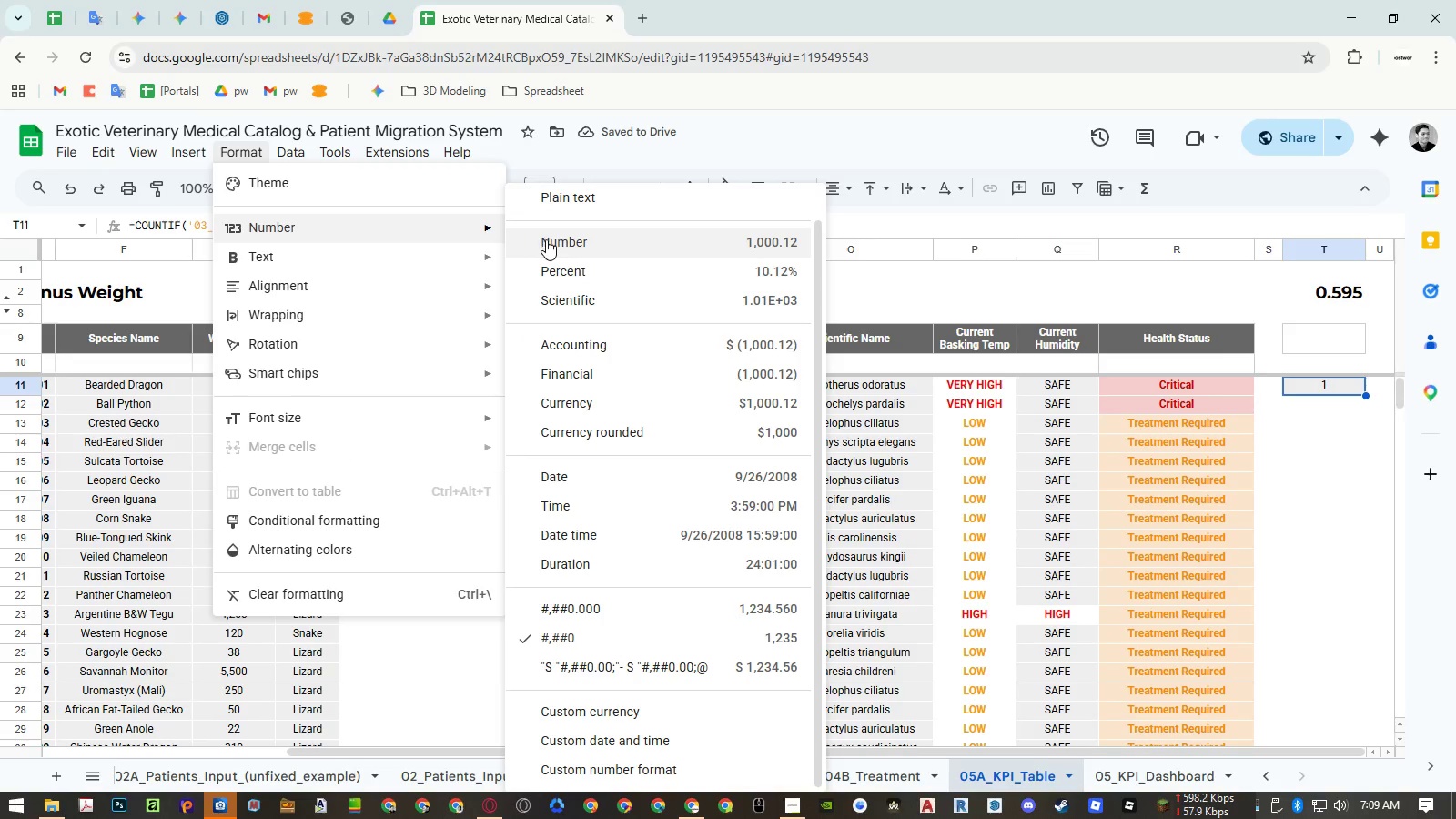 
left_click([611, 275])
 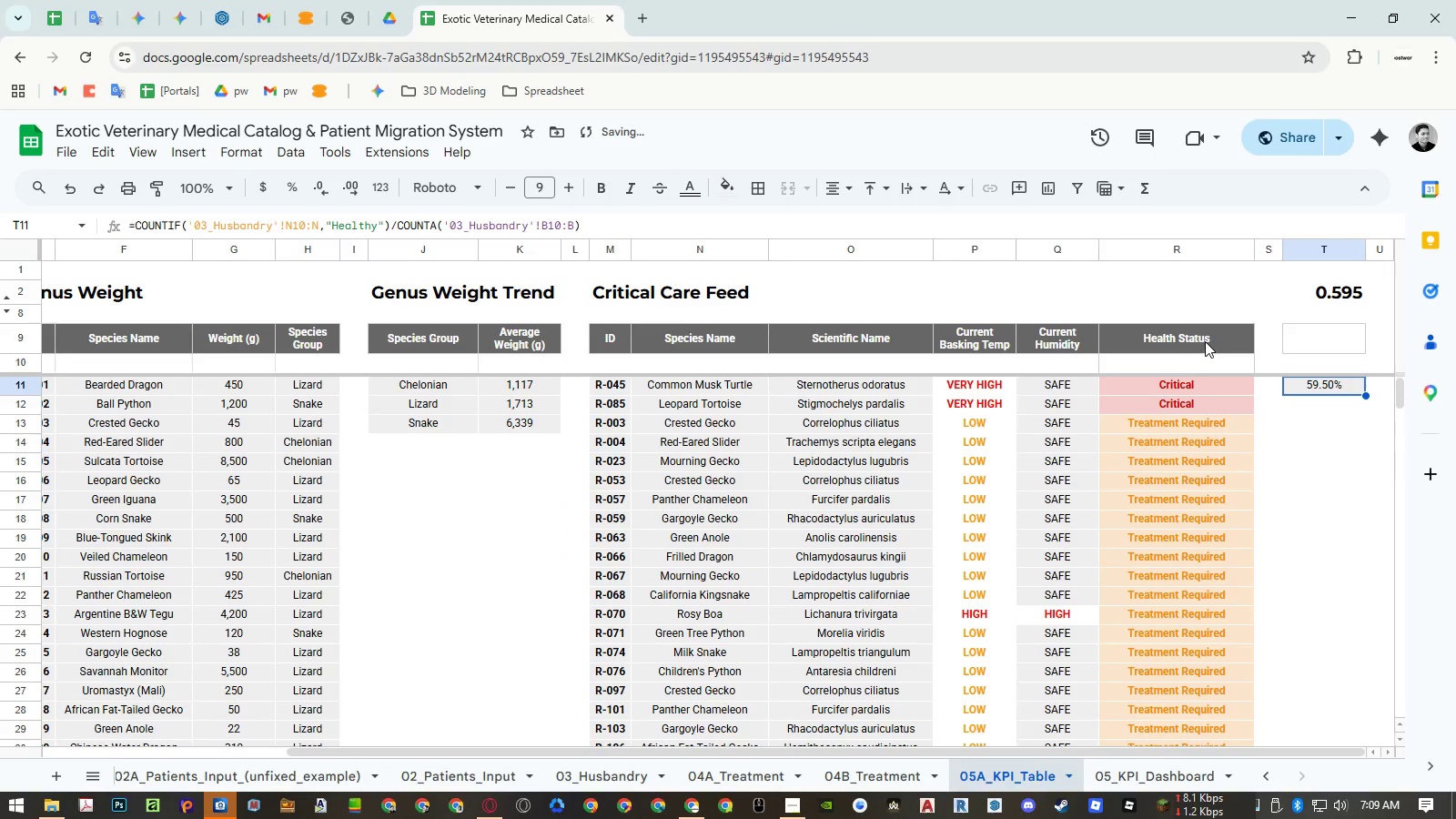 
left_click([1300, 330])
 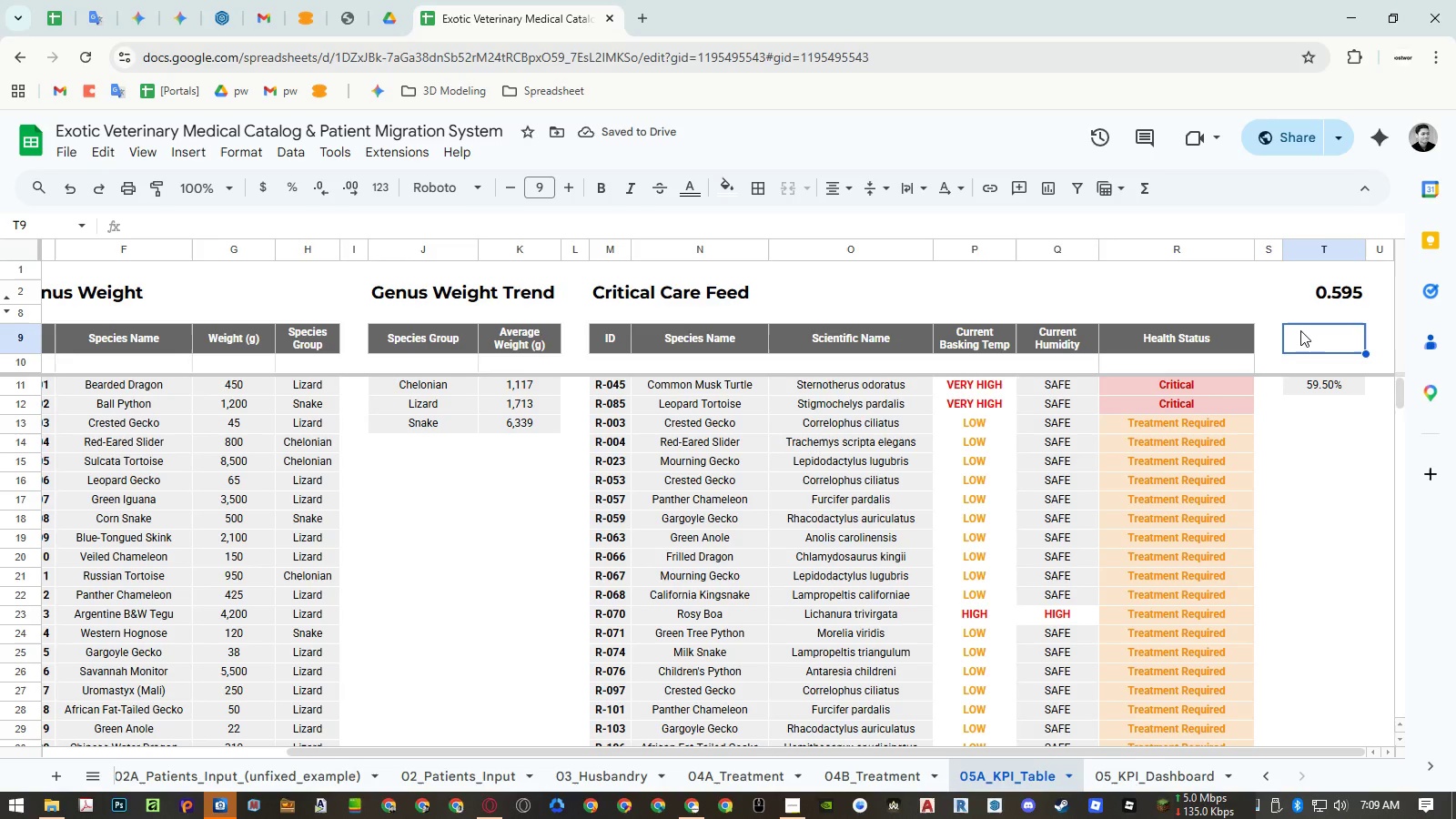 
type(Health Score Gauge)
 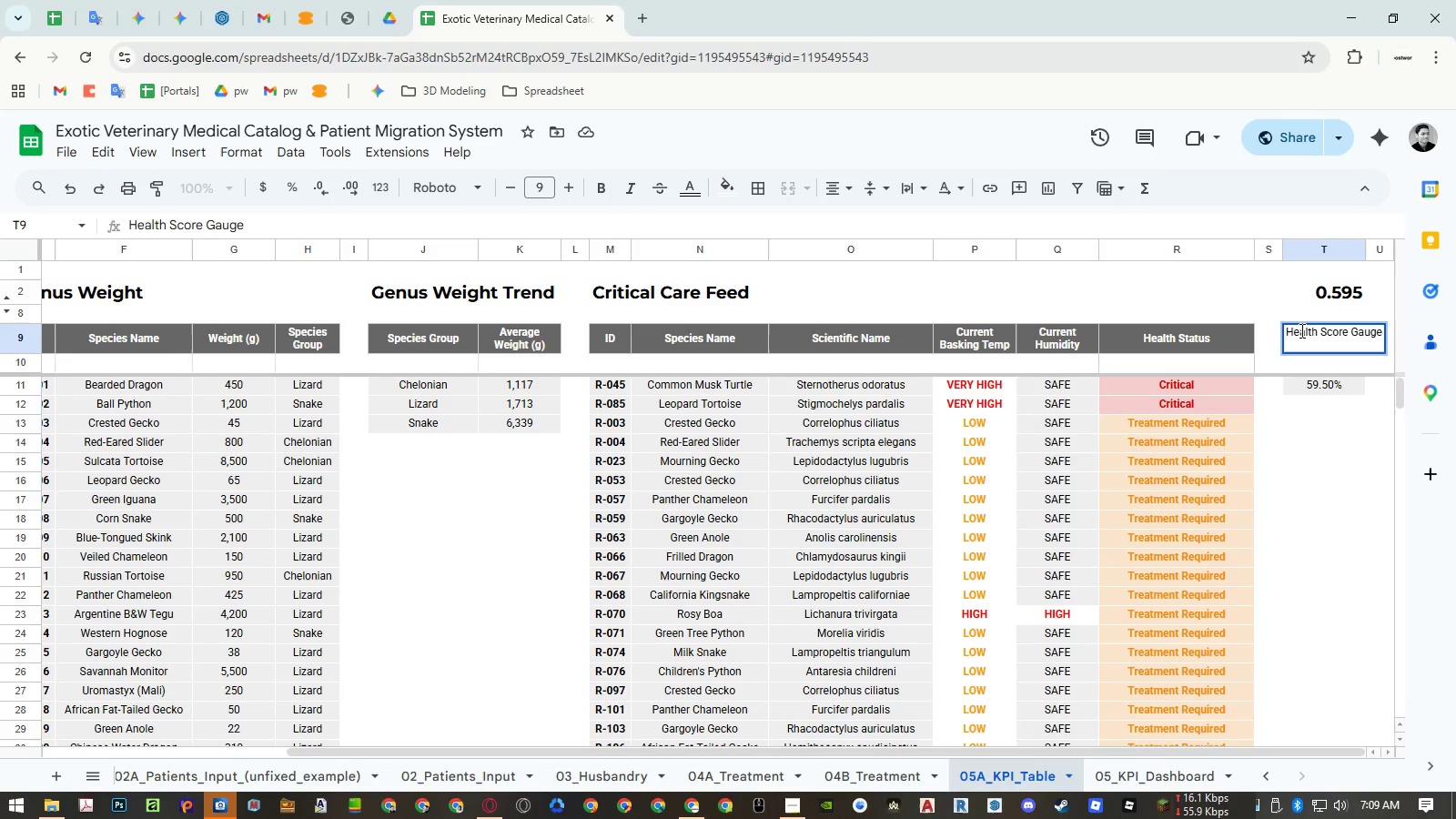 
key(Enter)
 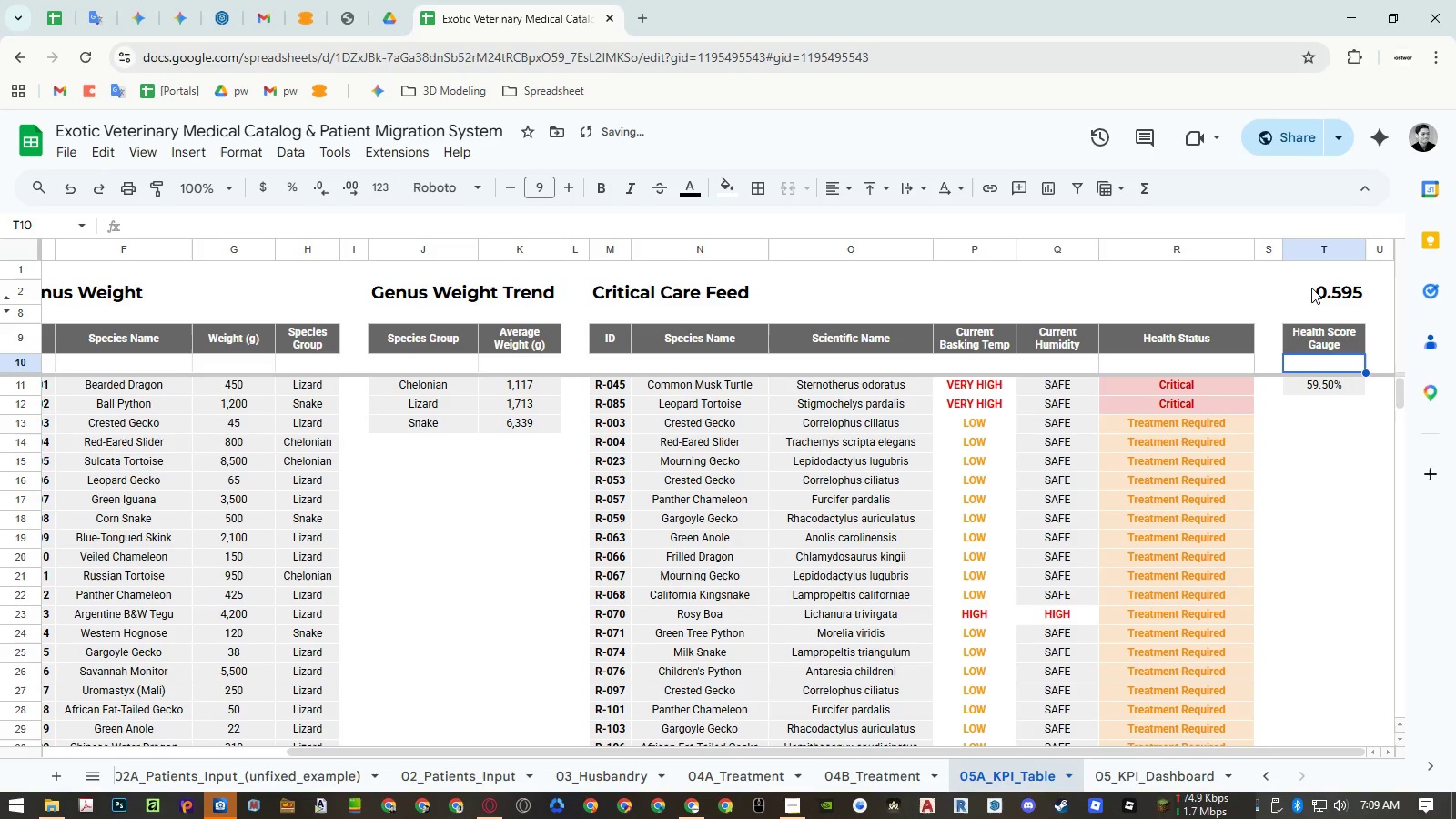 
left_click([1311, 288])
 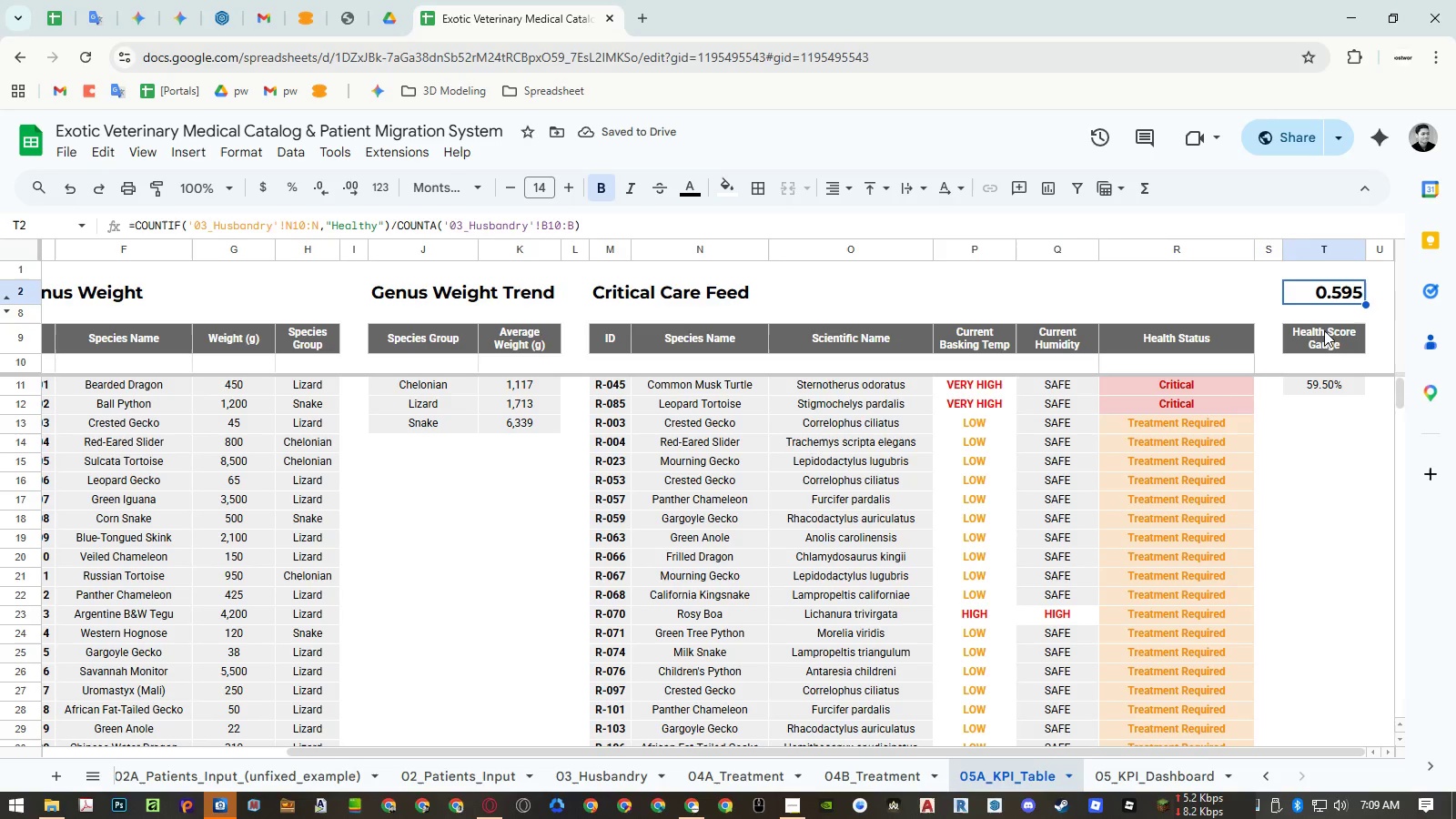 
double_click([1324, 337])
 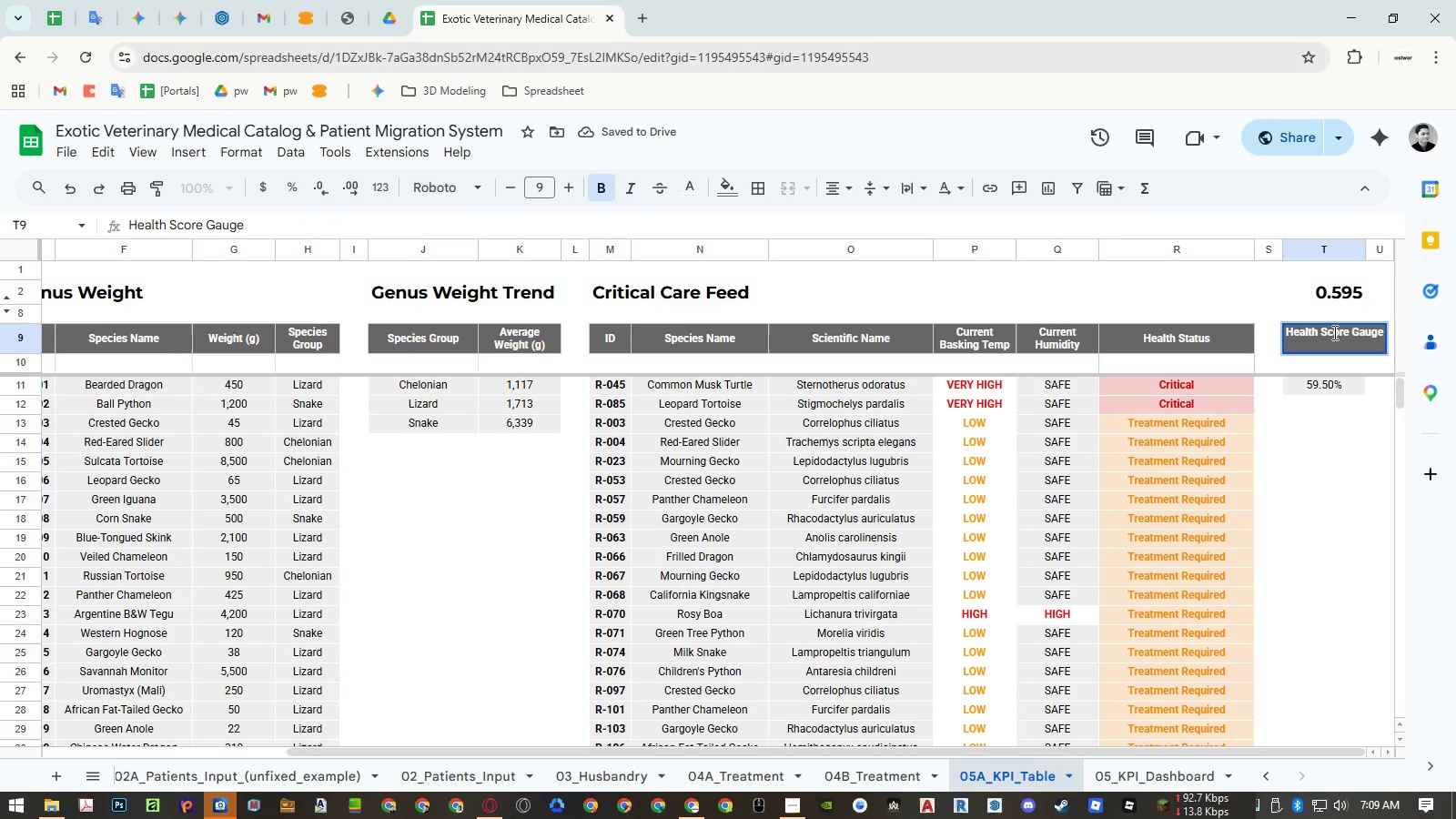 
left_click([1333, 332])
 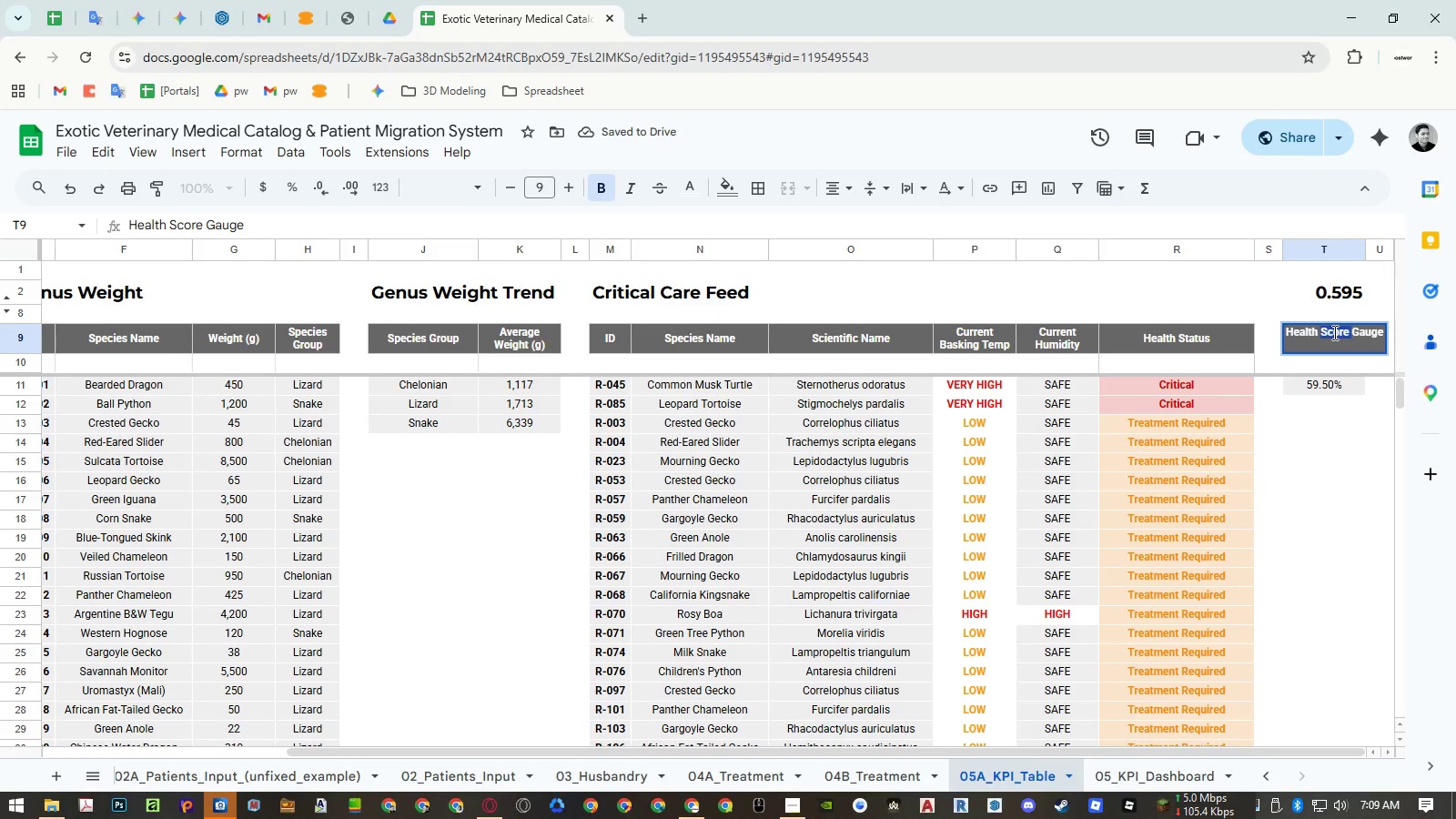 
left_click_drag(start_coordinate=[1333, 332], to_coordinate=[1298, 335])
 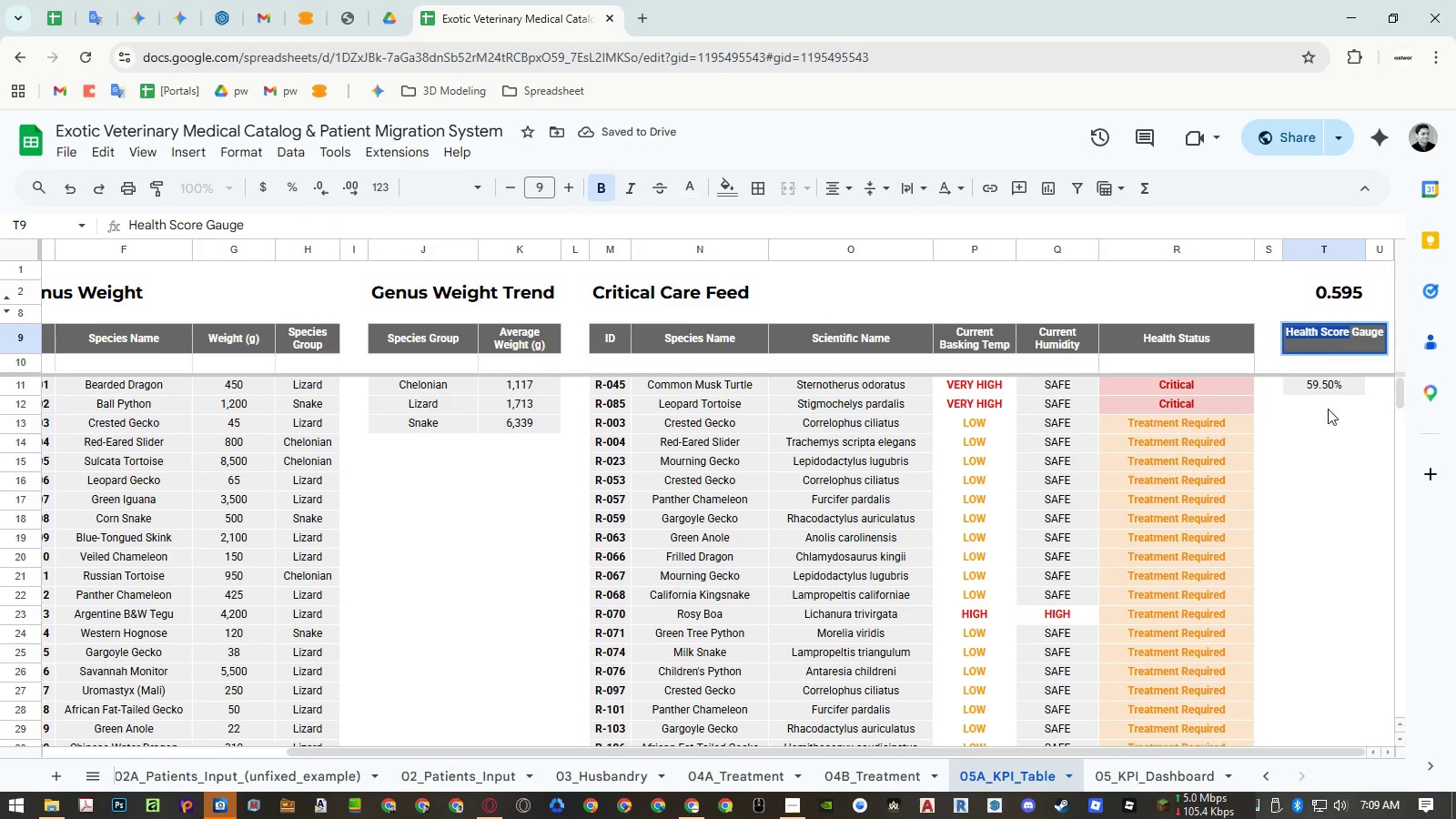 
key(Control+ControlLeft)
 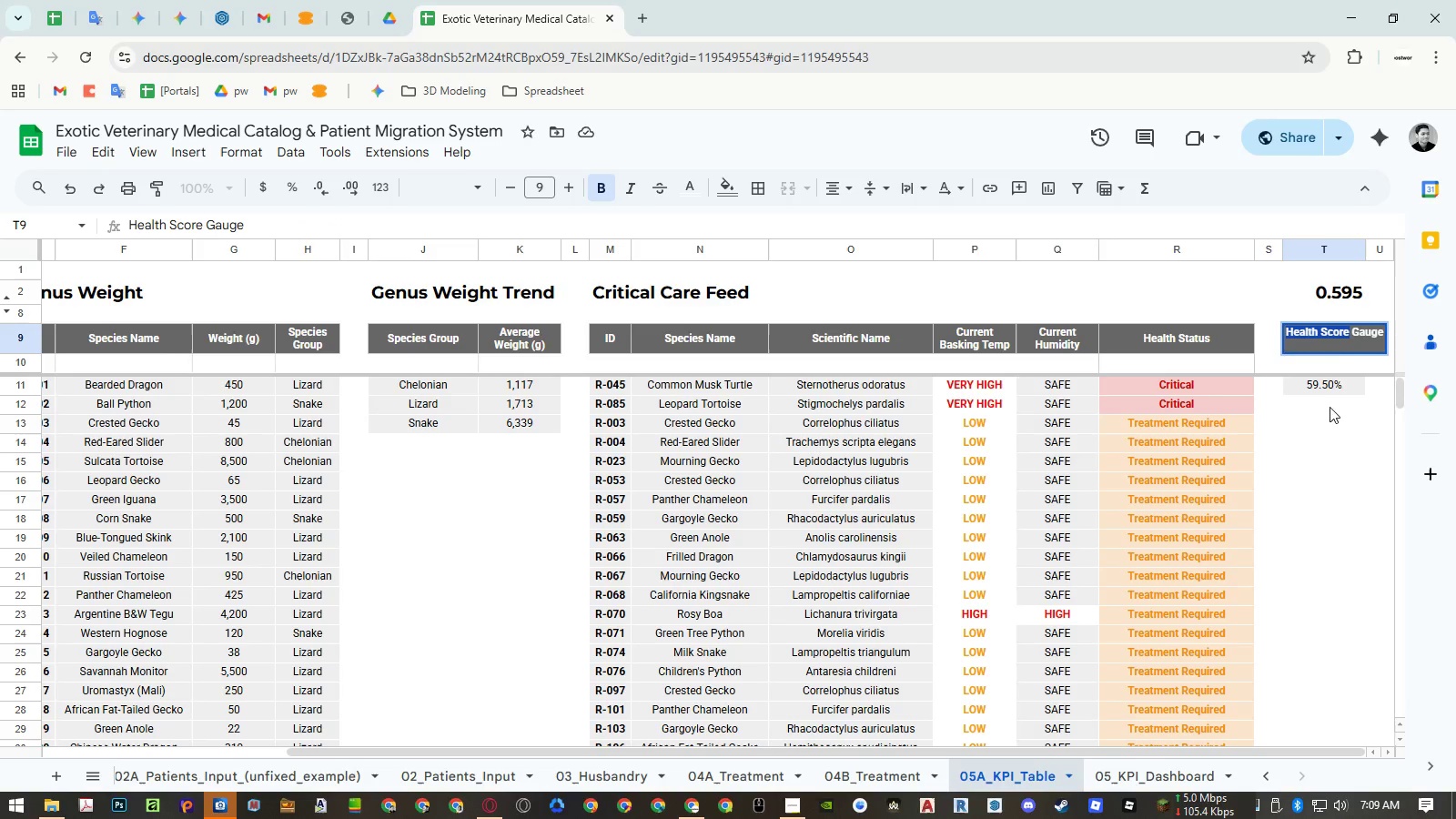 
key(Control+C)
 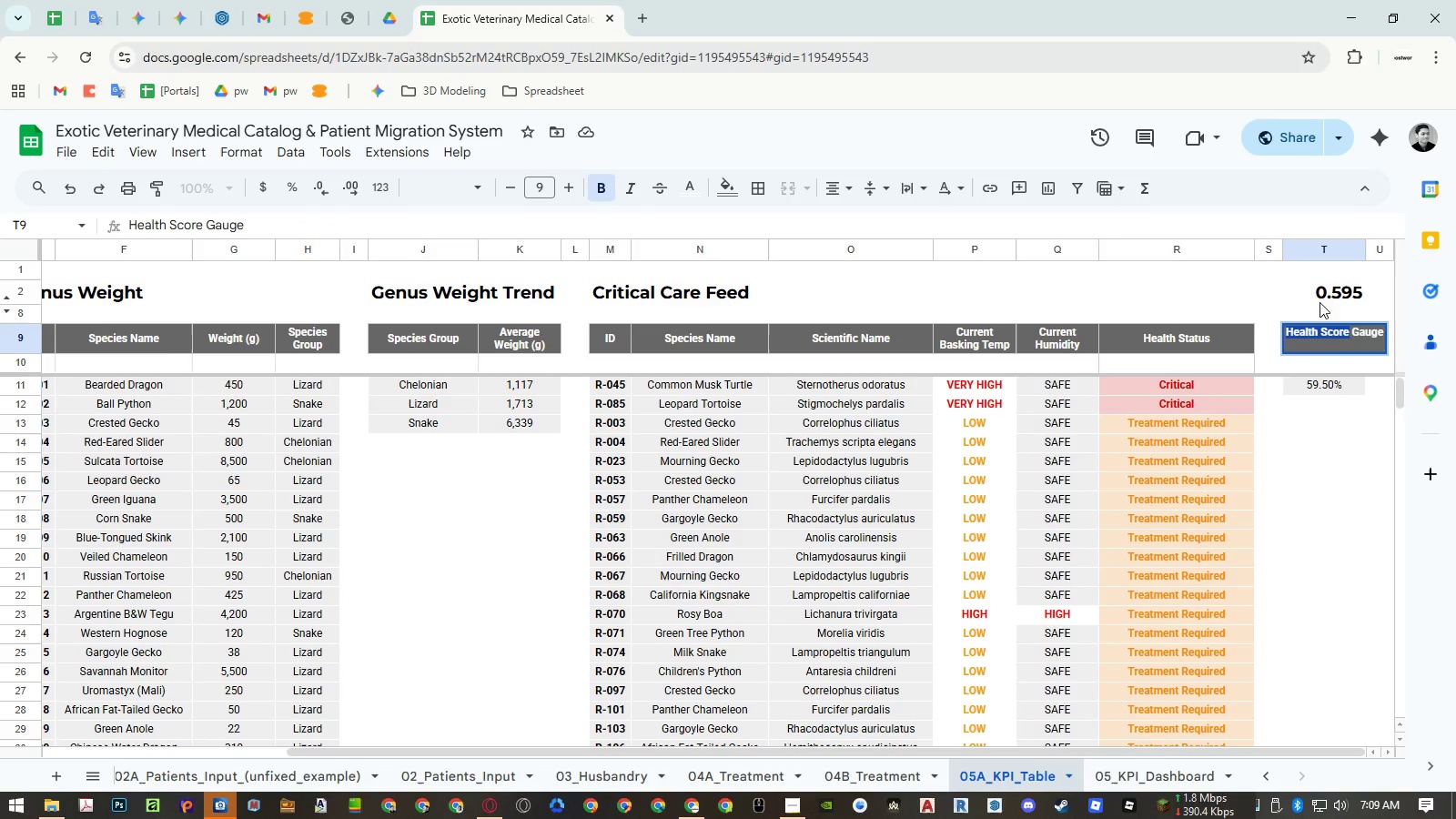 
left_click([1316, 295])
 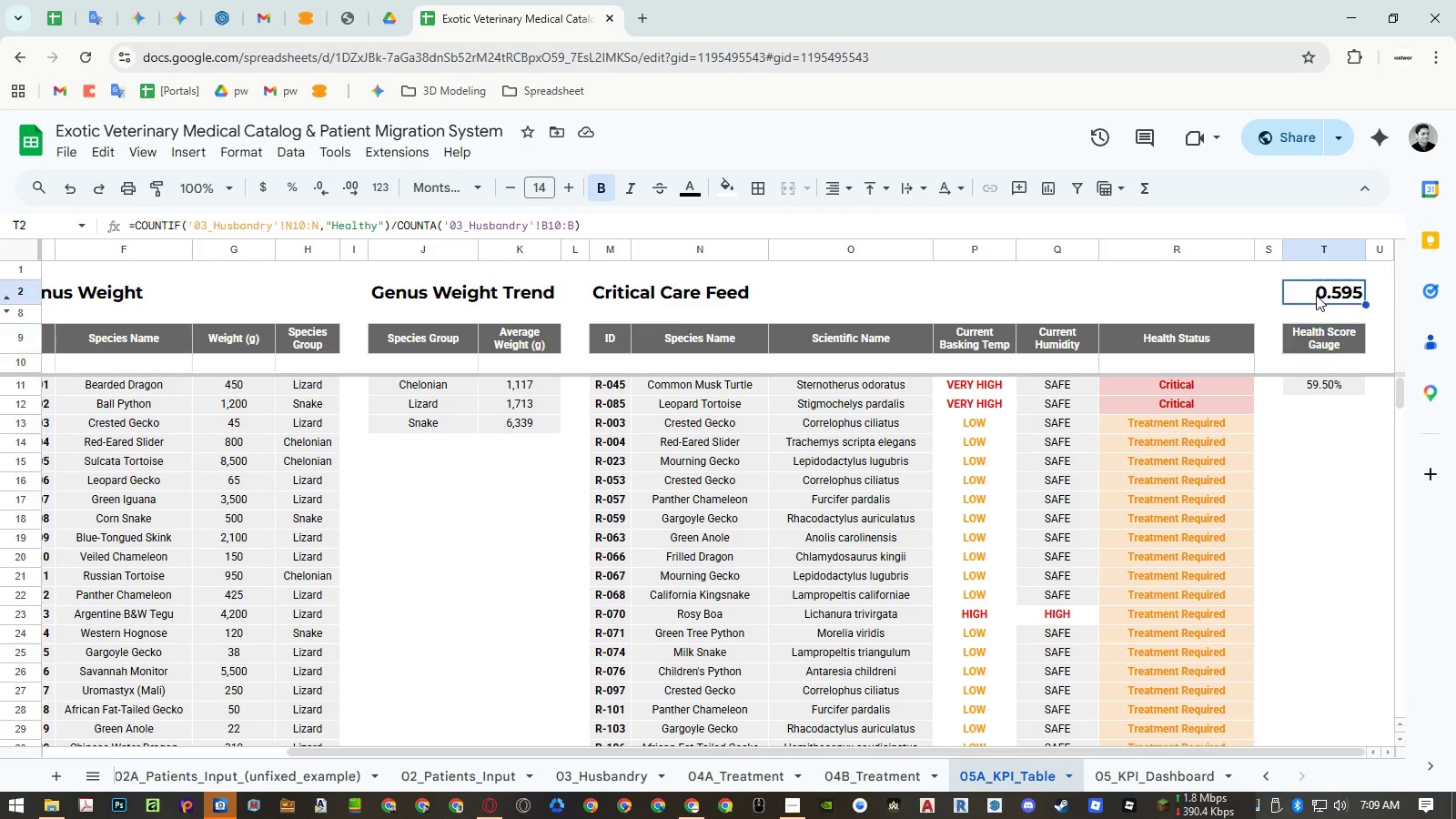 
key(Control+ControlLeft)
 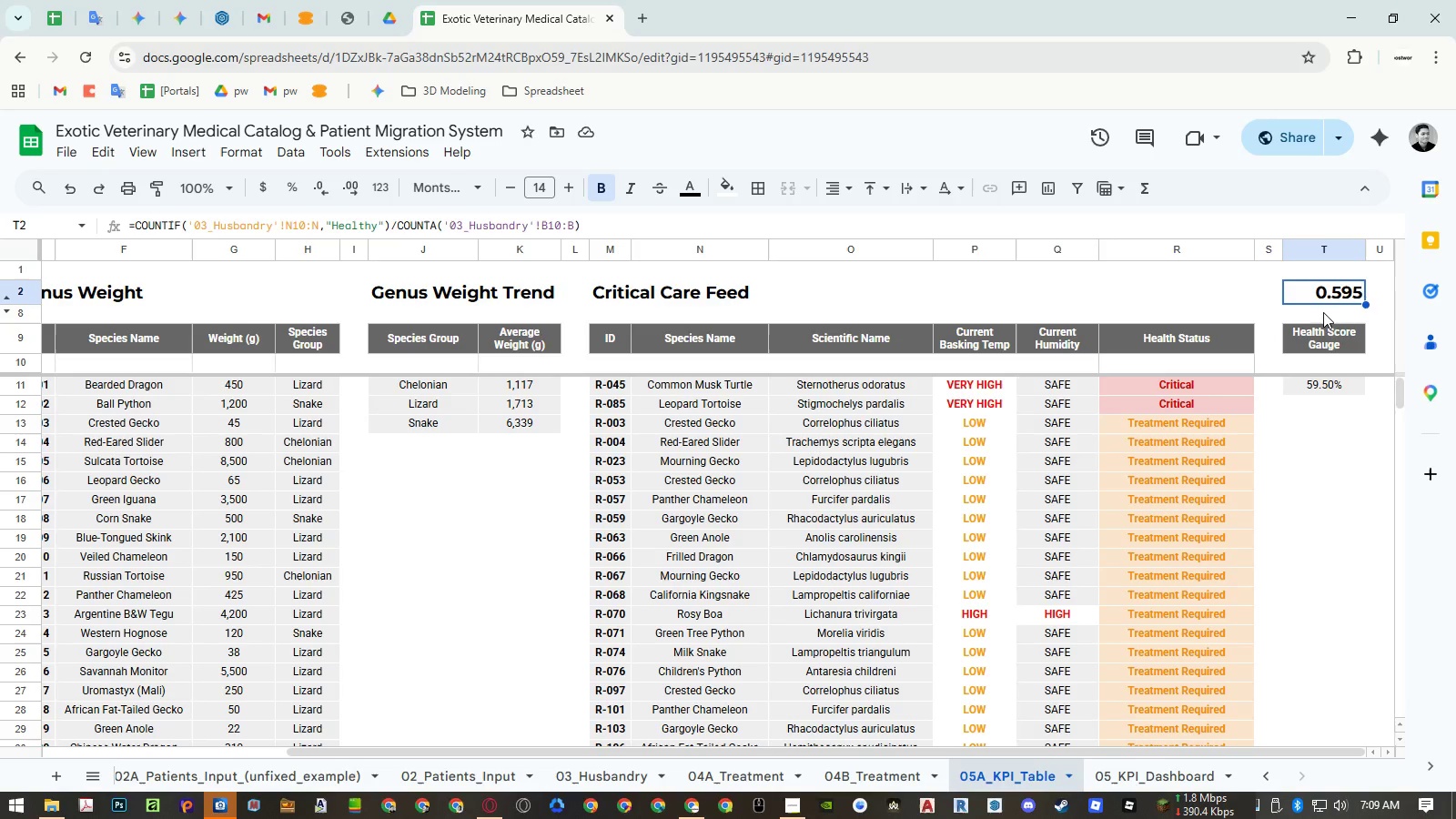 
key(Control+Shift+ShiftLeft)
 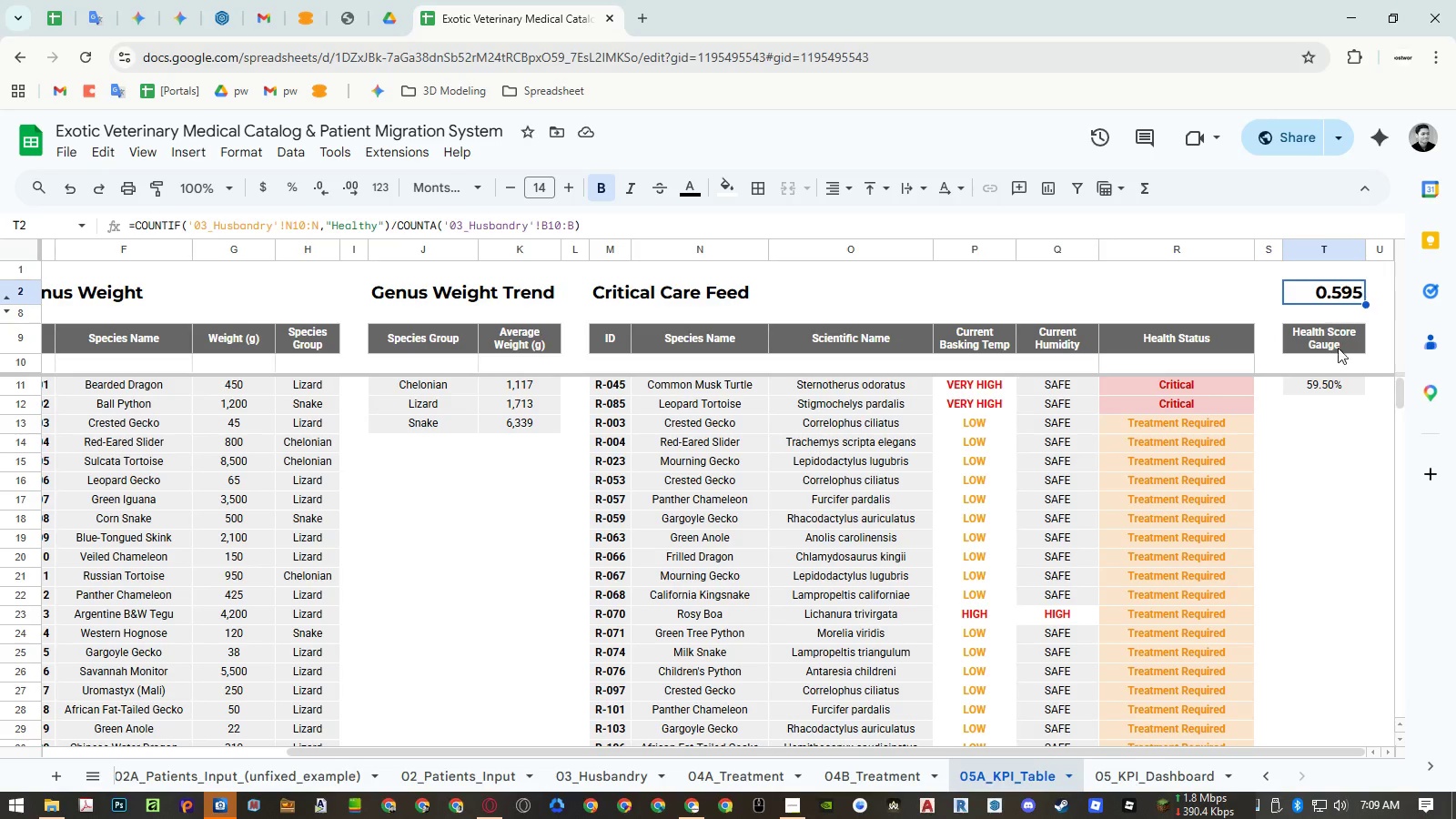 
key(Control+Shift+V)
 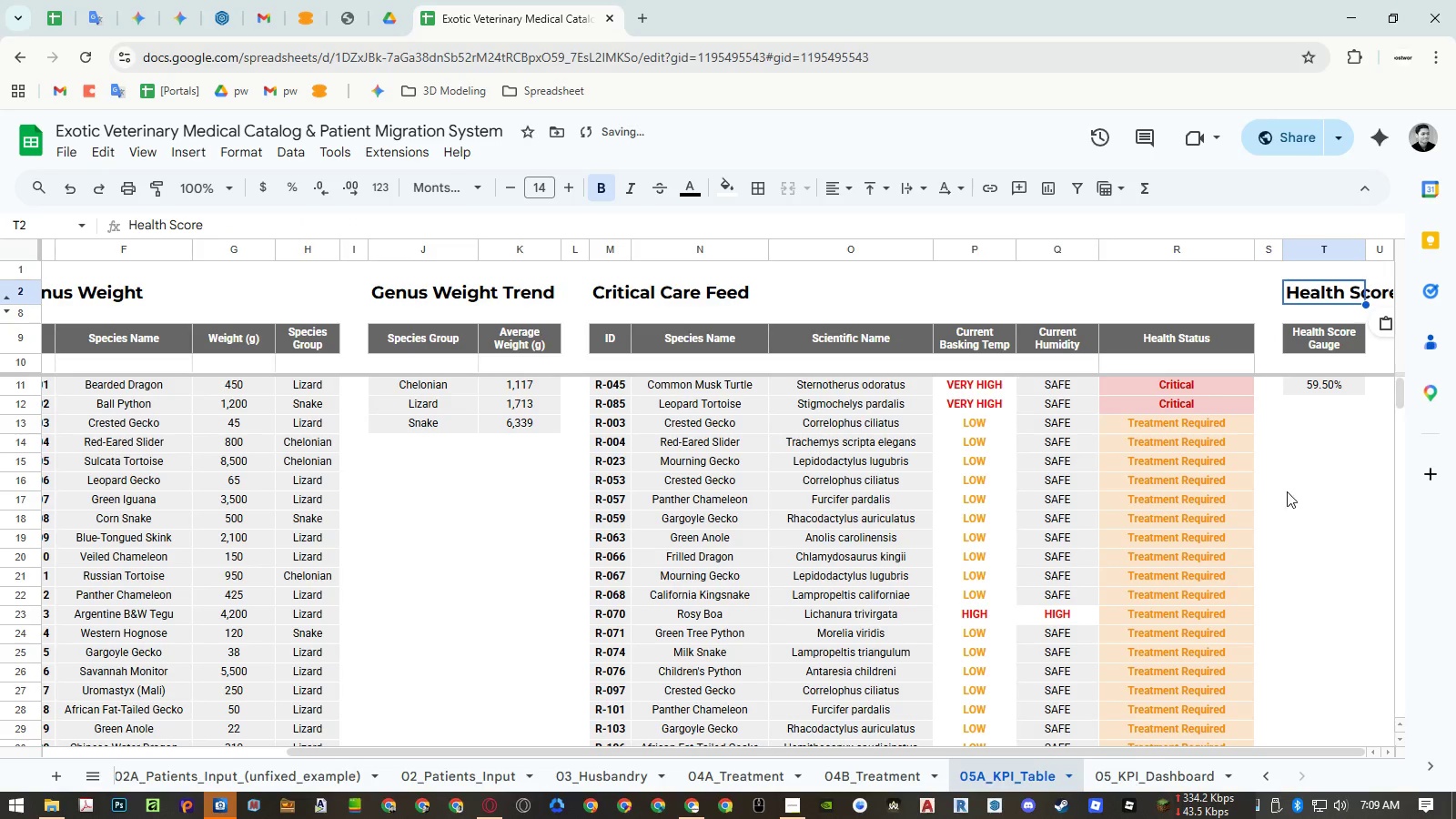 
left_click([1309, 521])
 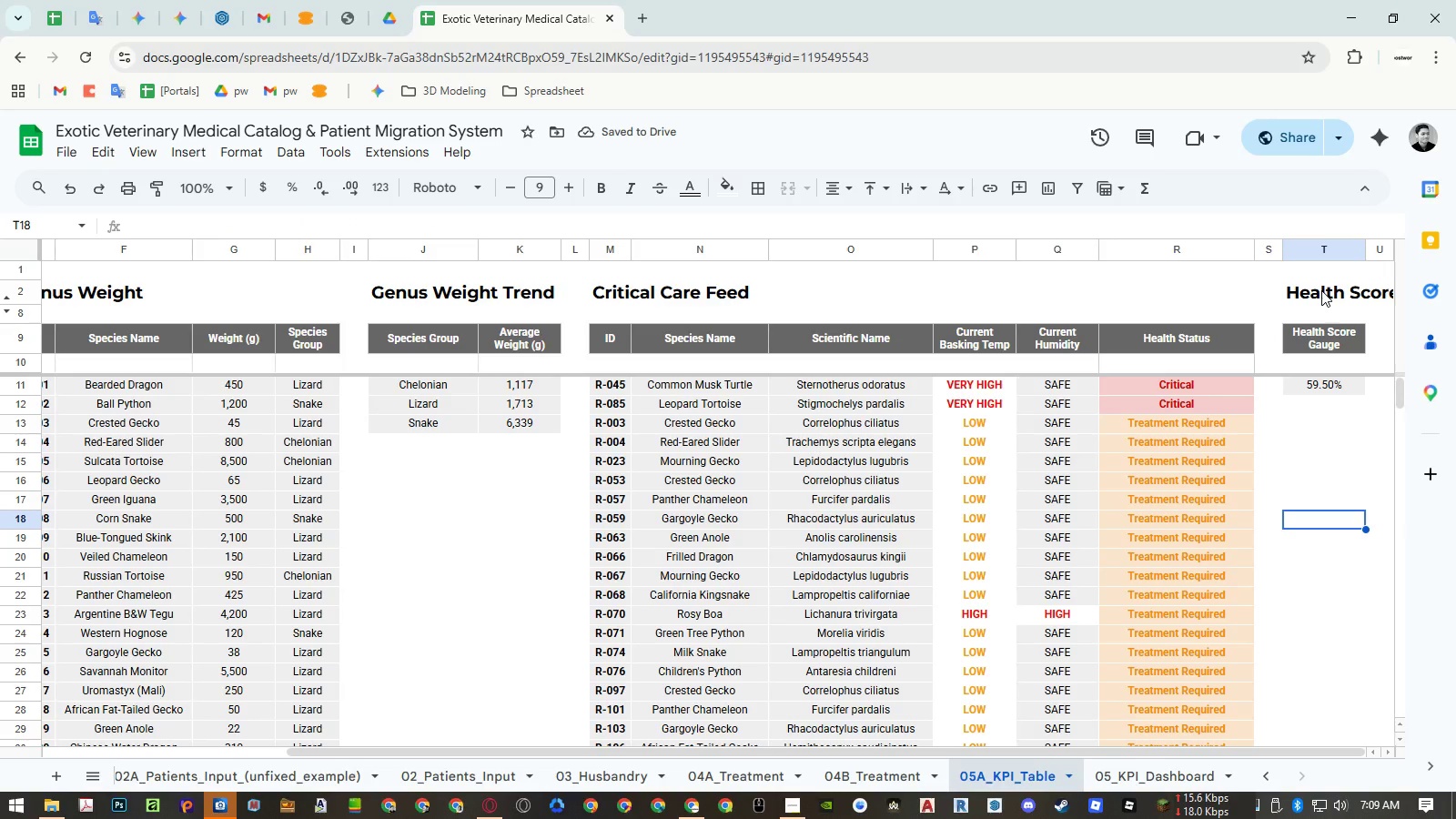 
hold_key(key=ShiftLeft, duration=1.39)
scroll: coordinate [1137, 346], scroll_direction: down, amount: 7.0
 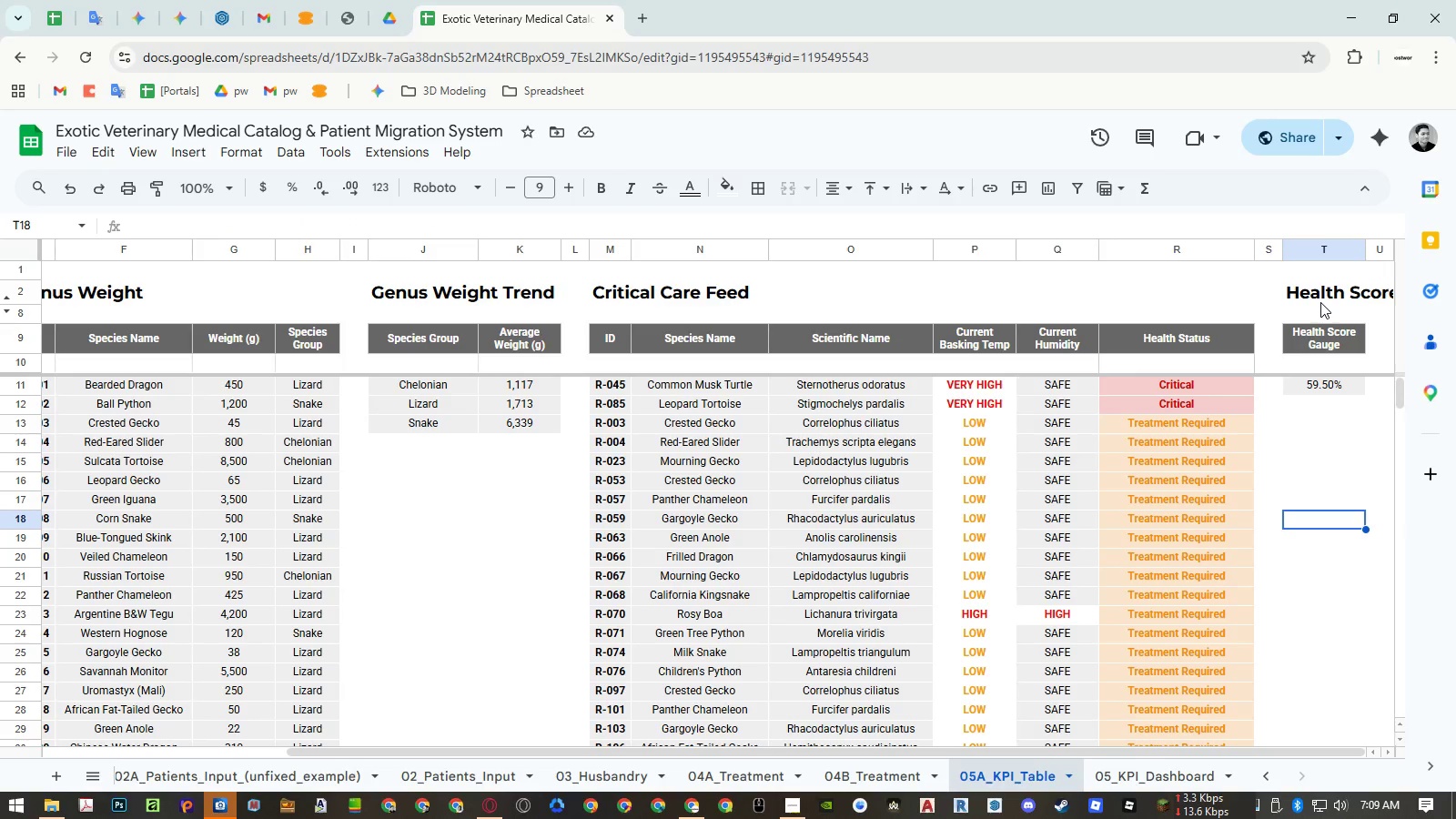 
double_click([1320, 291])
 